 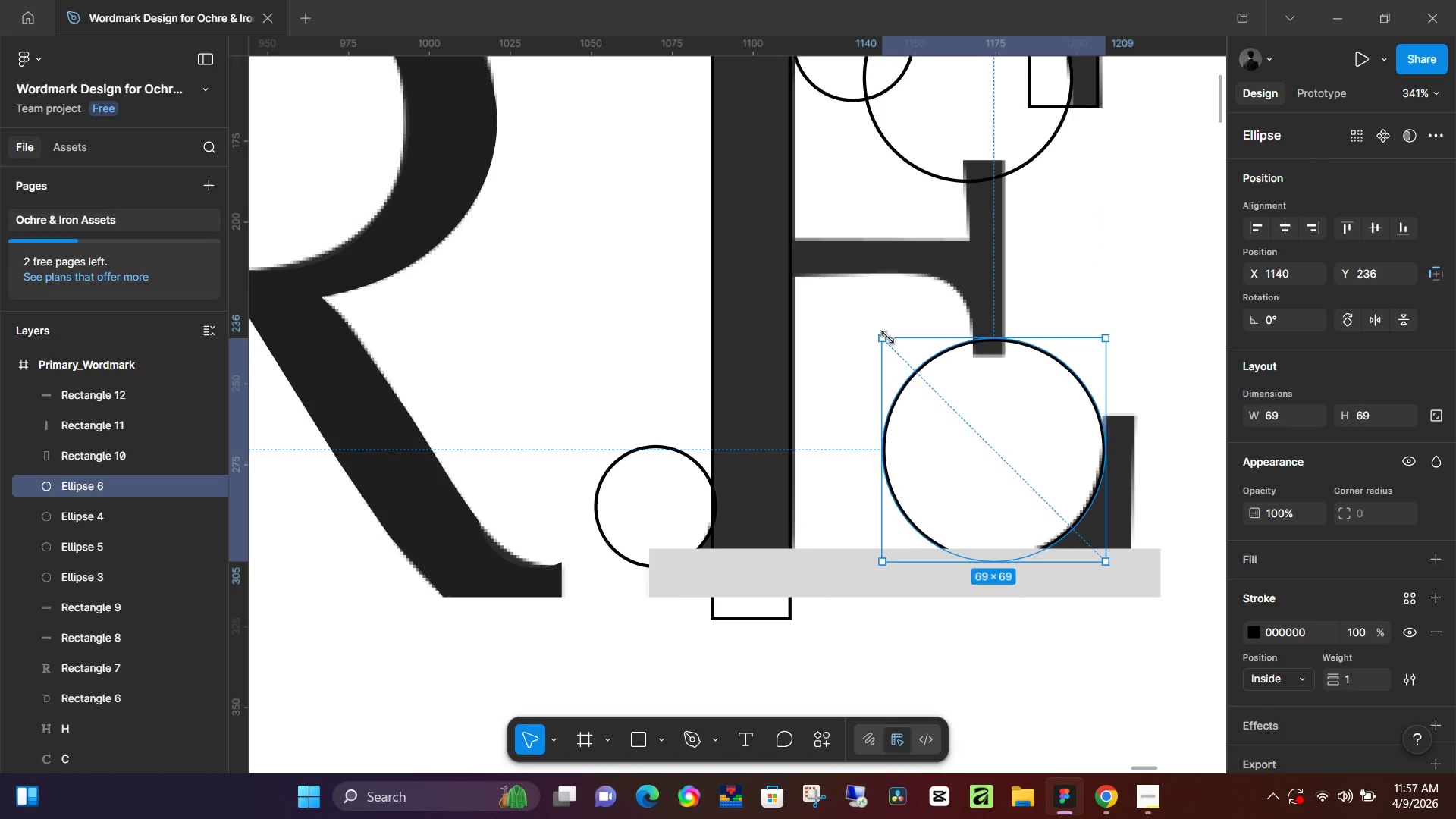 
key(Shift+ShiftLeft)
 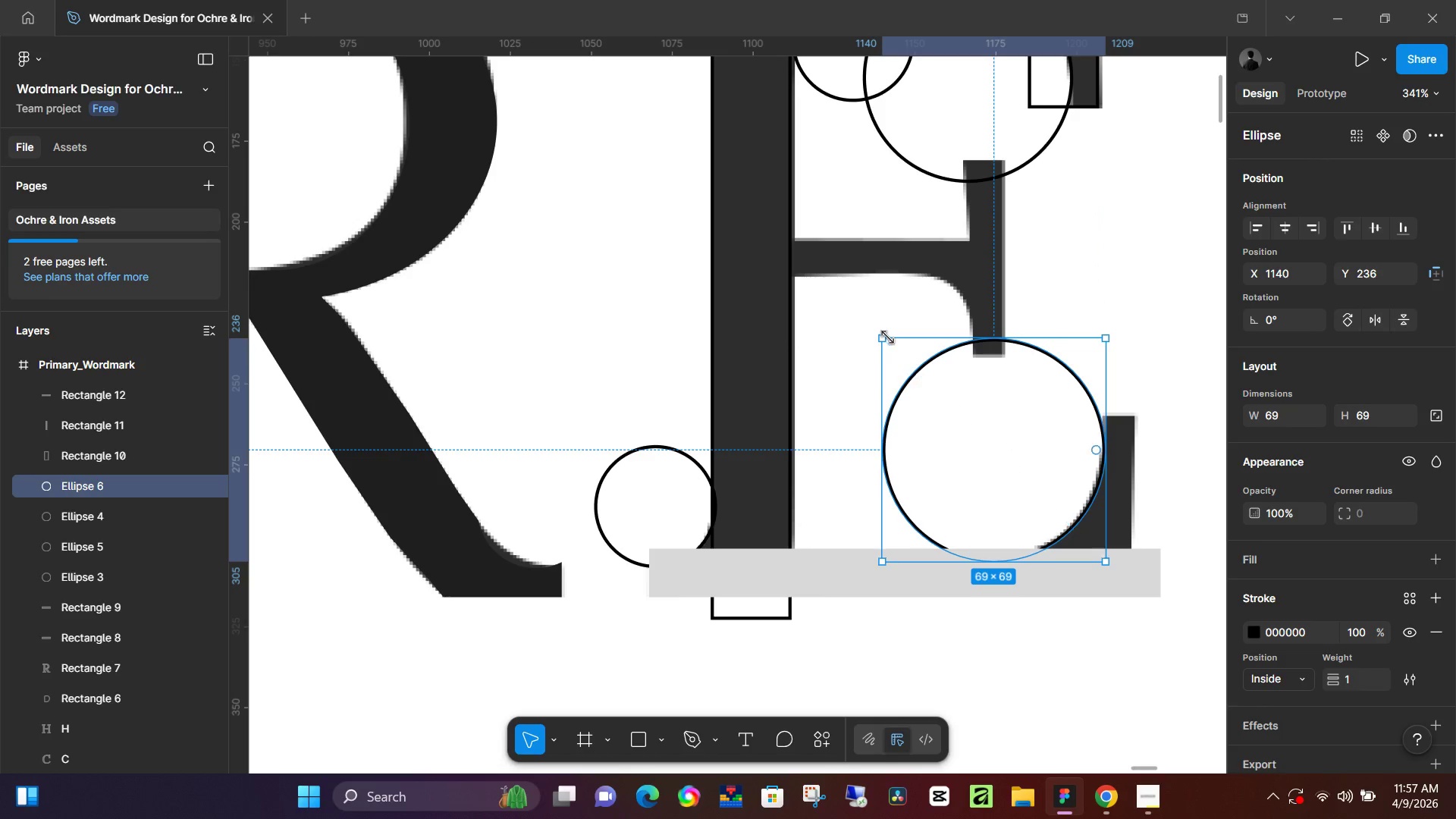 
key(Shift+ShiftLeft)
 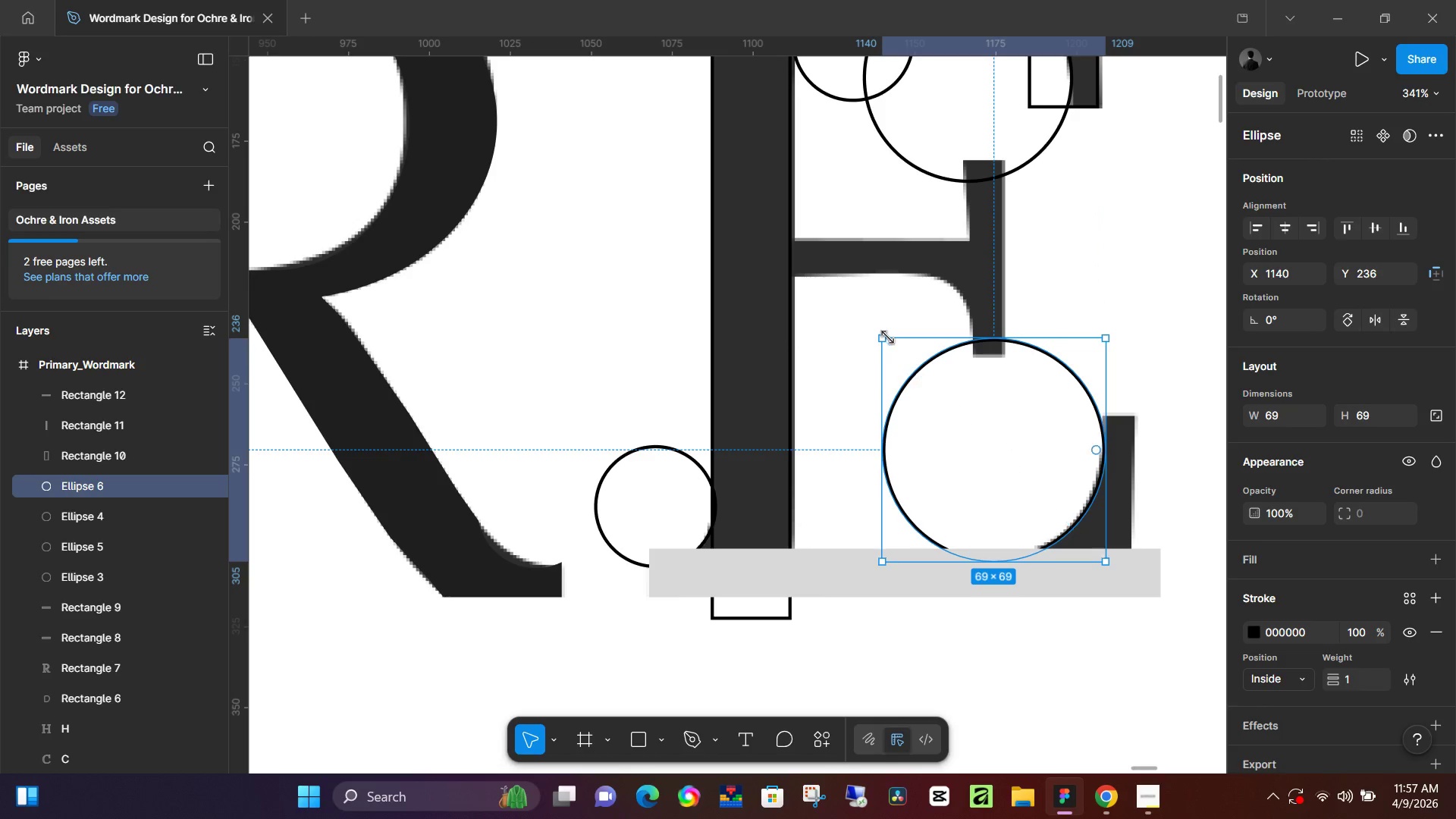 
key(Shift+ShiftLeft)
 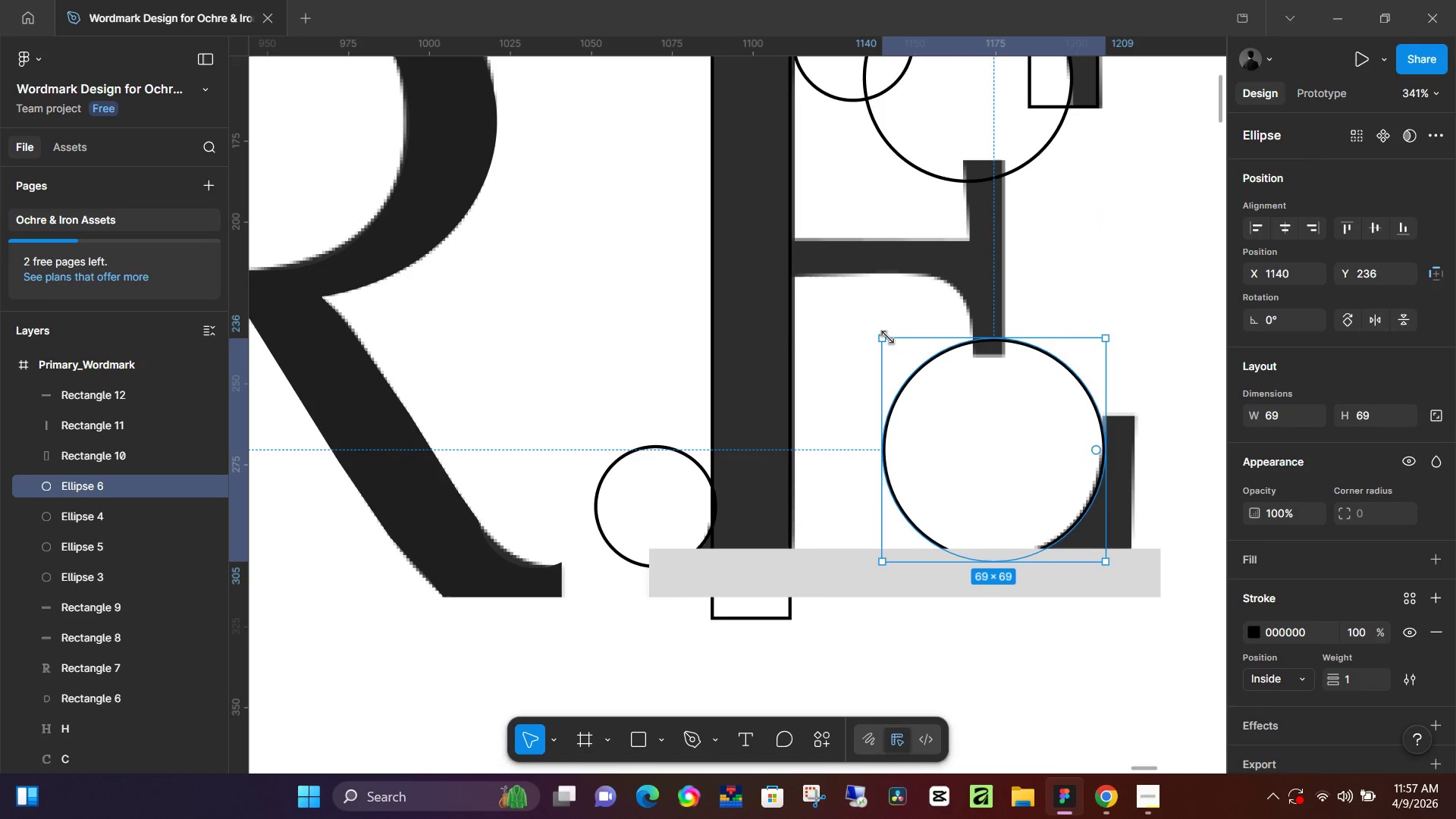 
key(Shift+ShiftLeft)
 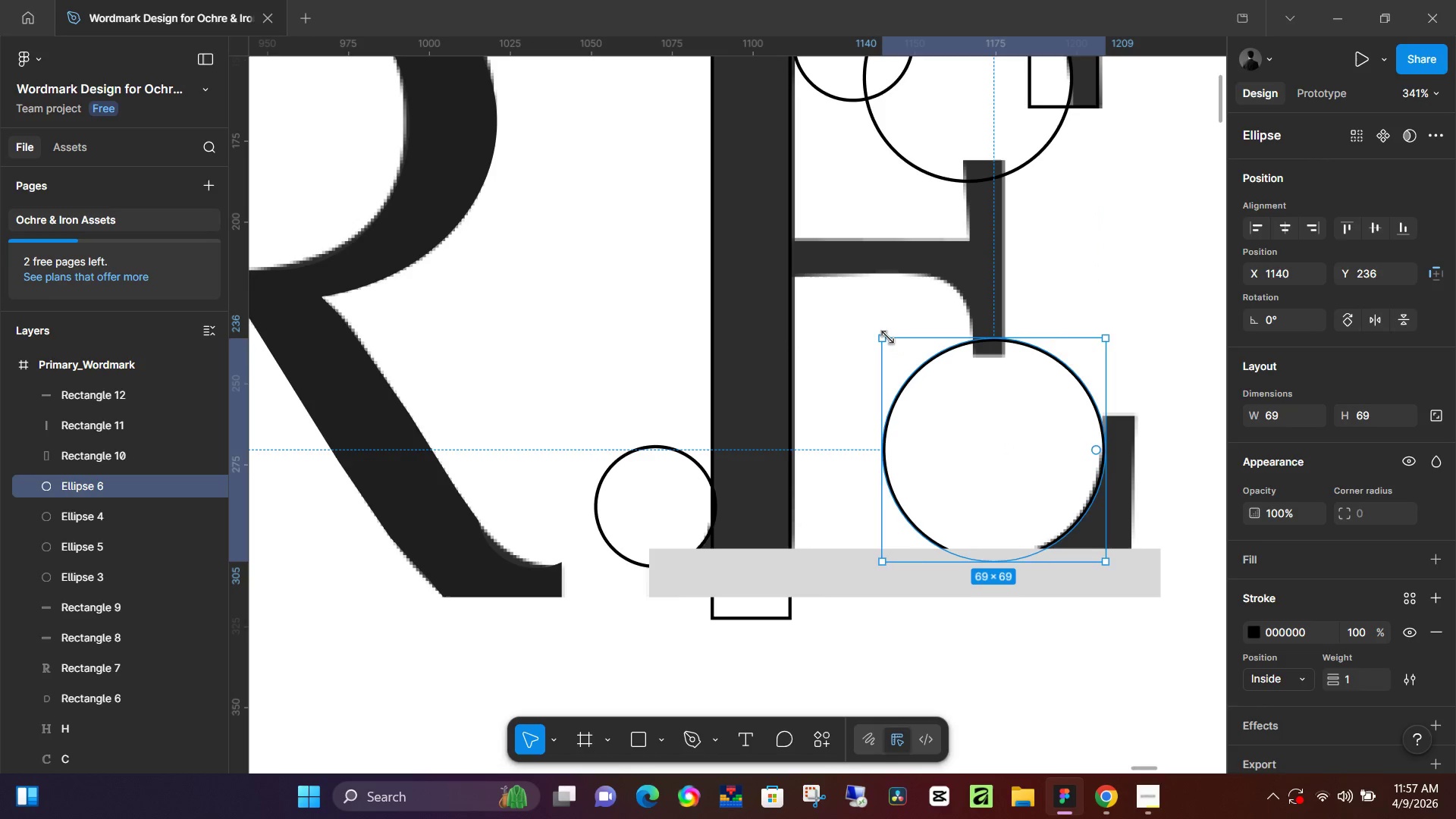 
key(Shift+ShiftLeft)
 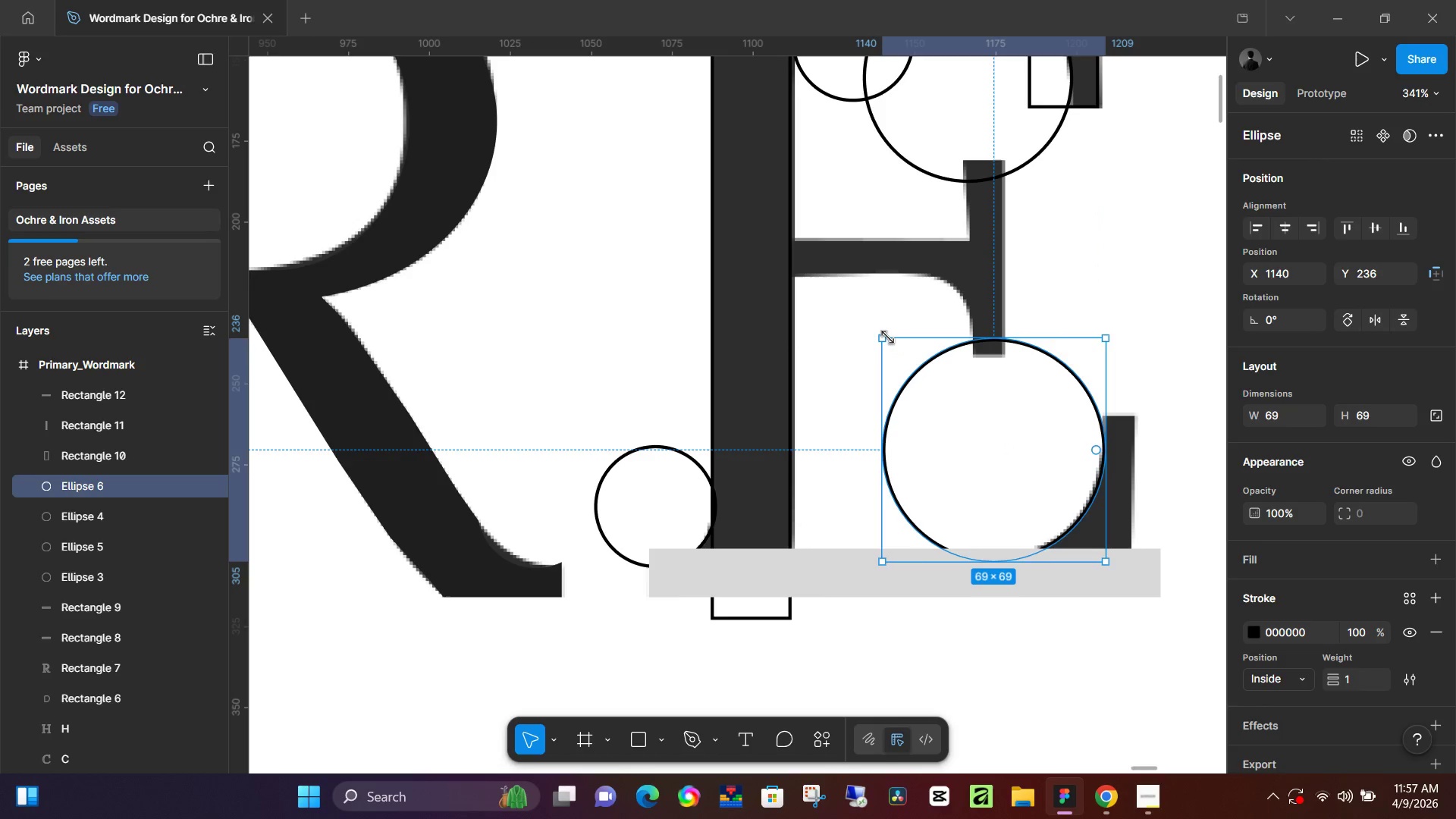 
key(Shift+ShiftLeft)
 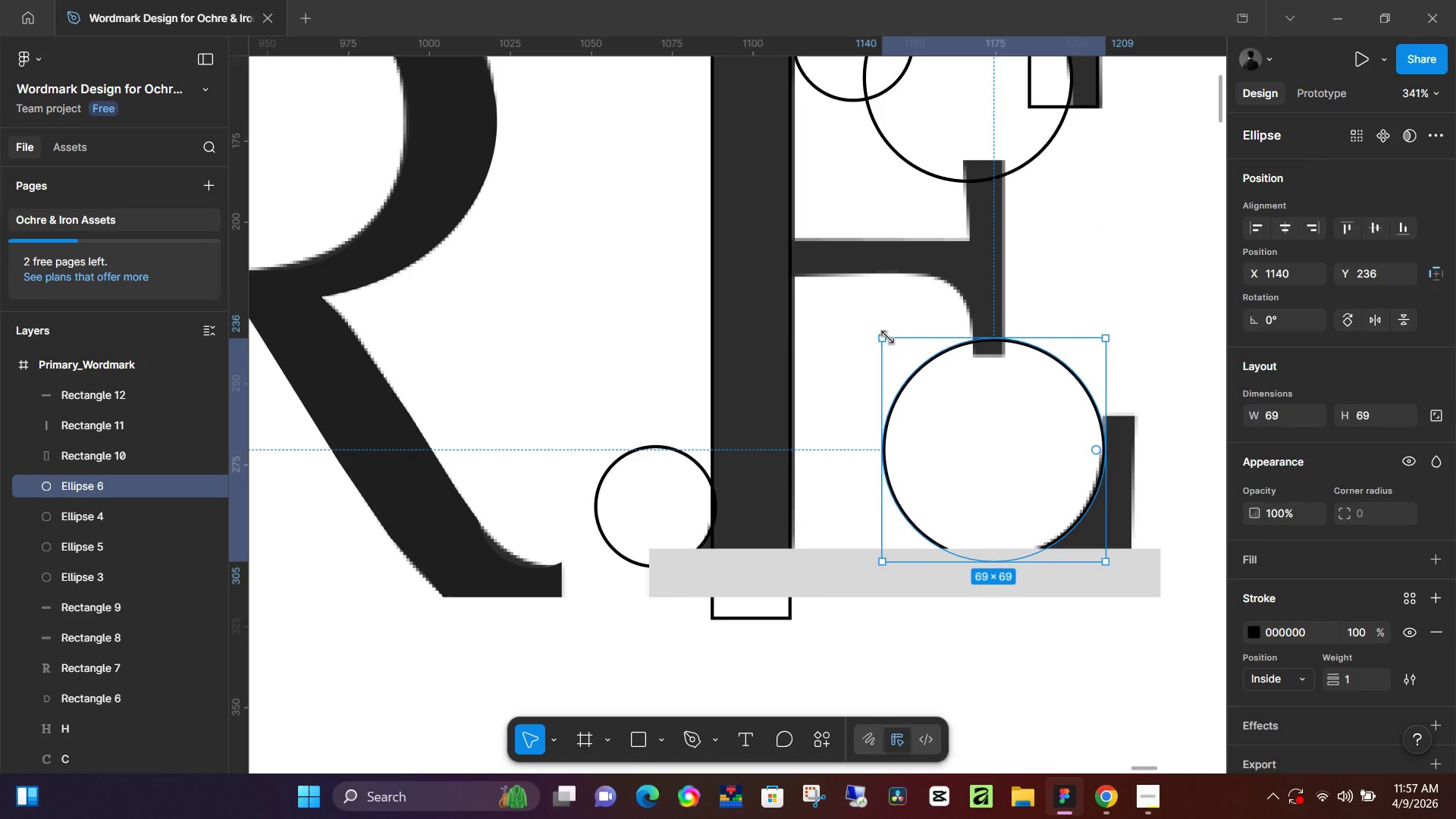 
key(Shift+ShiftLeft)
 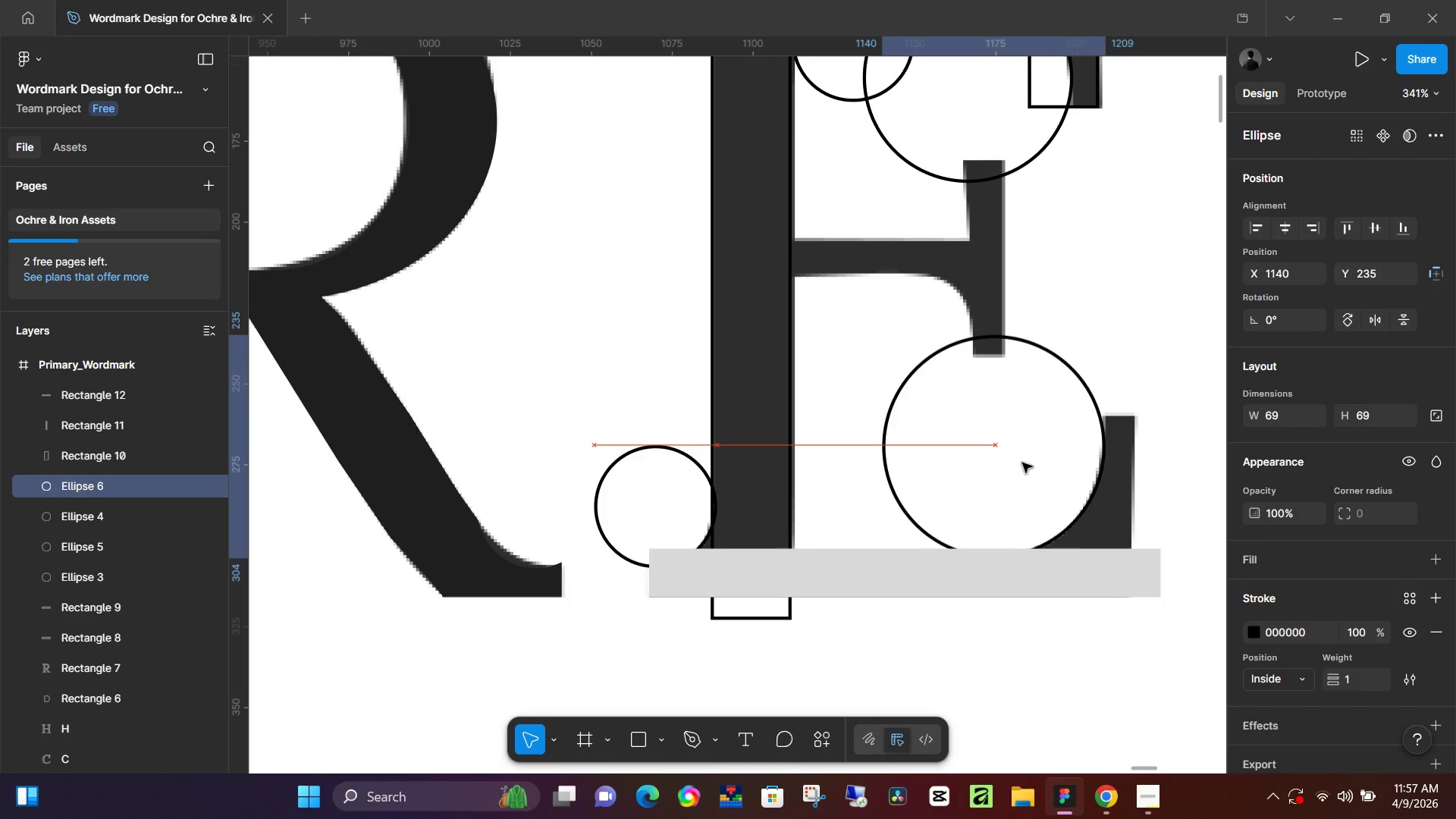 
left_click([1072, 585])
 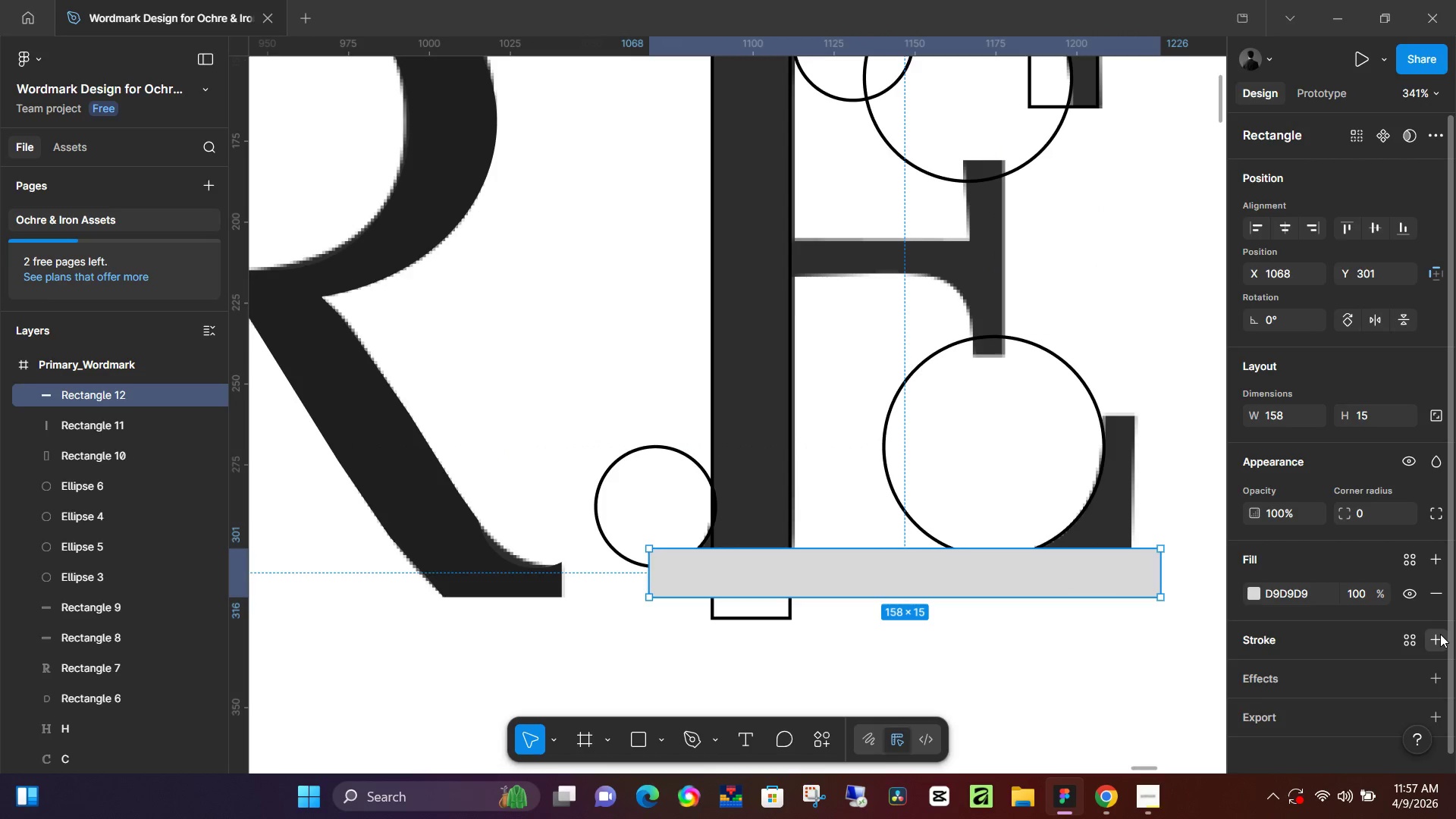 
double_click([1430, 598])
 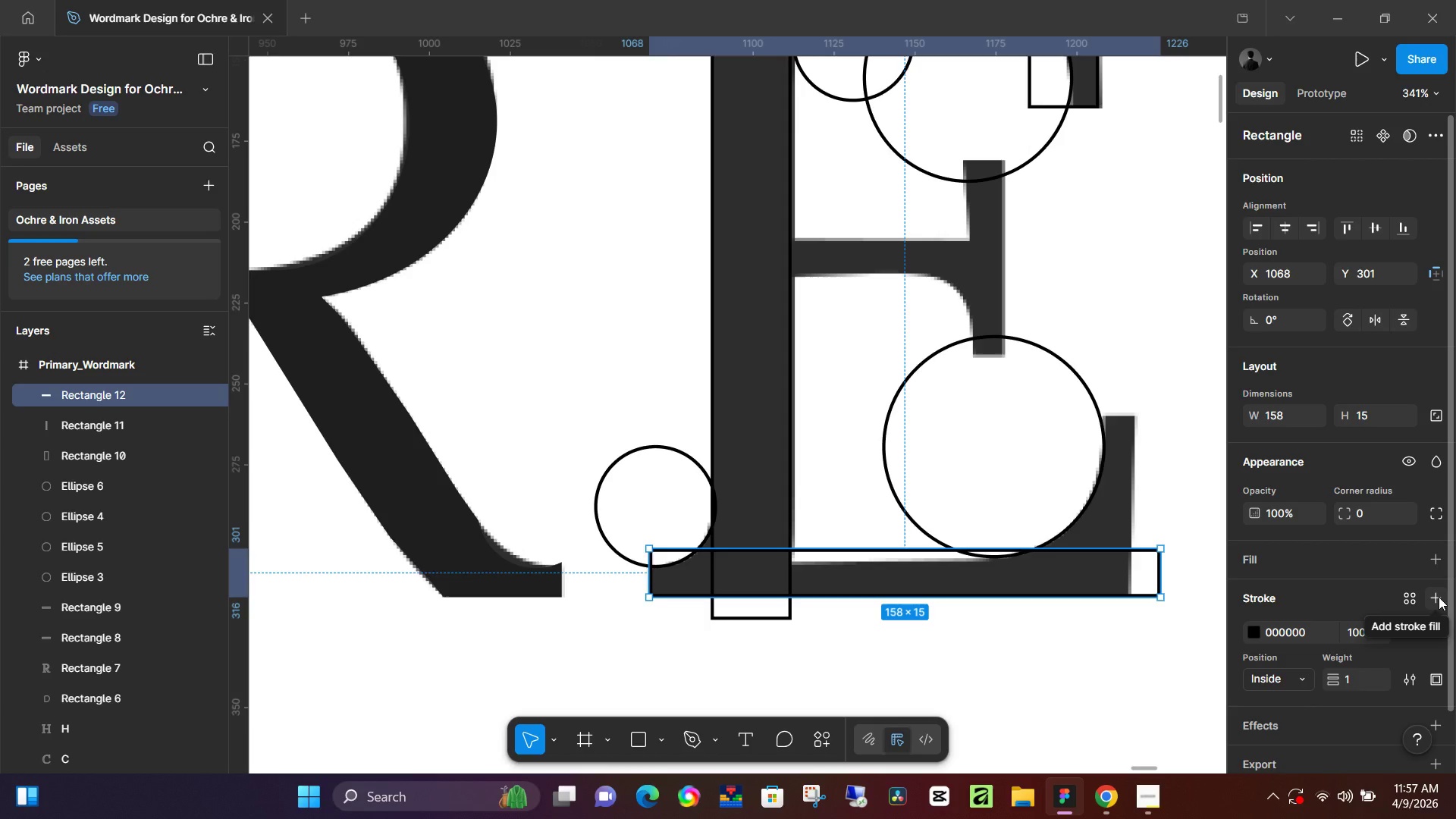 
wait(6.91)
 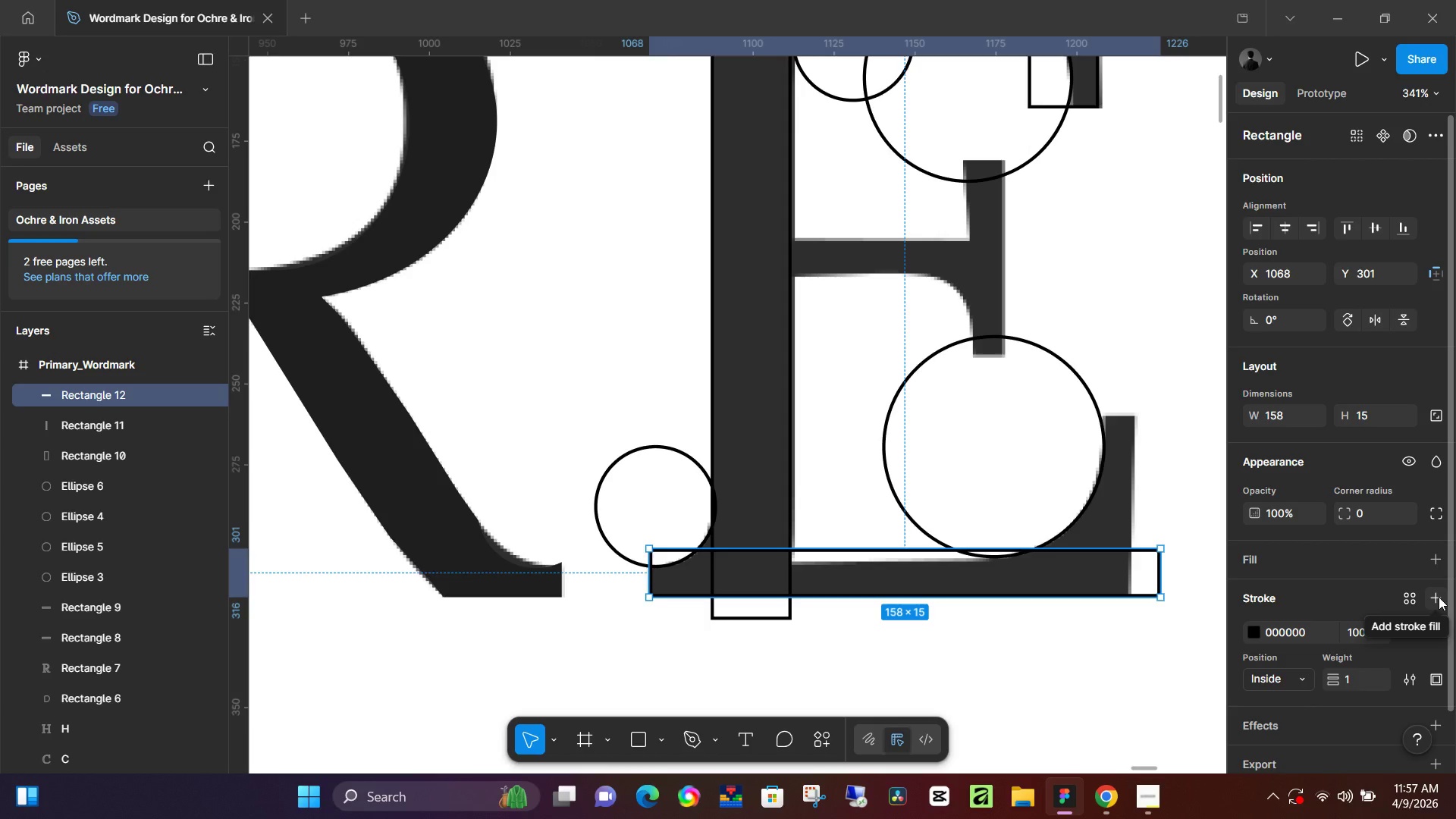 
left_click([1181, 397])
 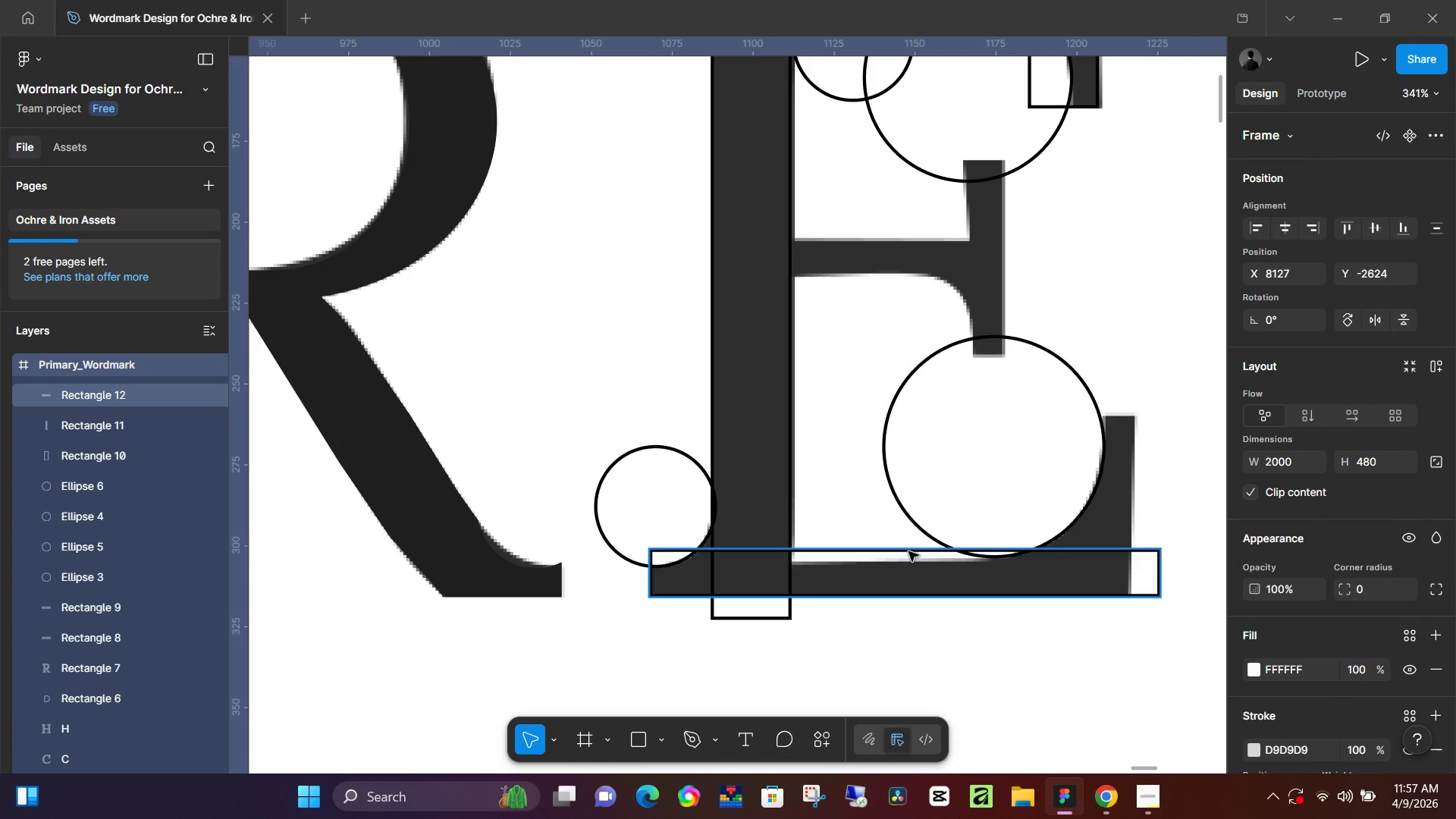 
wait(5.09)
 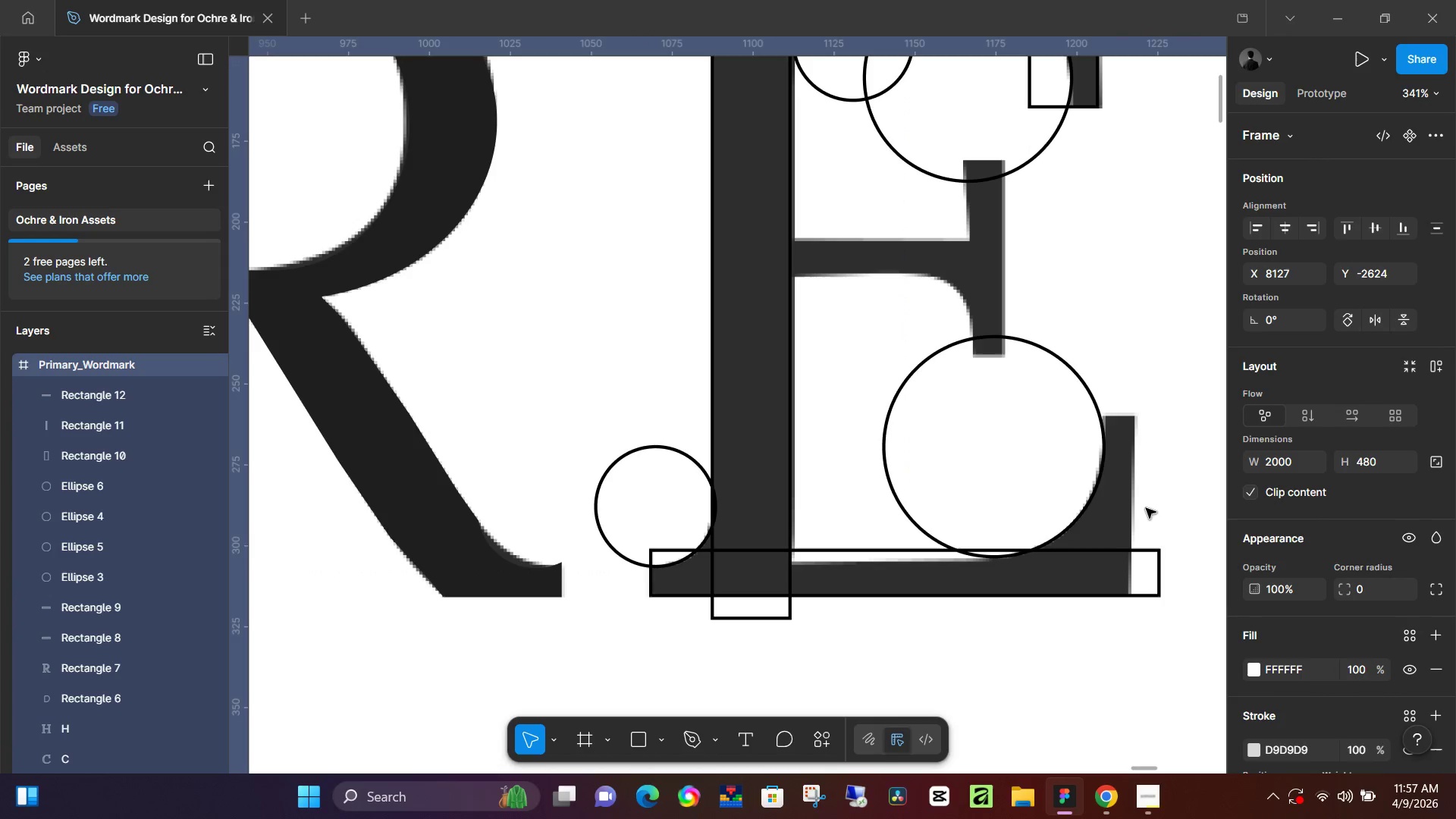 
left_click([912, 550])
 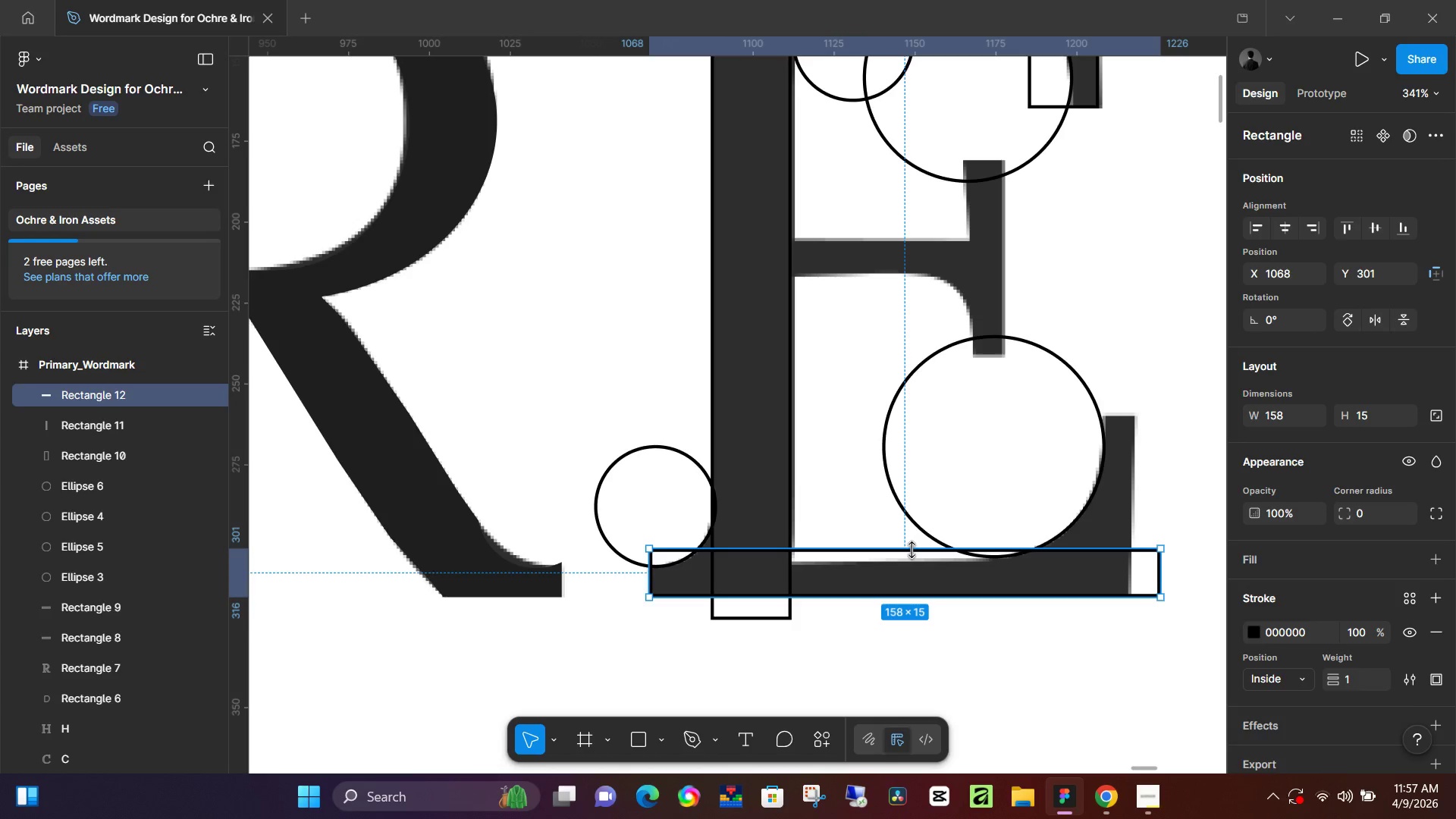 
left_click_drag(start_coordinate=[912, 550], to_coordinate=[917, 559])
 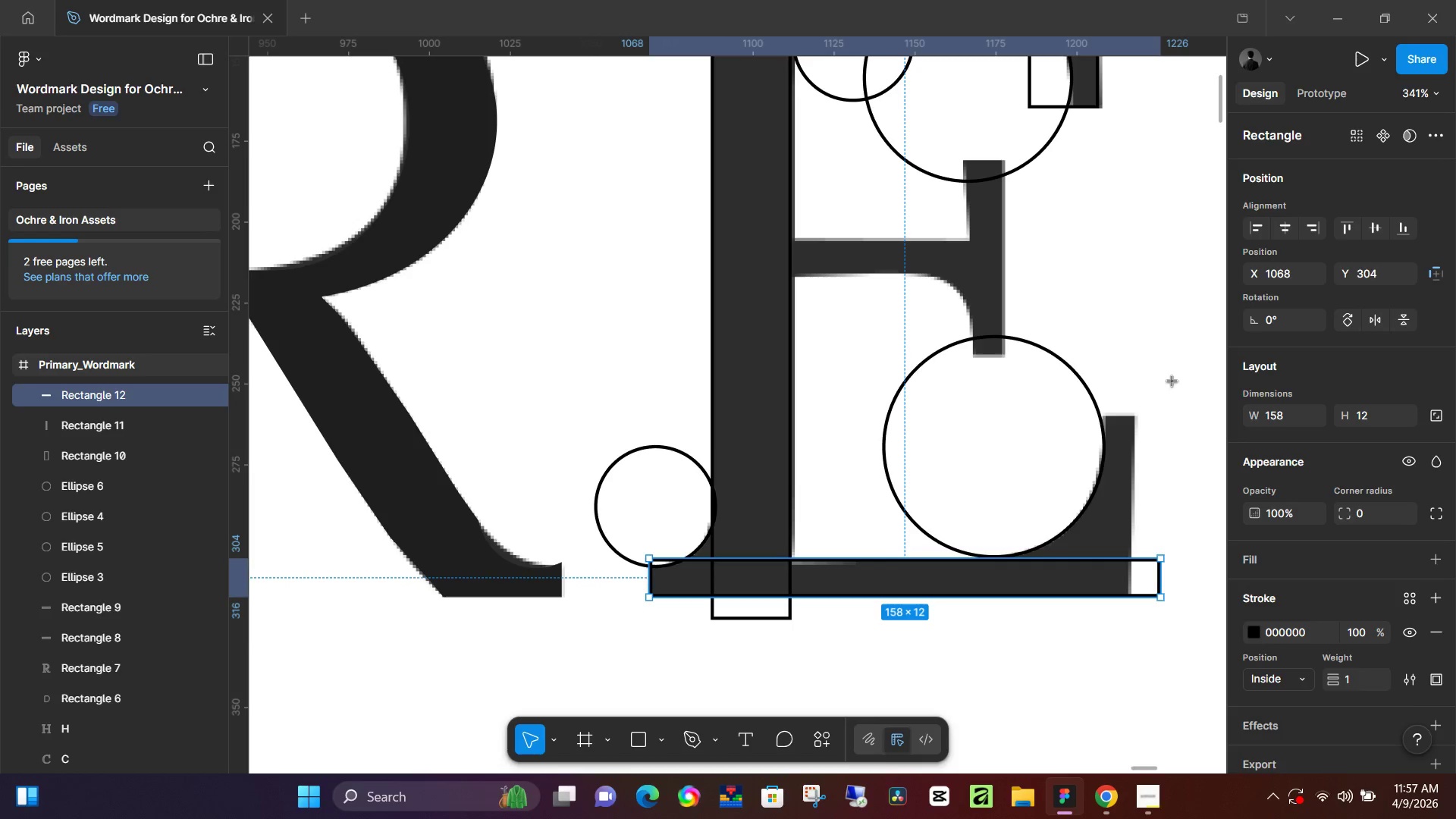 
key(R)
 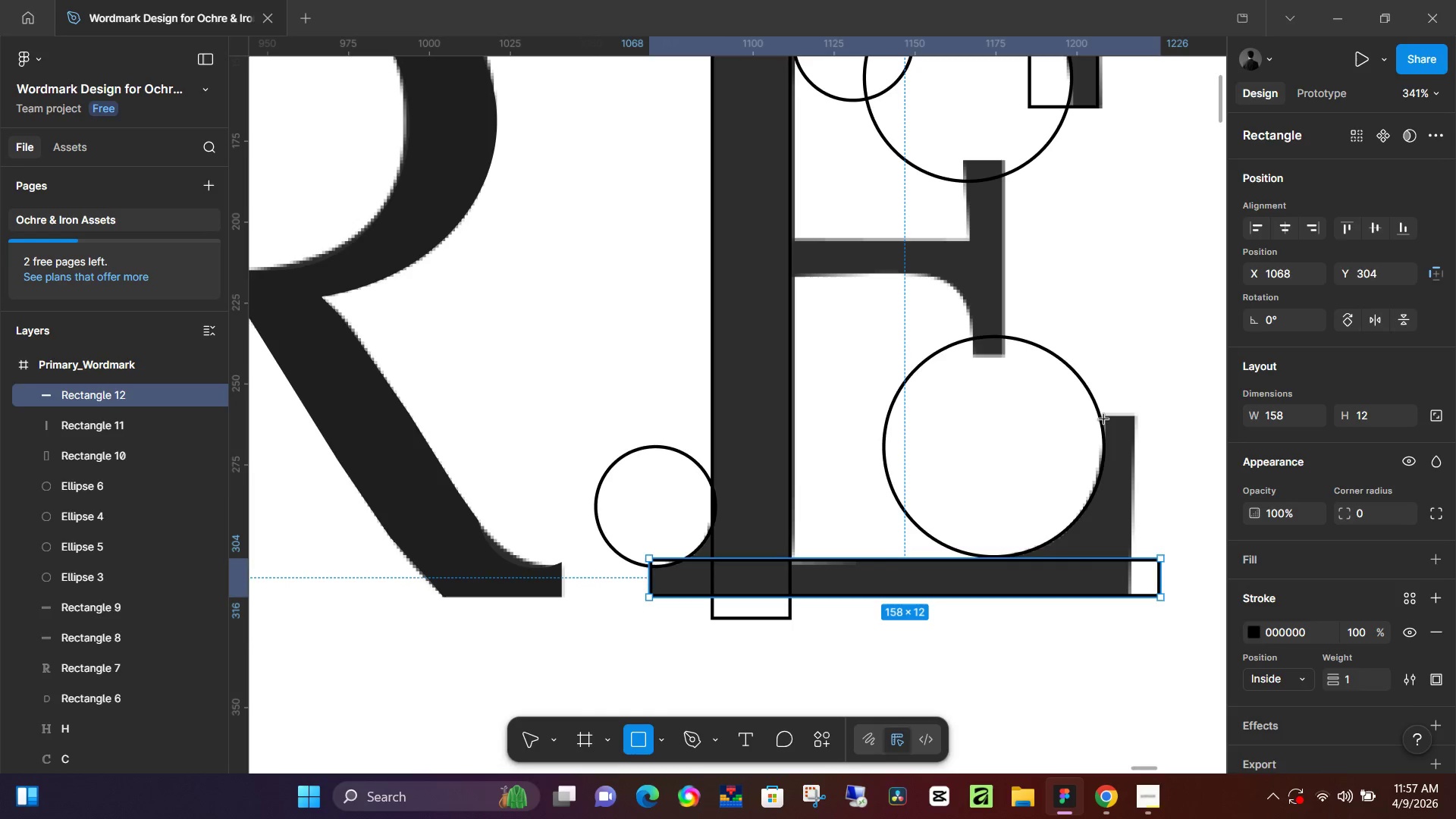 
left_click_drag(start_coordinate=[1104, 419], to_coordinate=[1137, 610])
 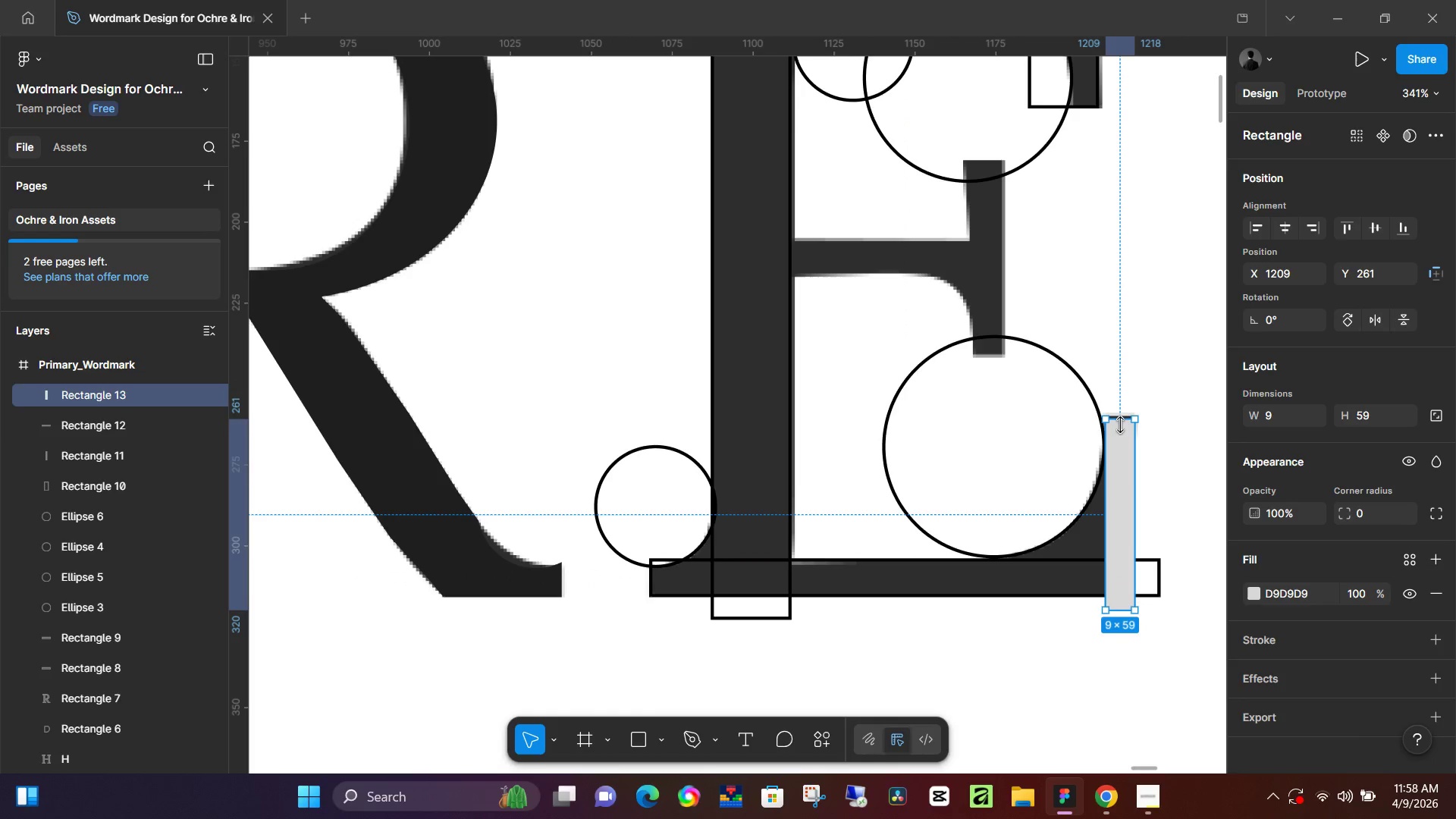 
left_click_drag(start_coordinate=[1121, 422], to_coordinate=[1124, 413])
 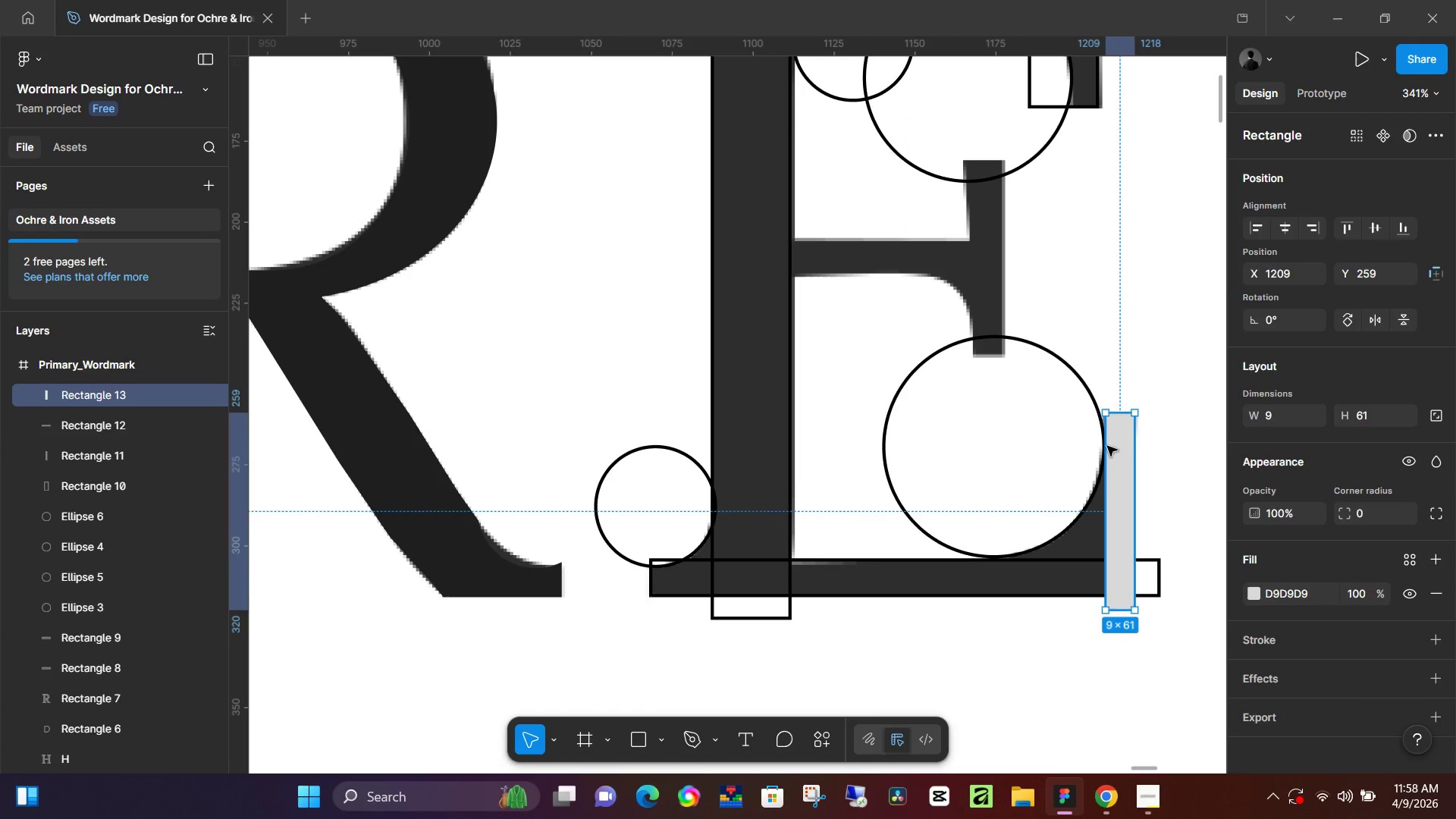 
double_click([1107, 446])
 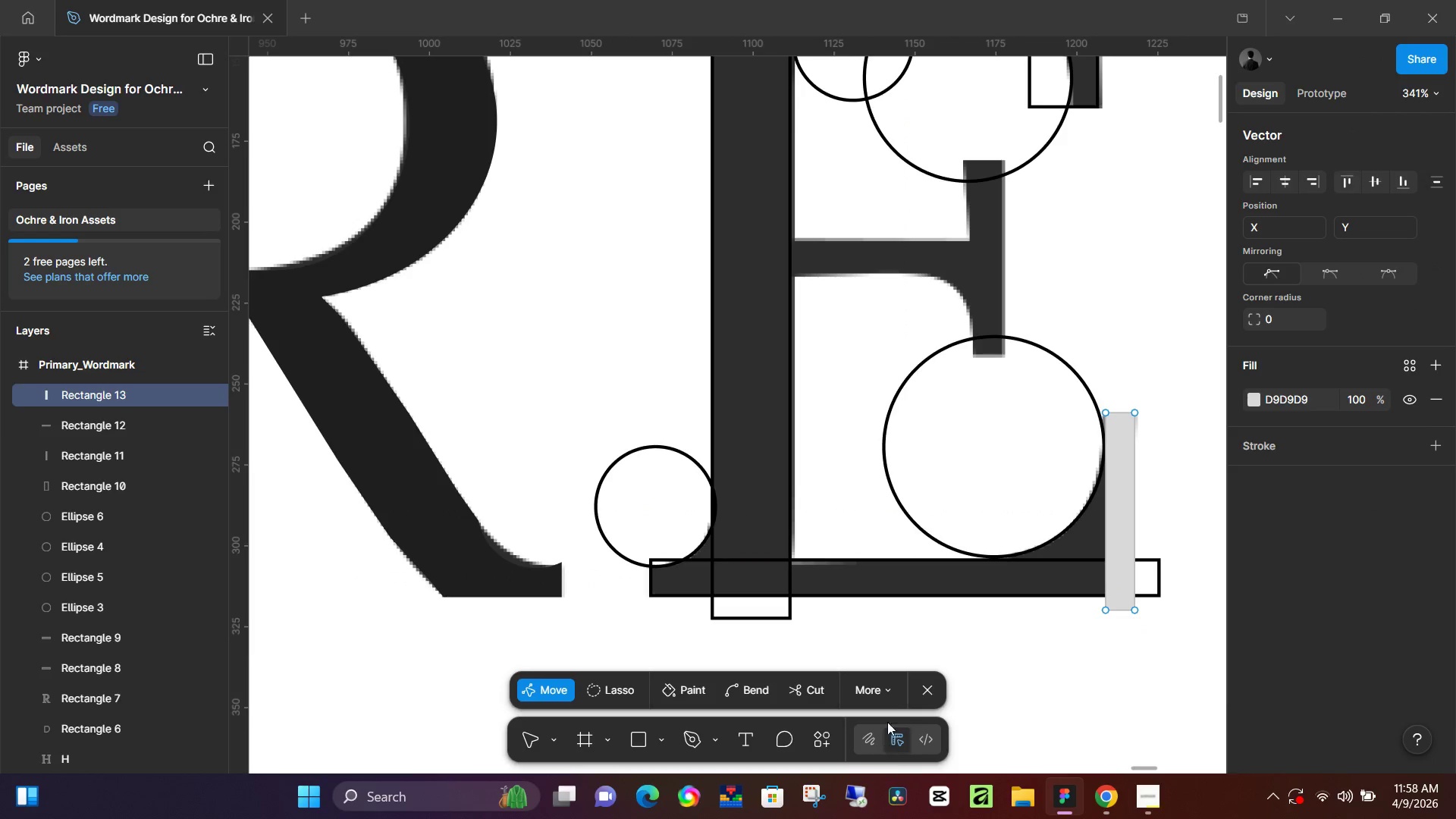 
left_click([922, 698])
 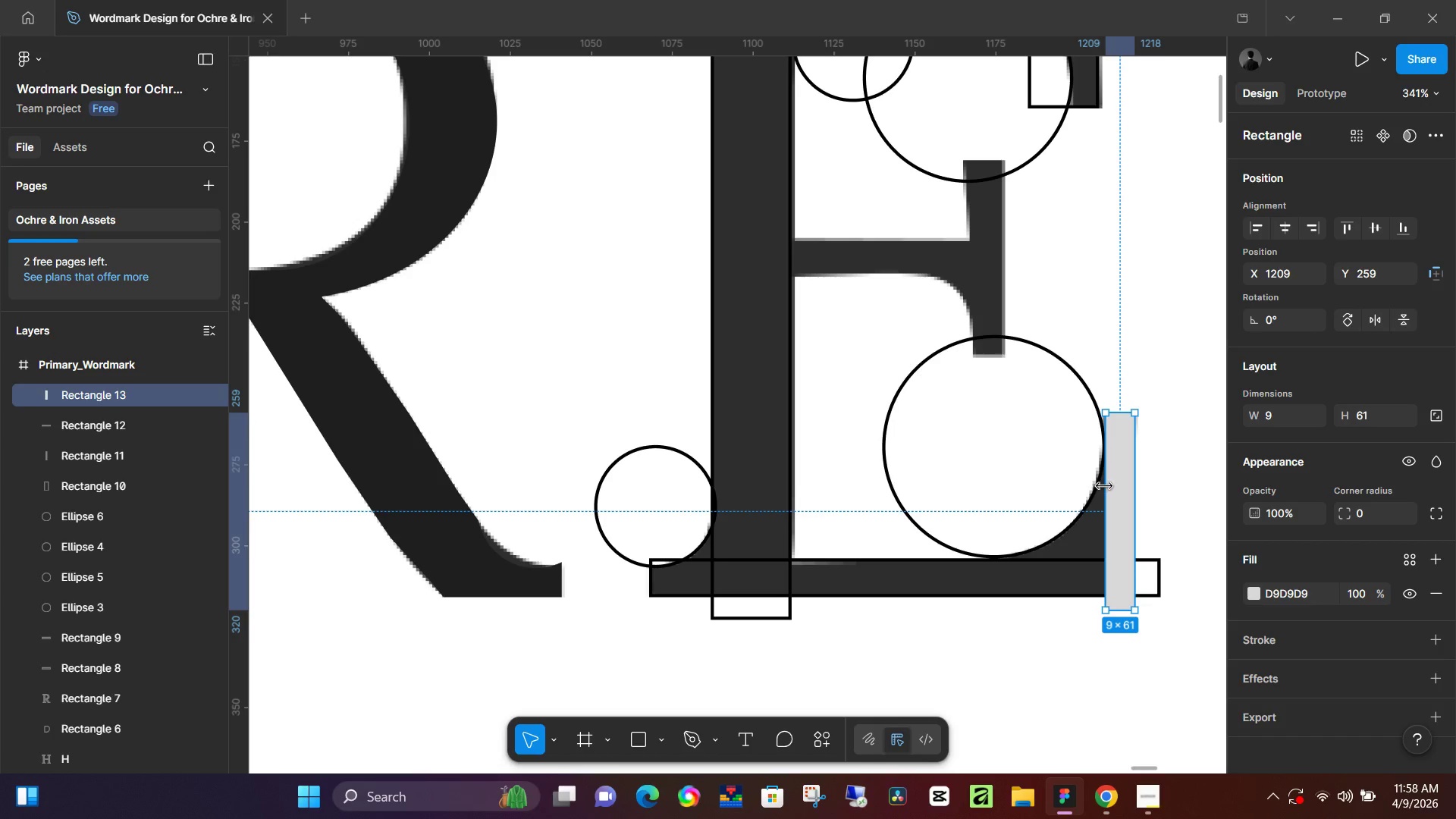 
left_click_drag(start_coordinate=[1107, 484], to_coordinate=[1081, 489])
 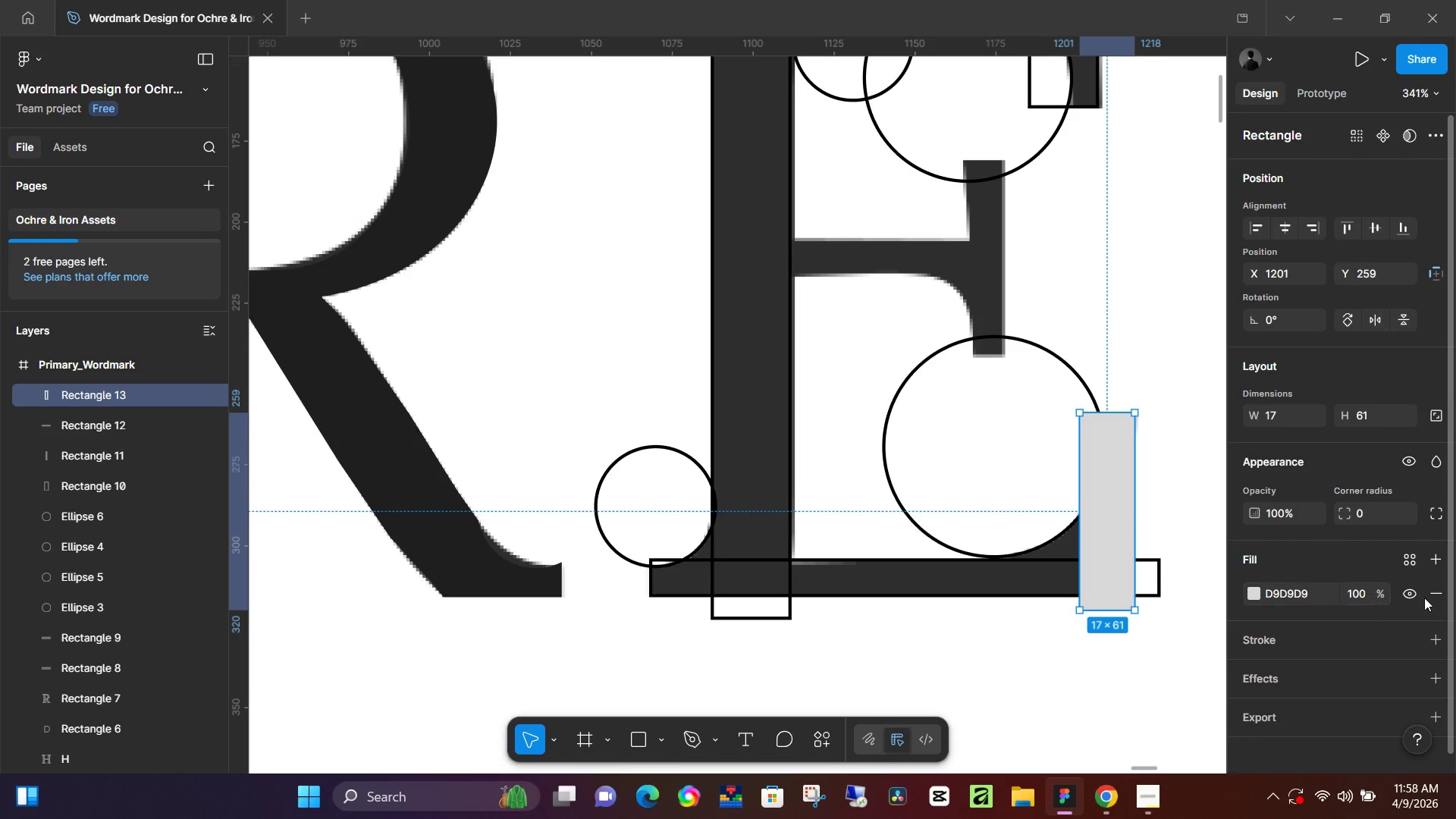 
left_click([1429, 588])
 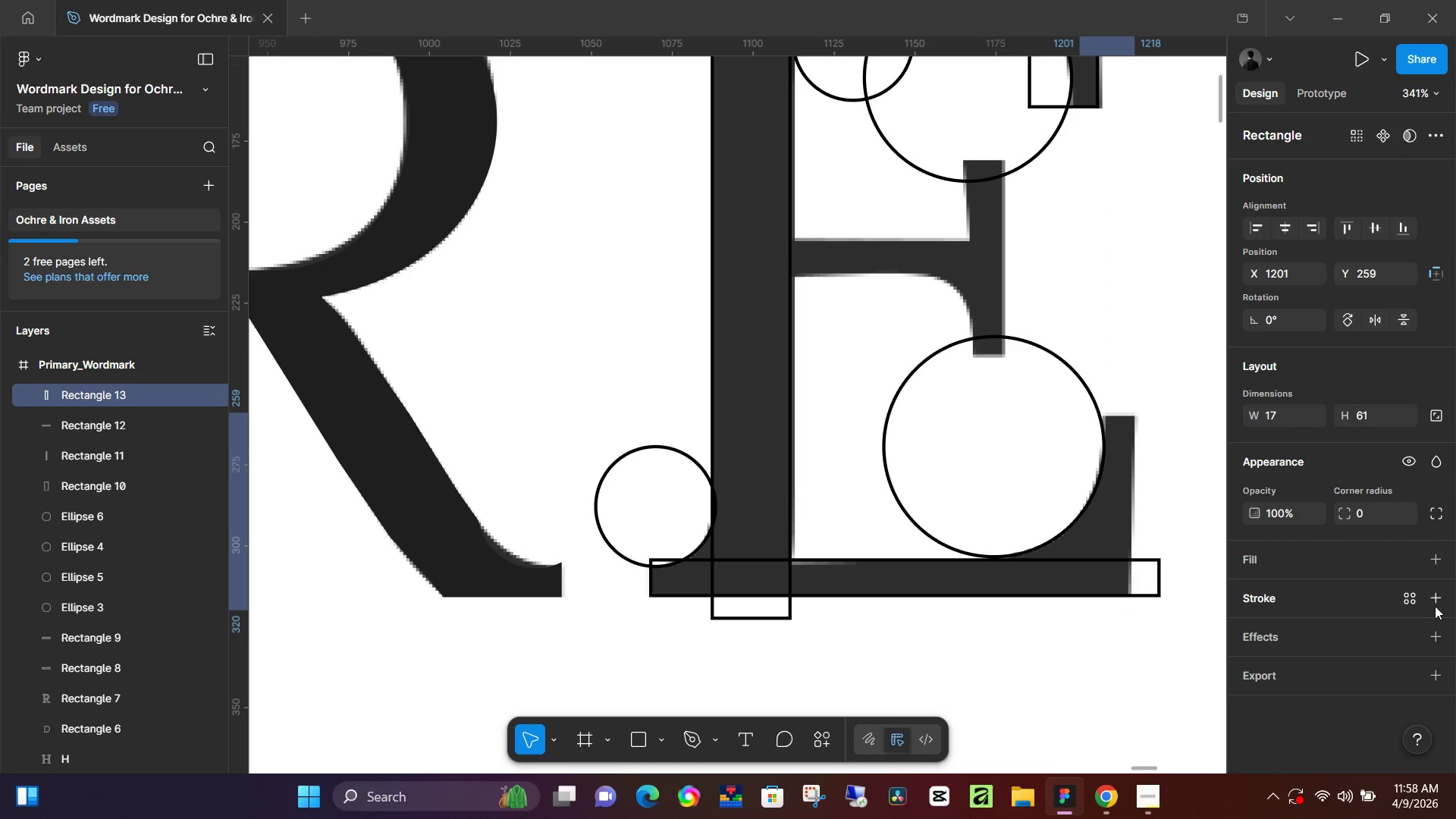 
left_click([1429, 596])
 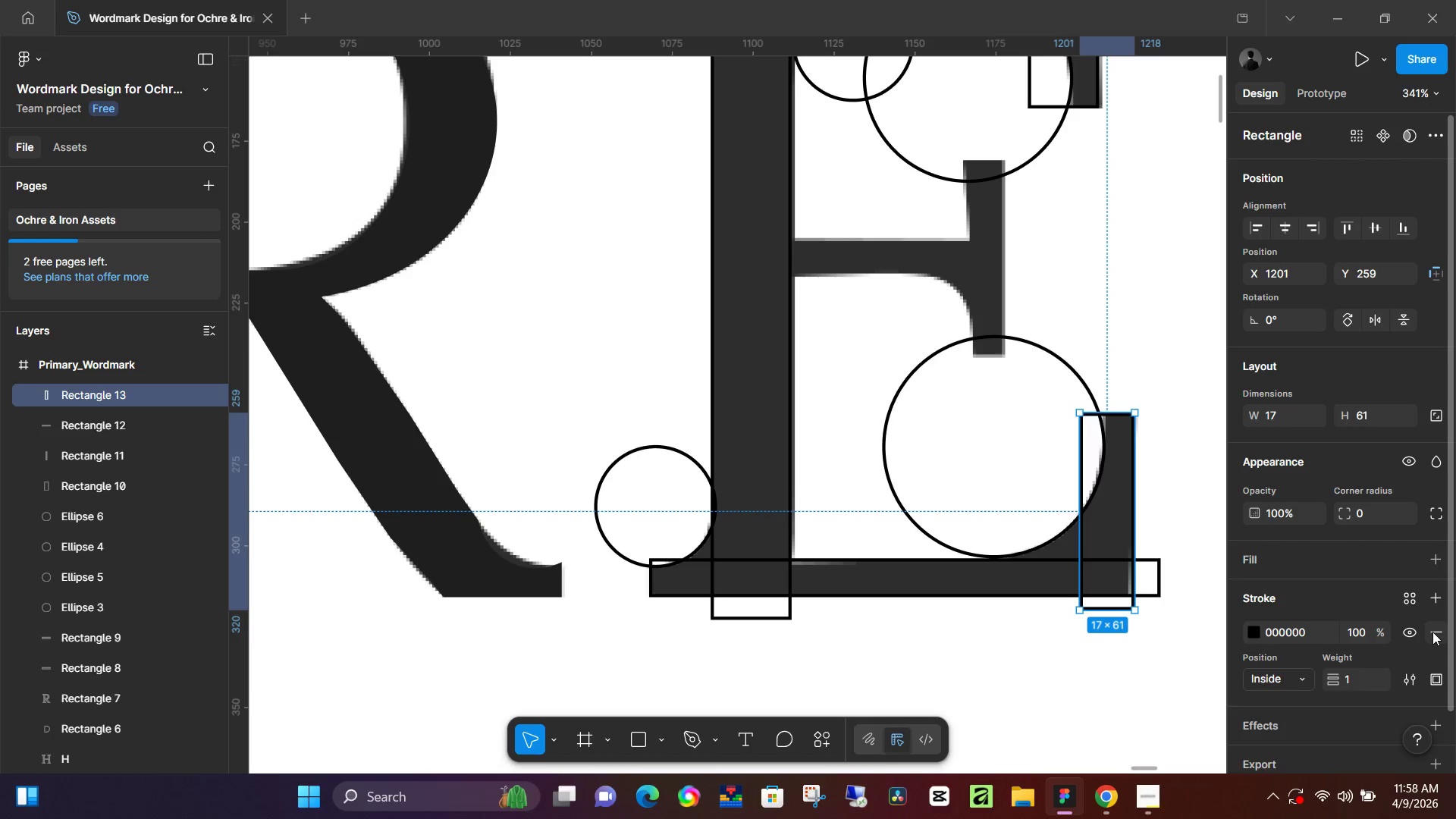 
left_click([1166, 679])
 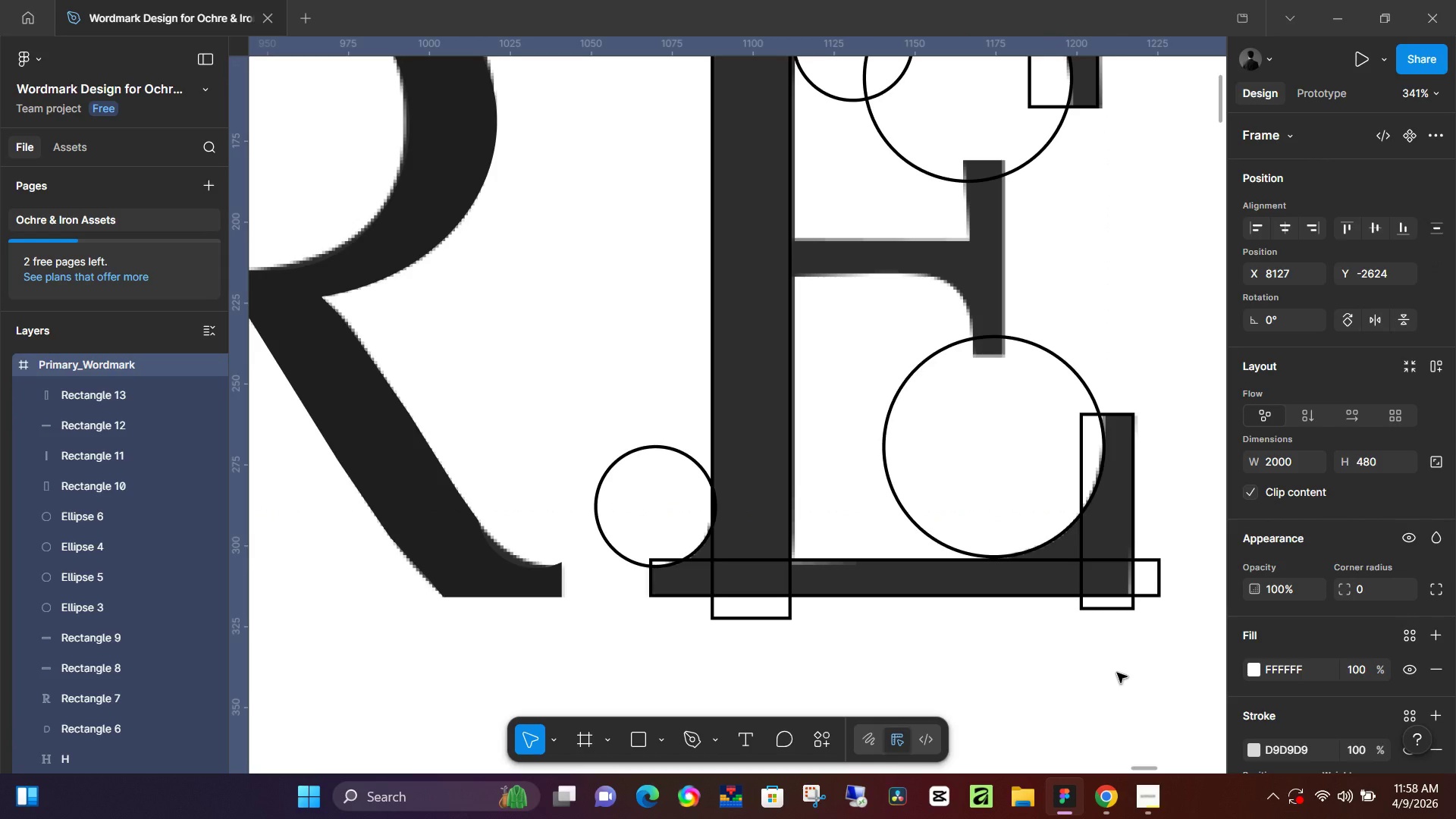 
wait(19.25)
 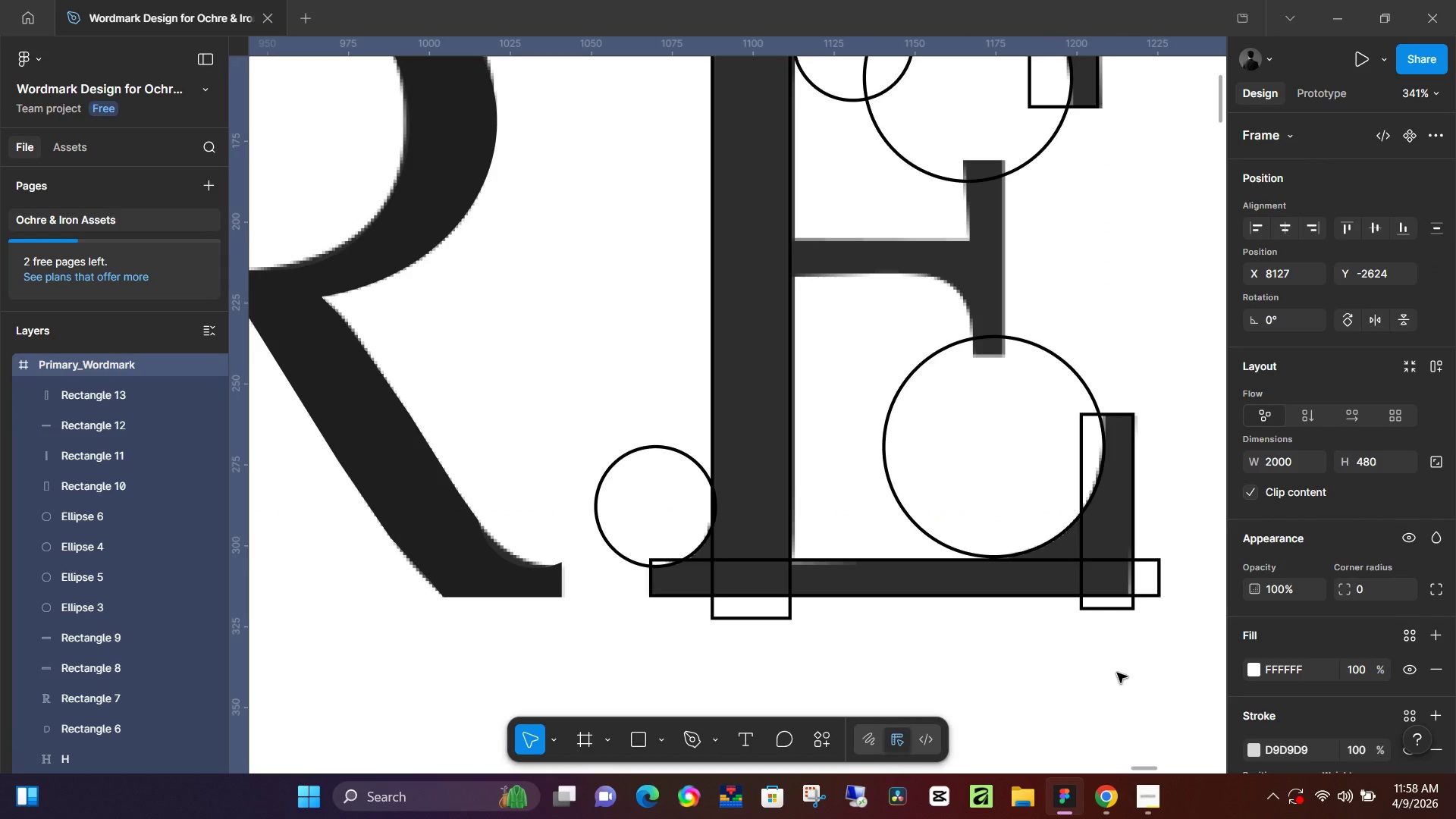 
key(R)
 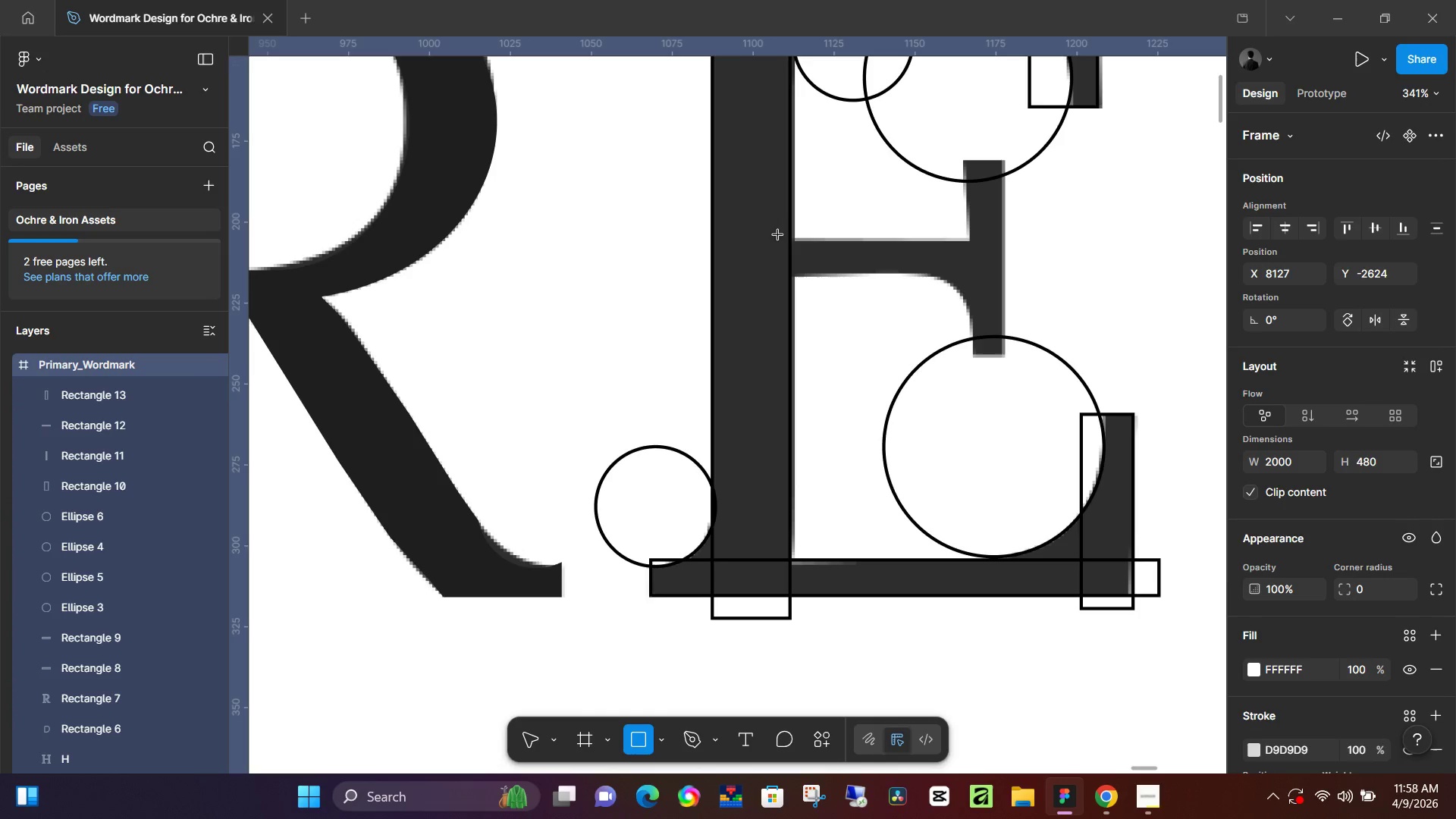 
left_click_drag(start_coordinate=[768, 235], to_coordinate=[1042, 281])
 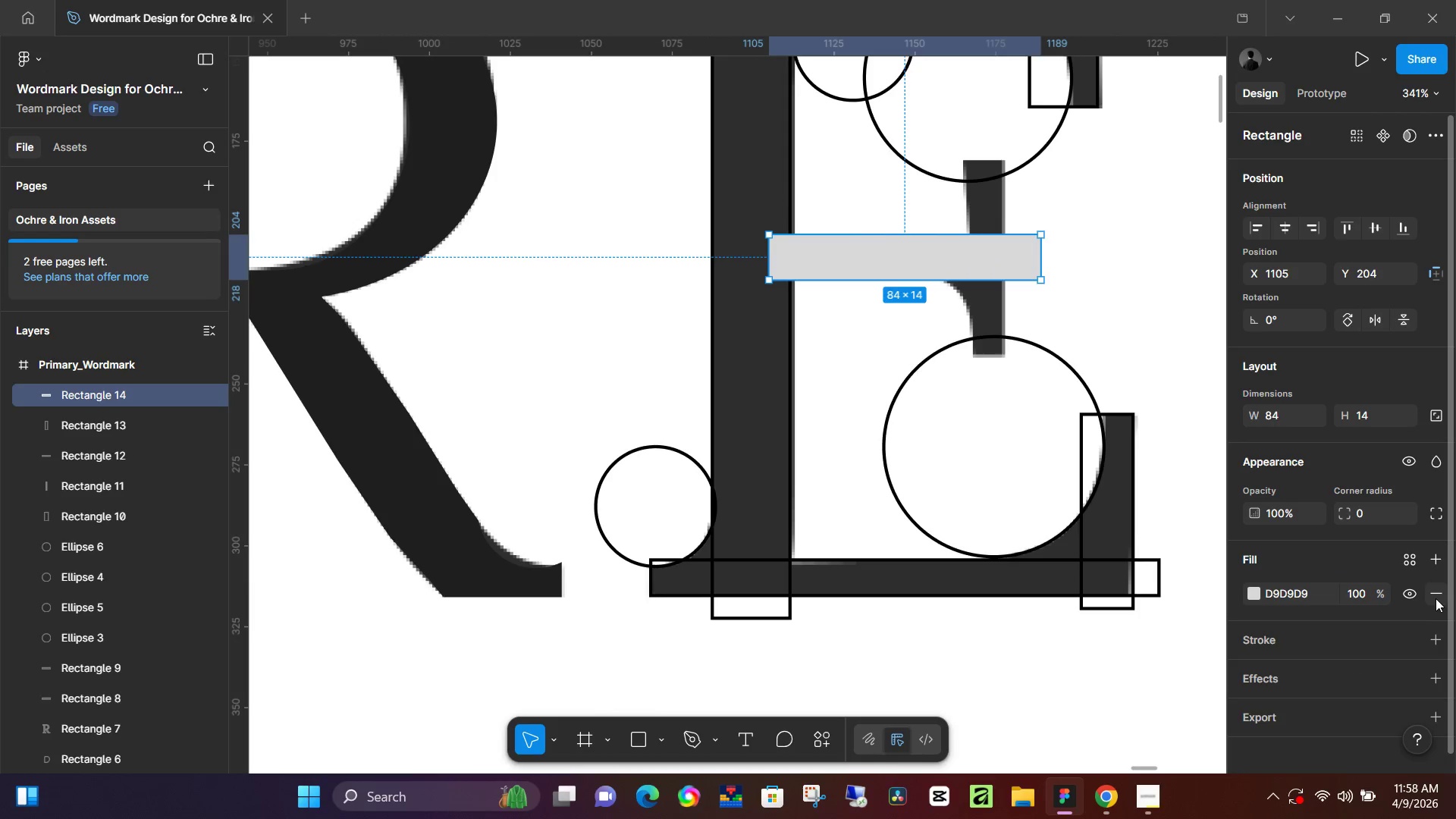 
double_click([1438, 598])
 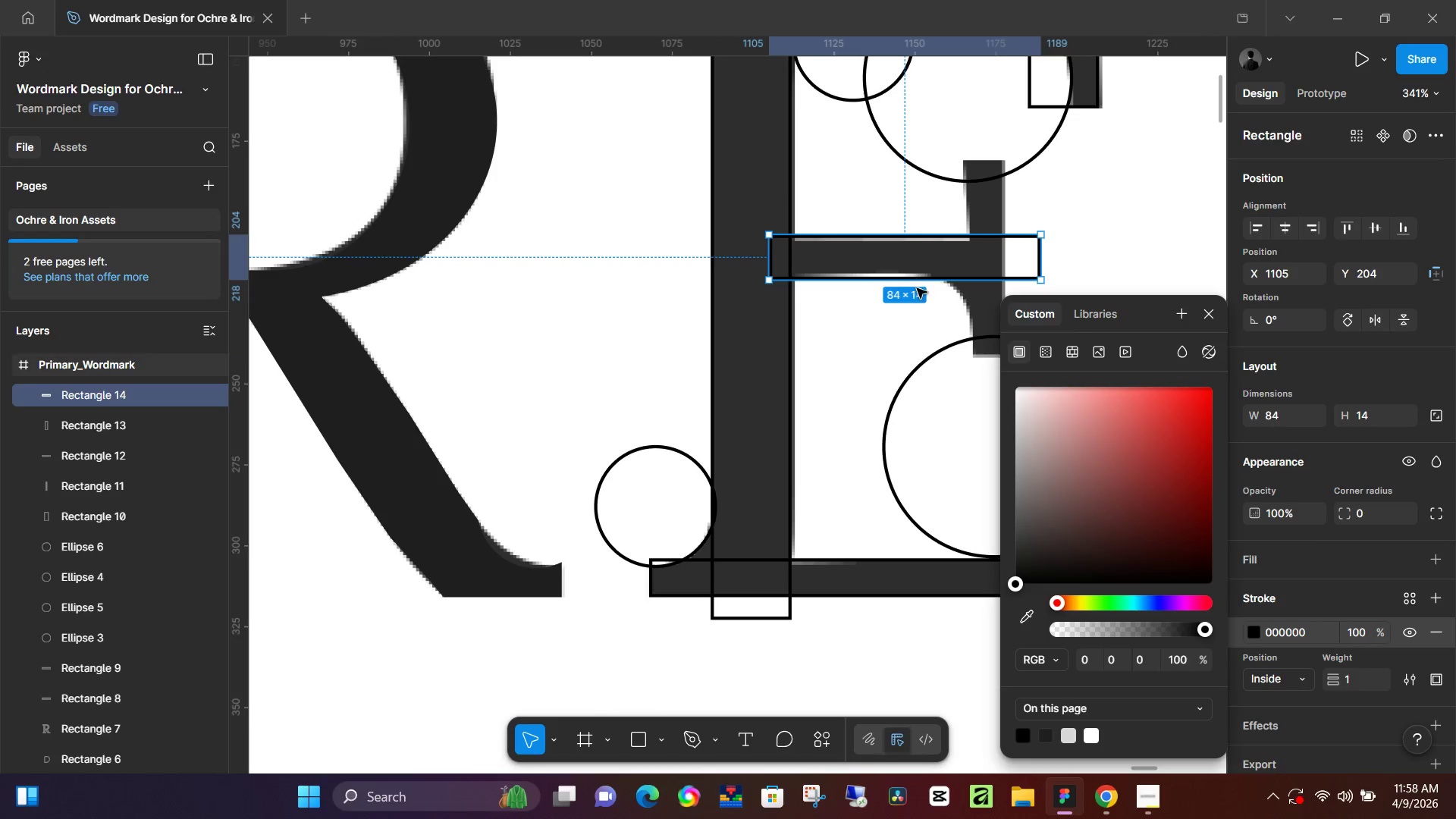 
left_click_drag(start_coordinate=[921, 282], to_coordinate=[926, 277])
 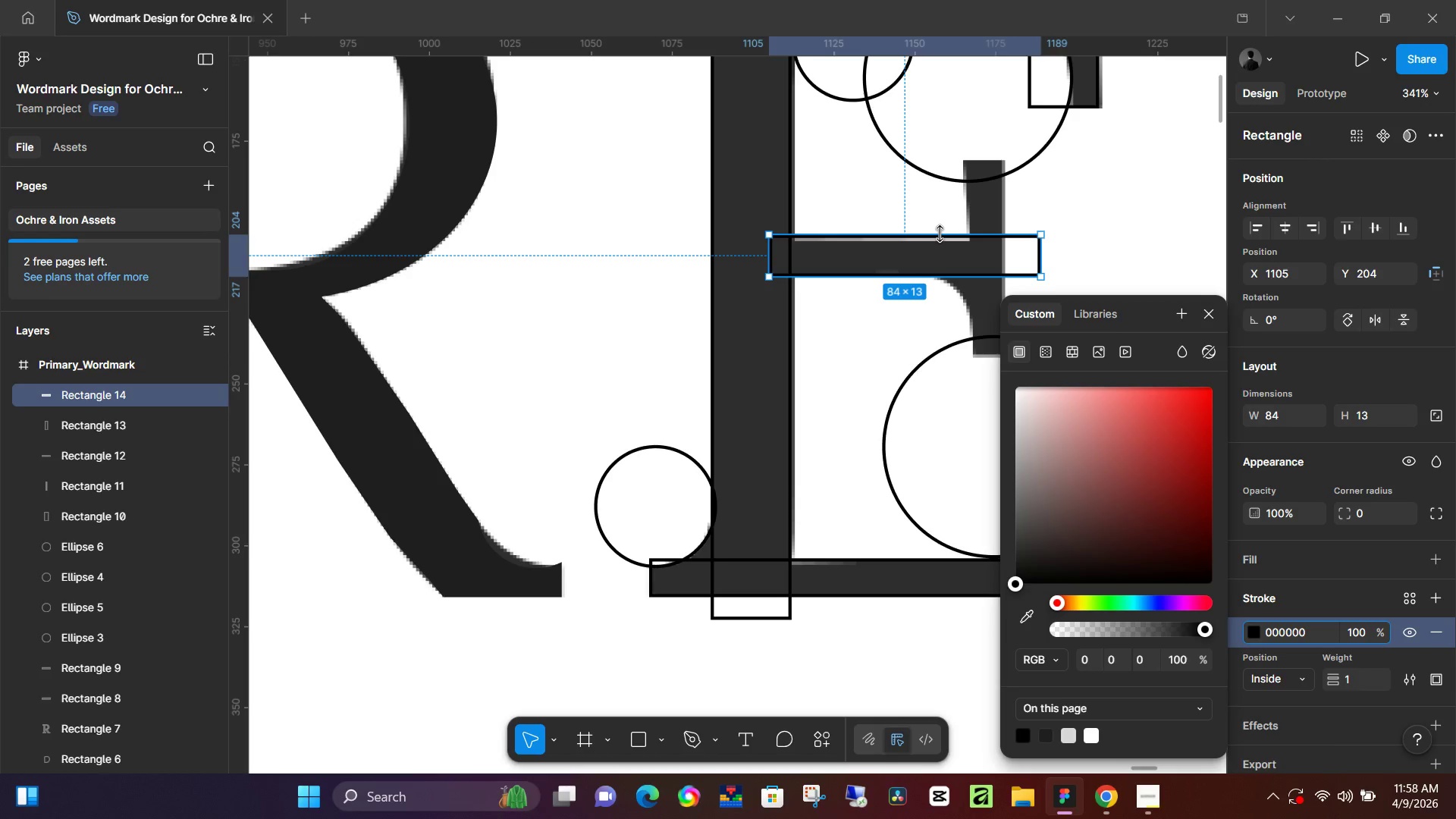 
left_click_drag(start_coordinate=[940, 234], to_coordinate=[949, 240])
 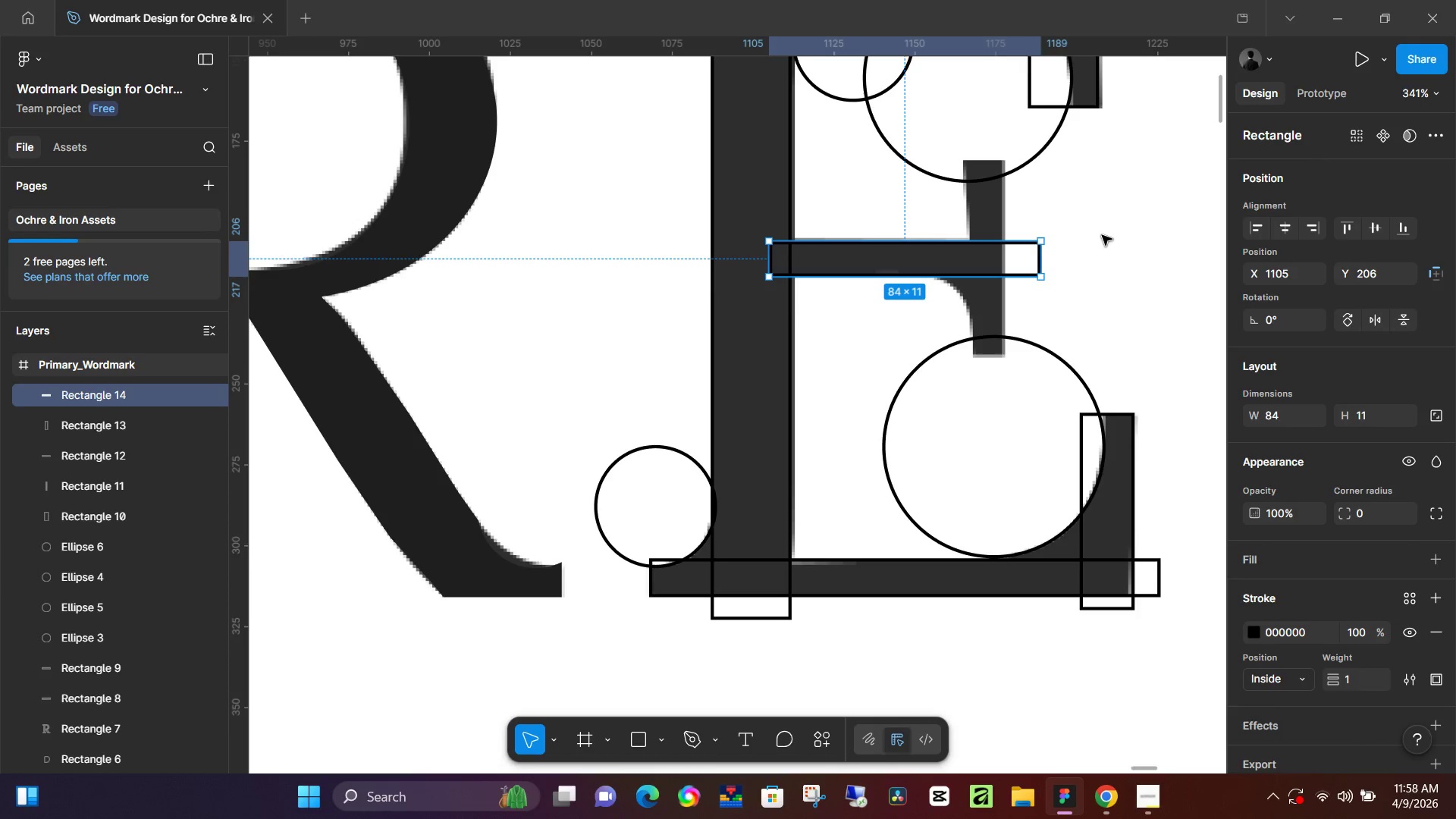 
key(R)
 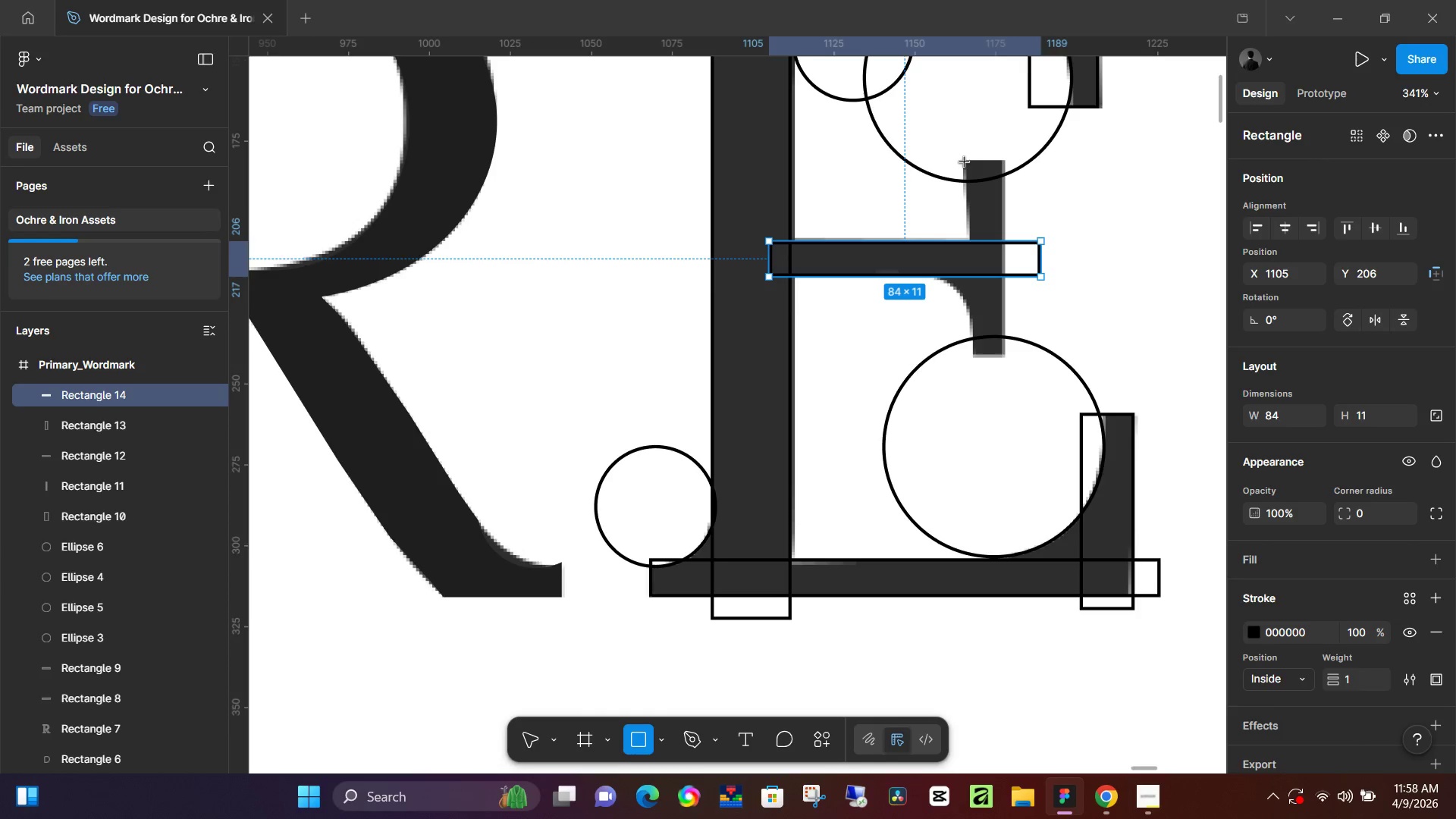 
left_click_drag(start_coordinate=[965, 162], to_coordinate=[1009, 354])
 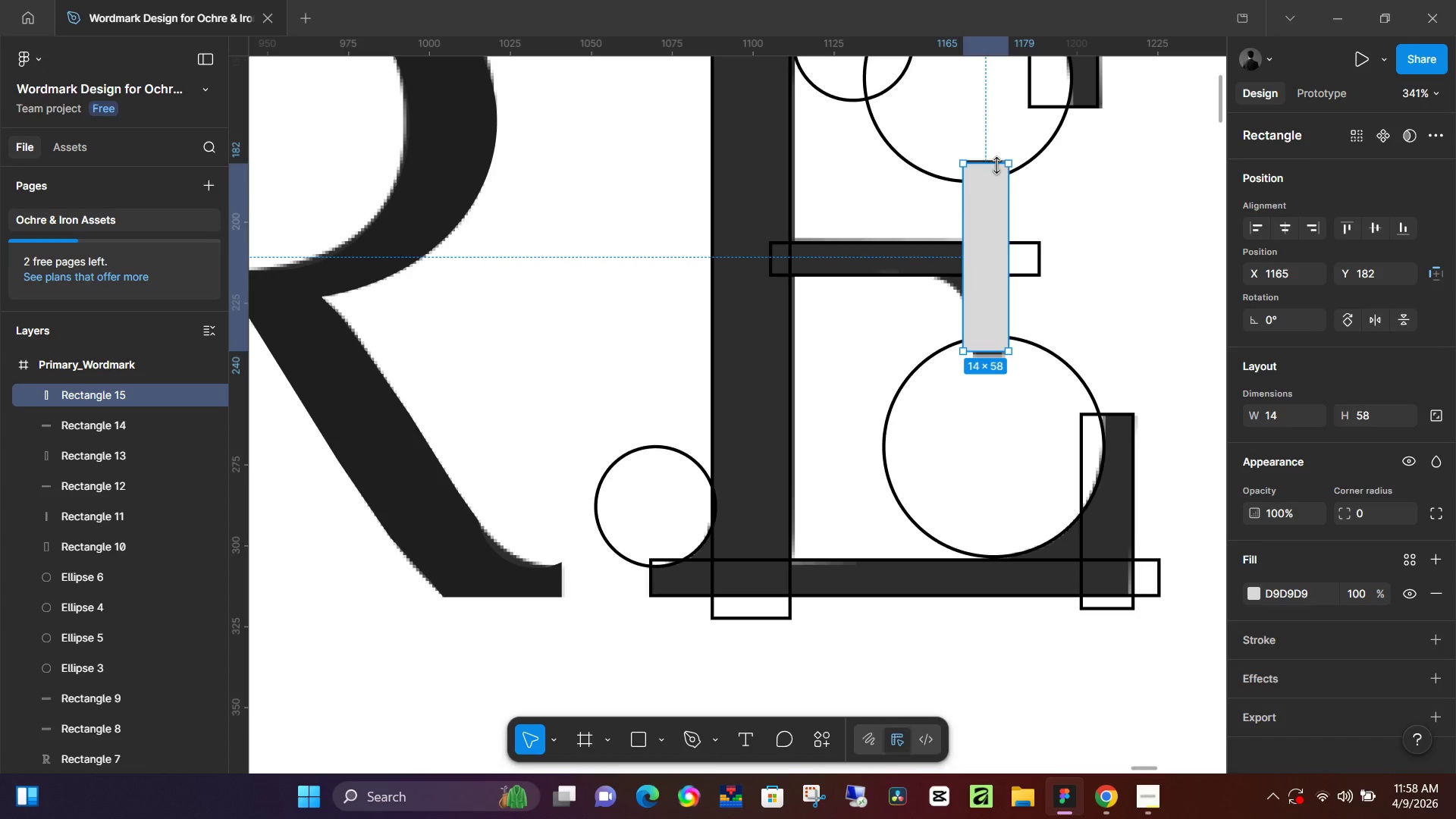 
left_click_drag(start_coordinate=[997, 165], to_coordinate=[998, 159])
 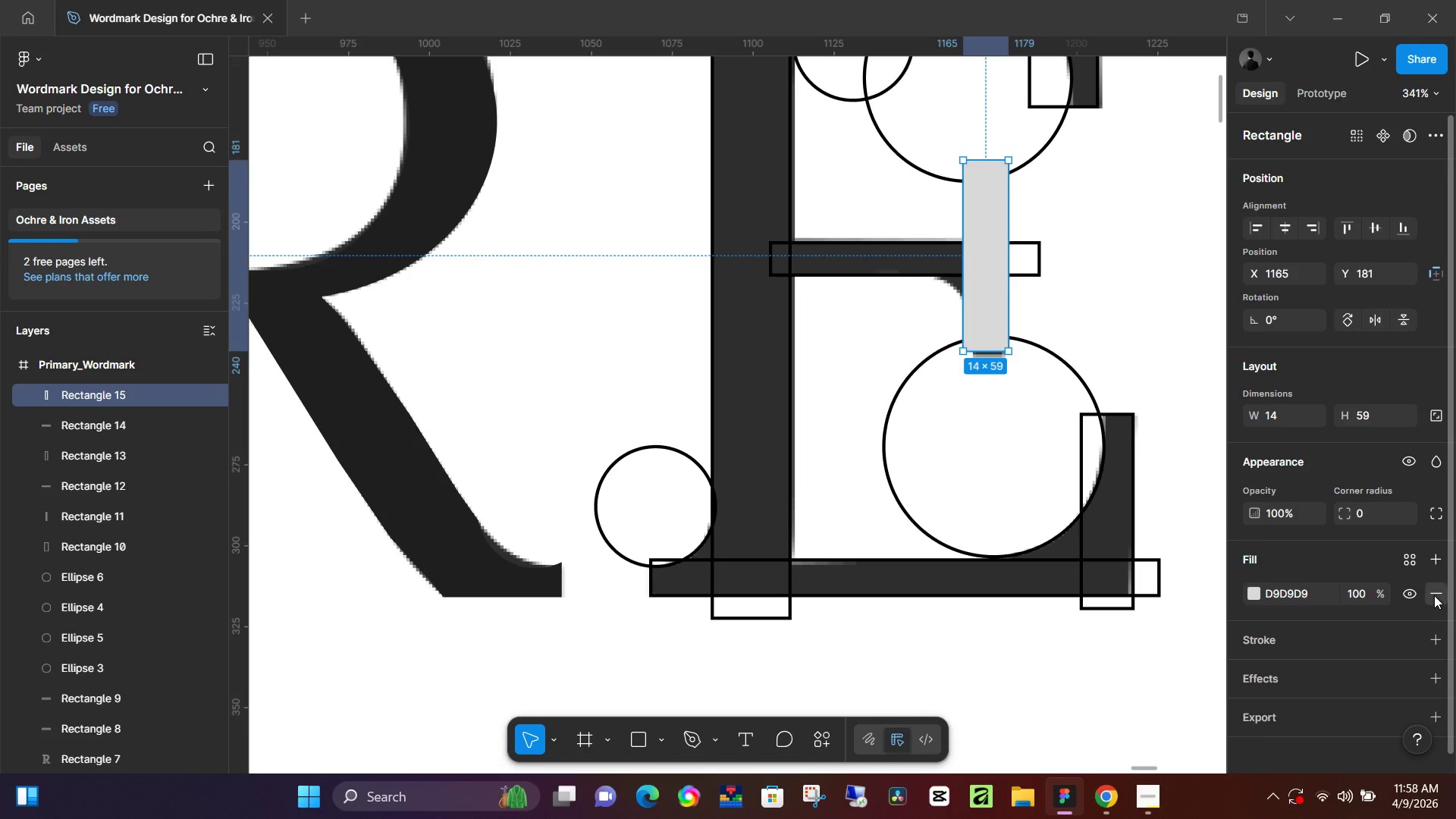 
double_click([1436, 596])
 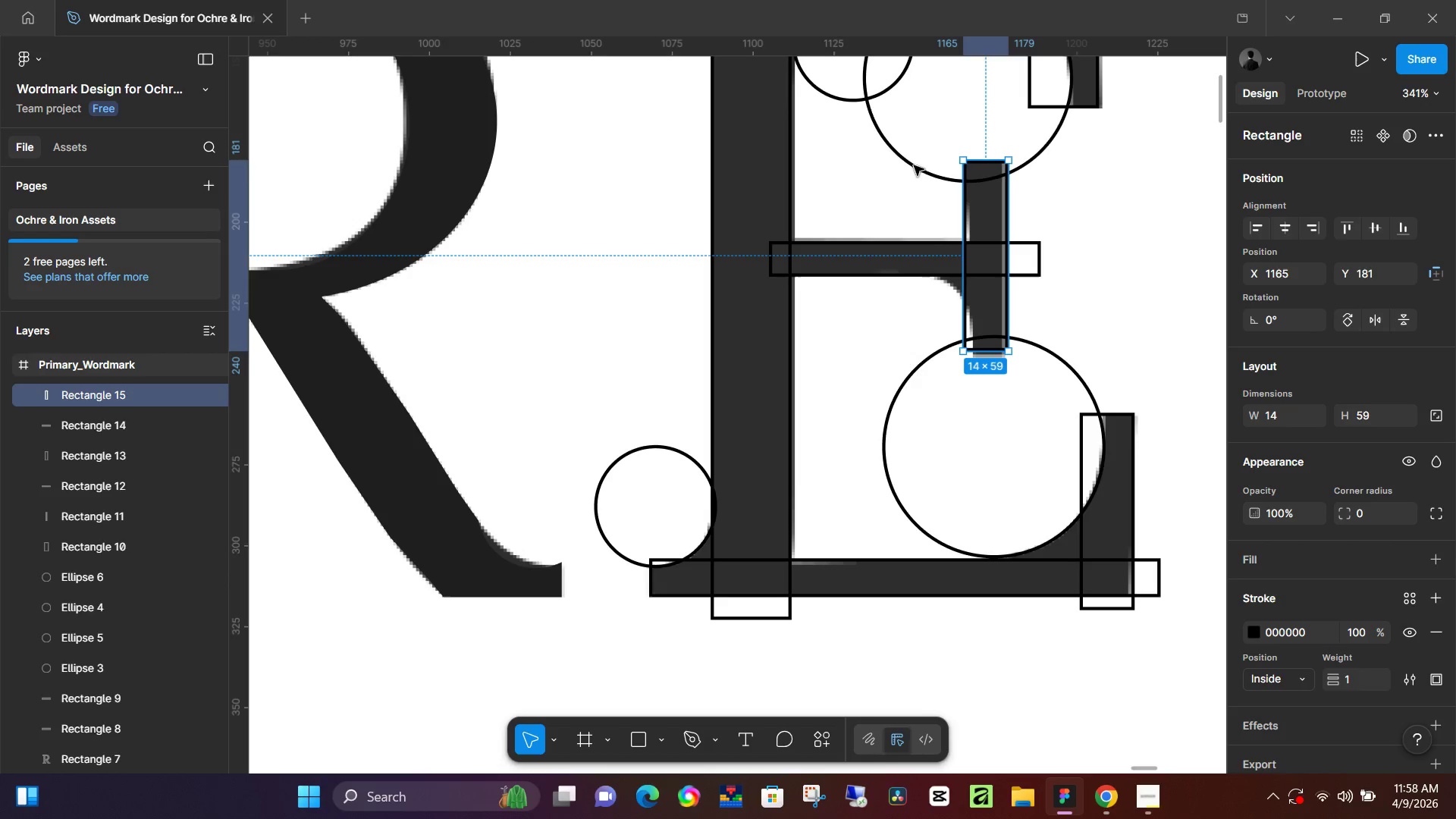 
double_click([704, 481])
 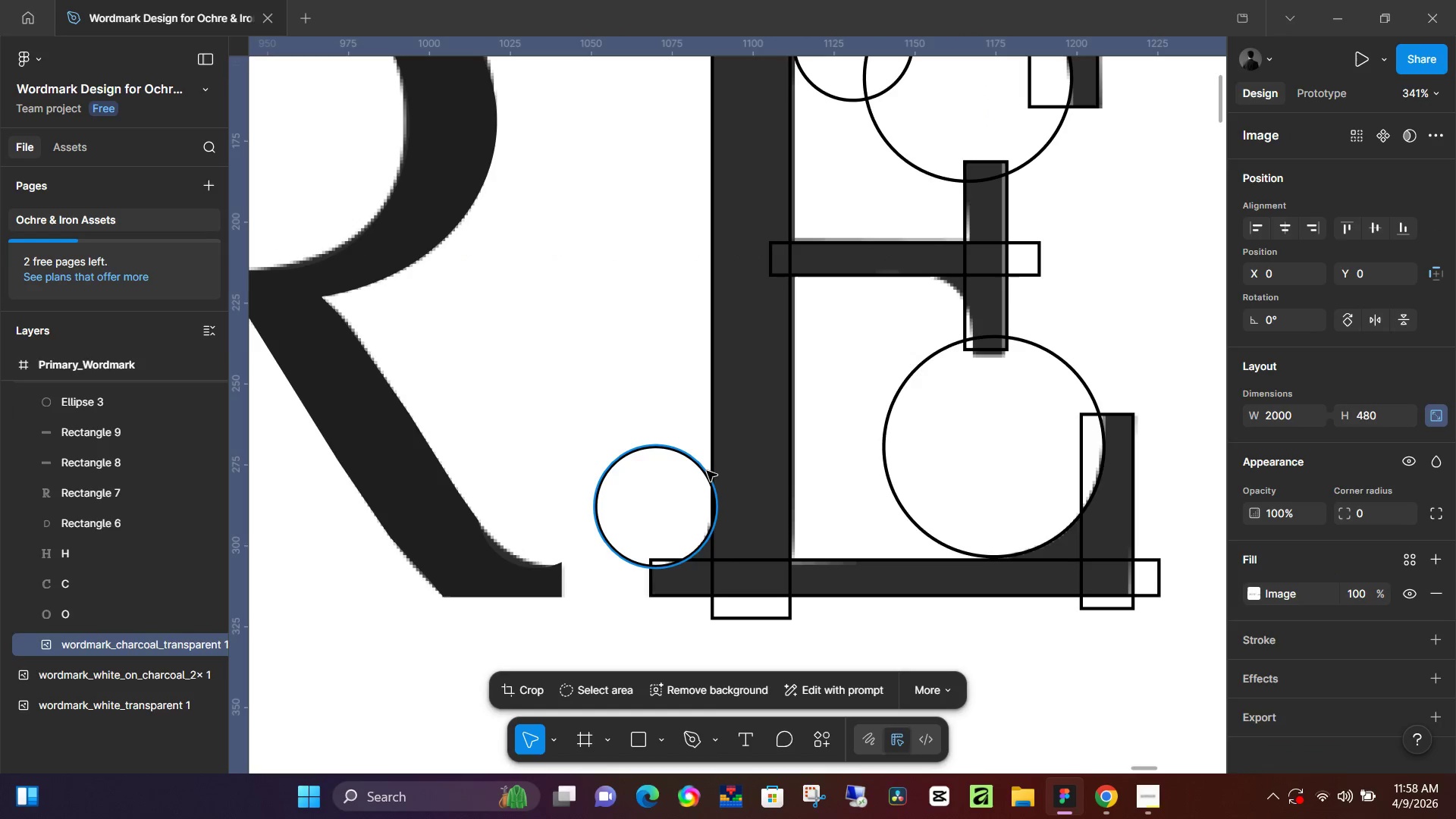 
left_click([707, 471])
 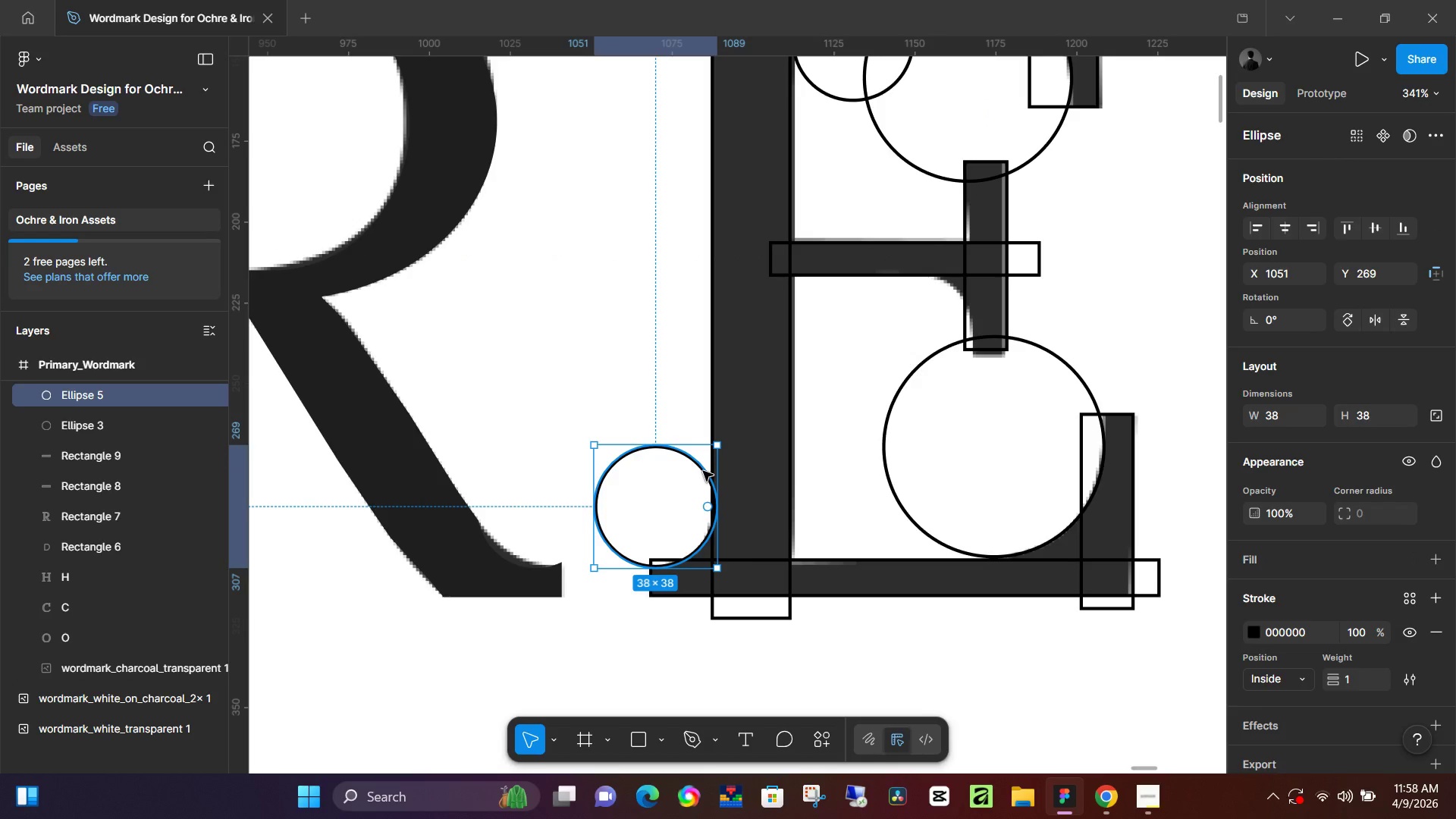 
hold_key(key=AltLeft, duration=1.51)
left_click_drag(start_coordinate=[700, 471], to_coordinate=[956, 295])
 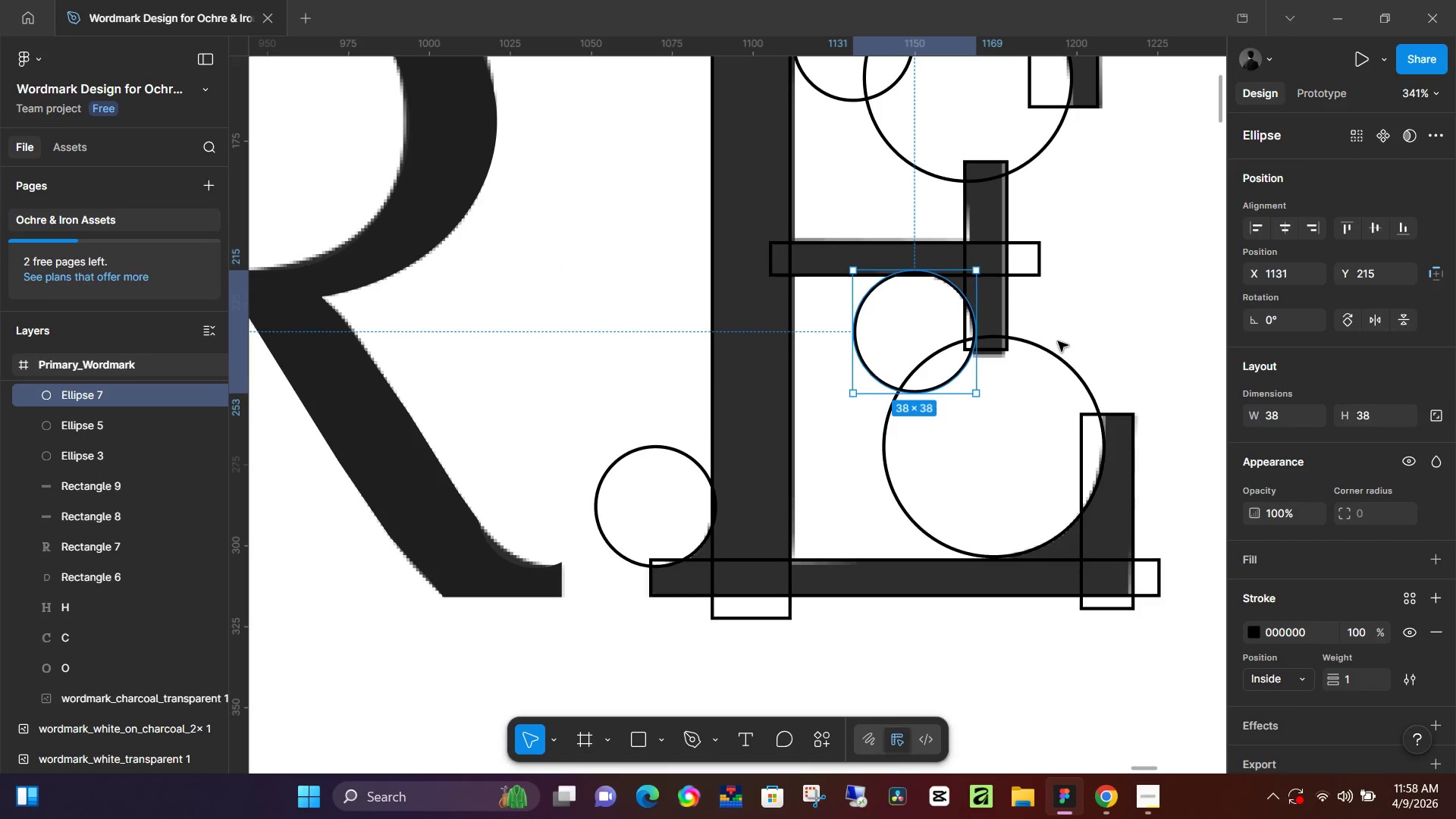 
hold_key(key=AltLeft, duration=0.97)
 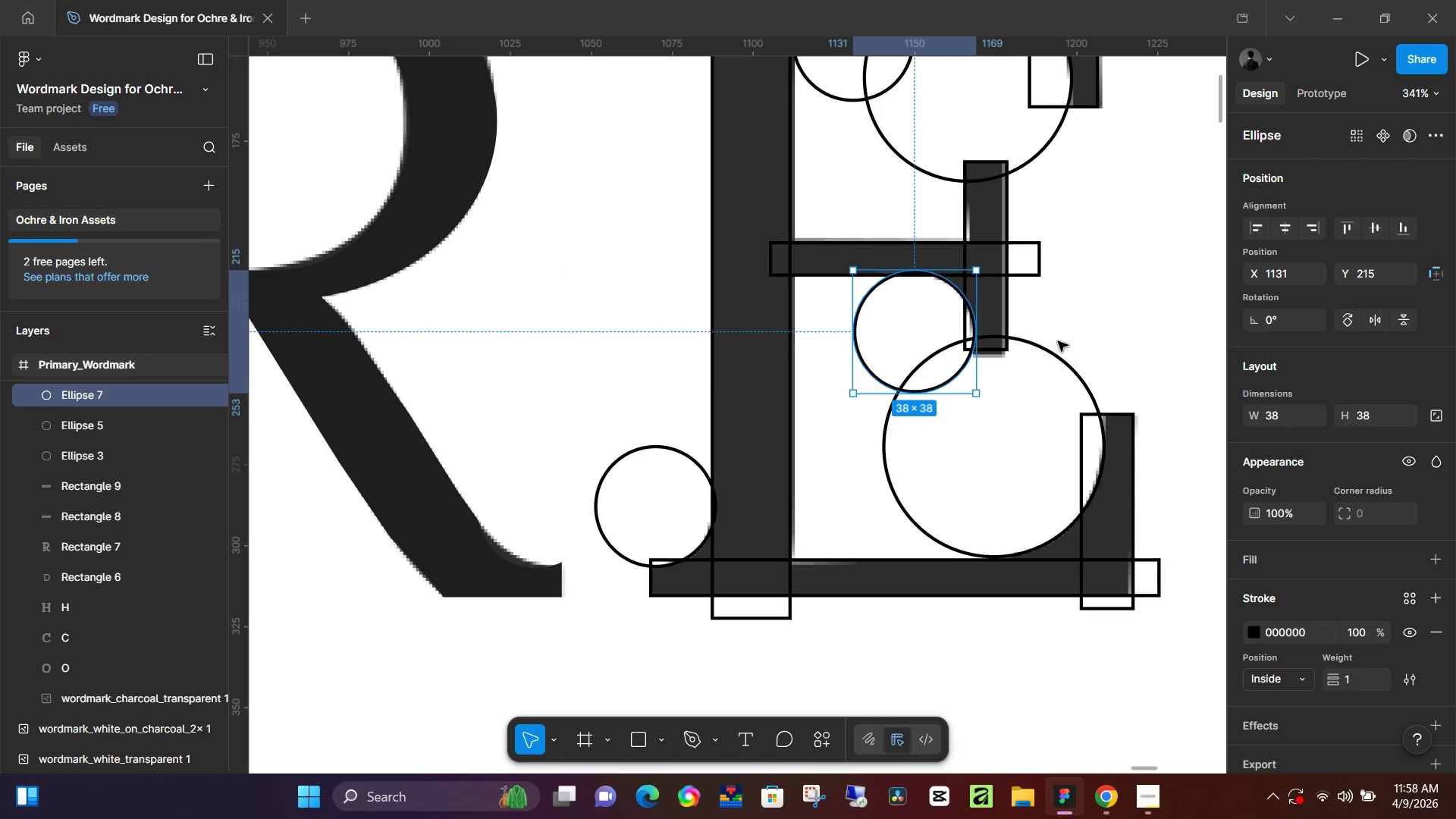 
scroll: coordinate [1058, 341], scroll_direction: up, amount: 4.0
 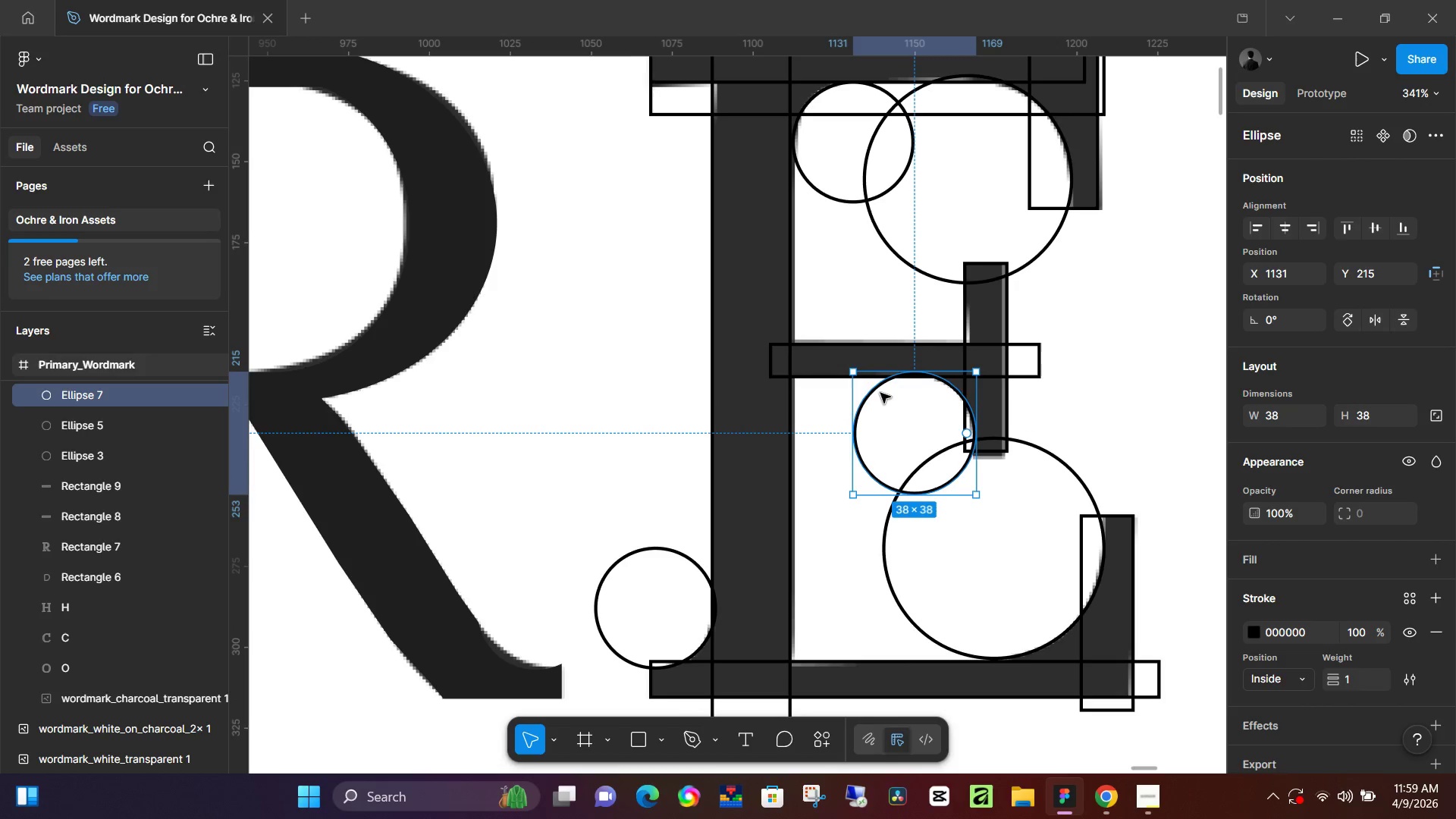 
hold_key(key=AltLeft, duration=1.52)
left_click_drag(start_coordinate=[876, 390], to_coordinate=[880, 243])
 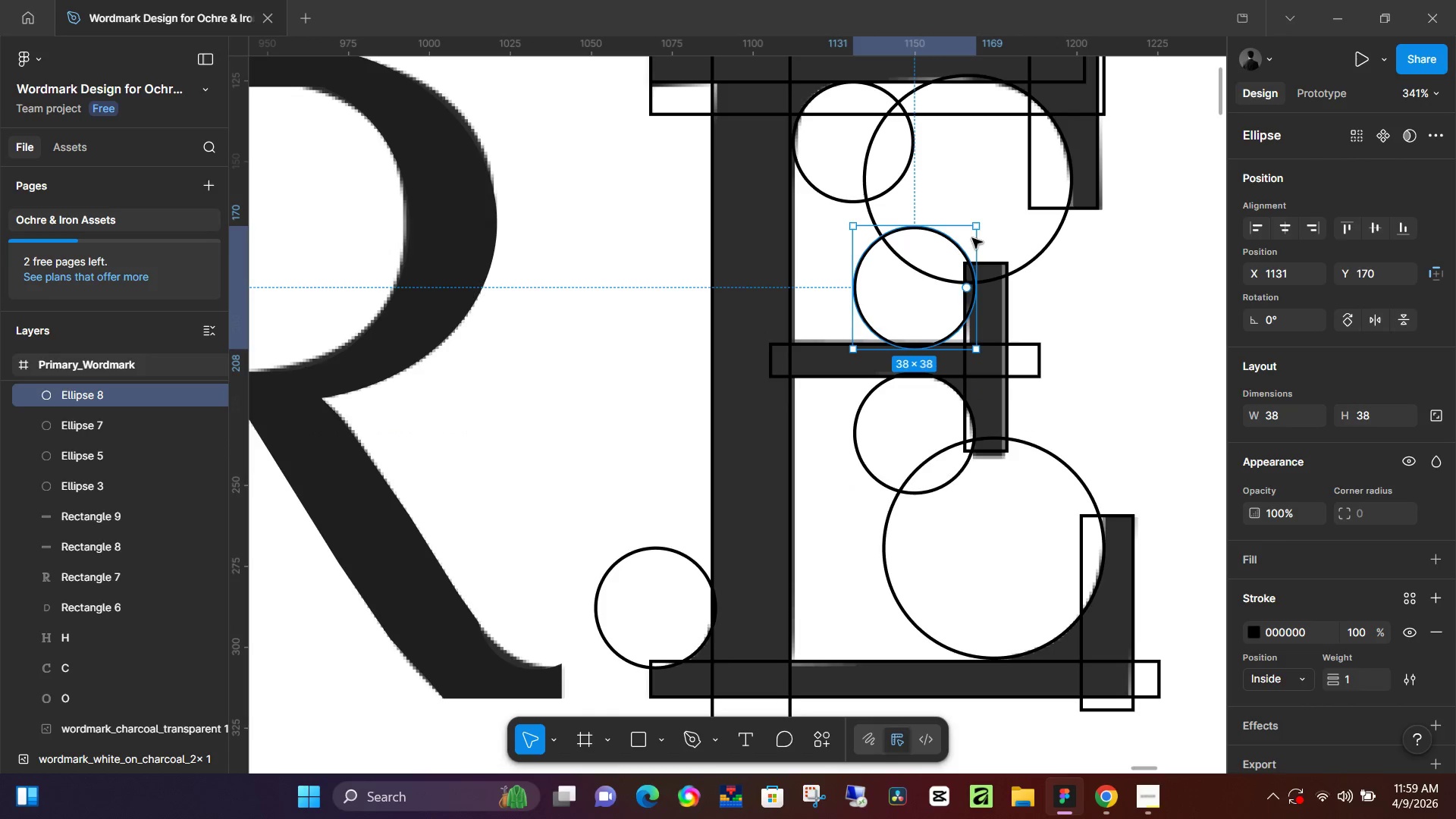 
hold_key(key=AltLeft, duration=0.56)
 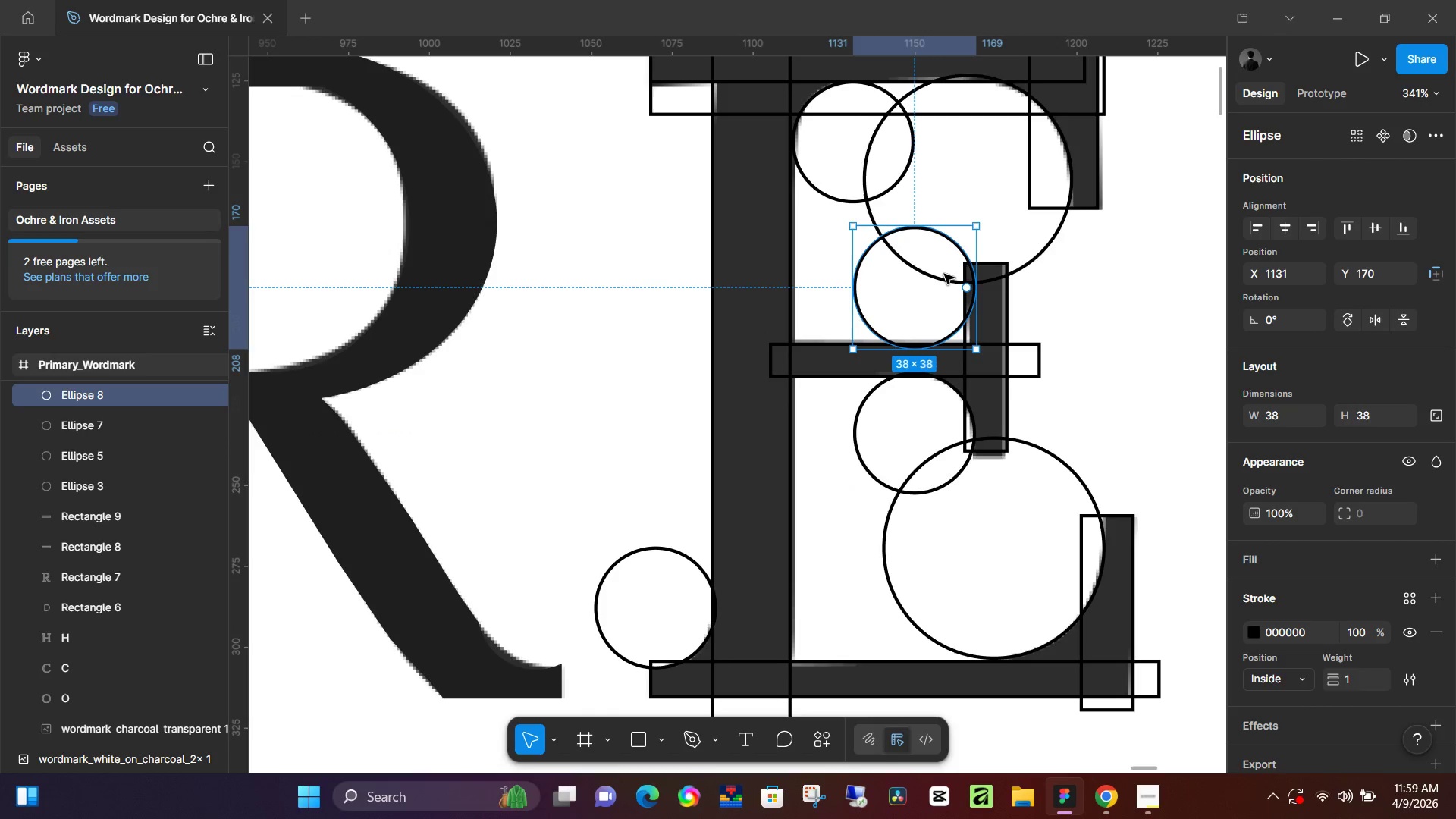 
left_click_drag(start_coordinate=[909, 299], to_coordinate=[928, 328])
 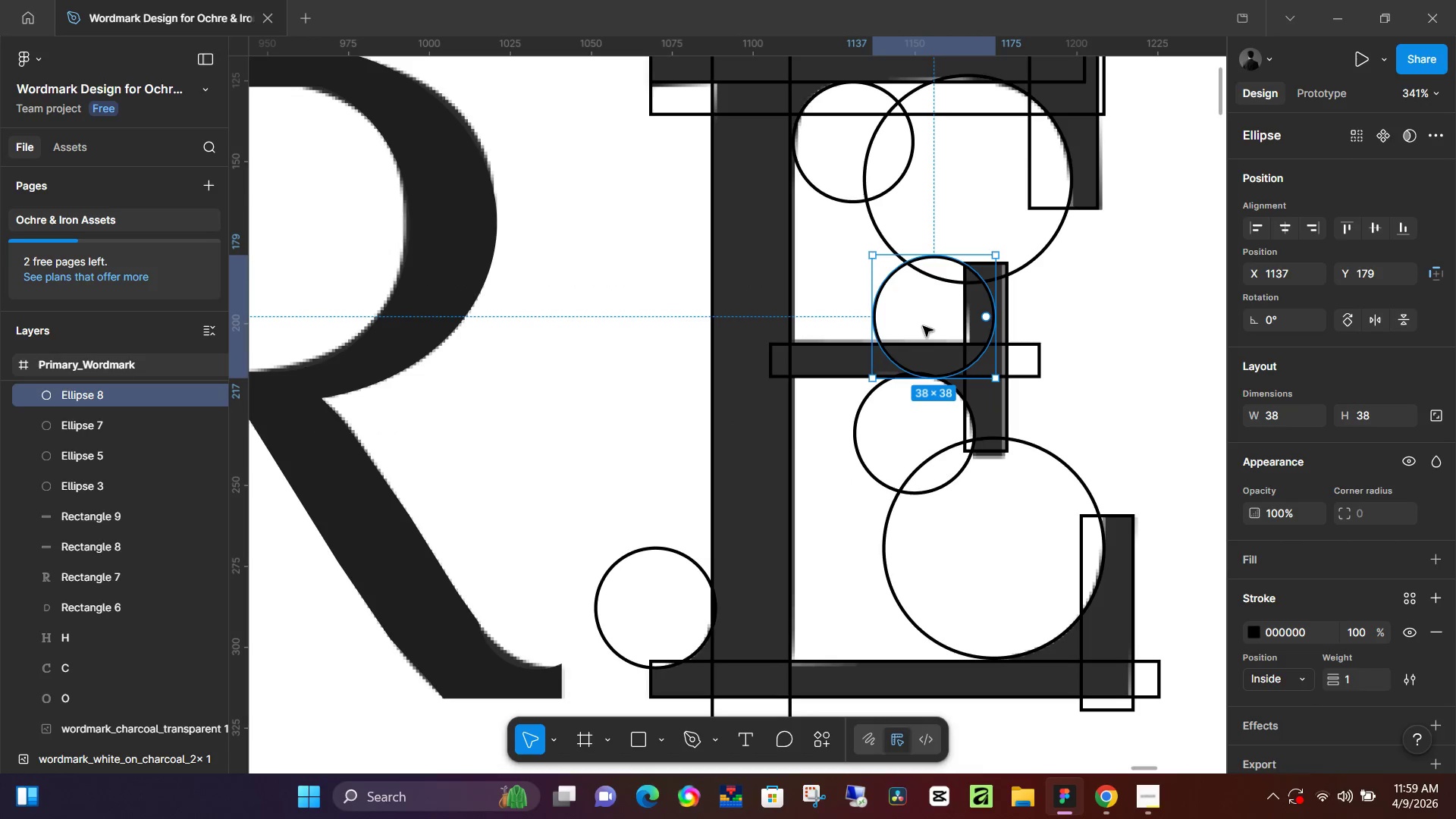 
left_click_drag(start_coordinate=[928, 323], to_coordinate=[903, 338])
 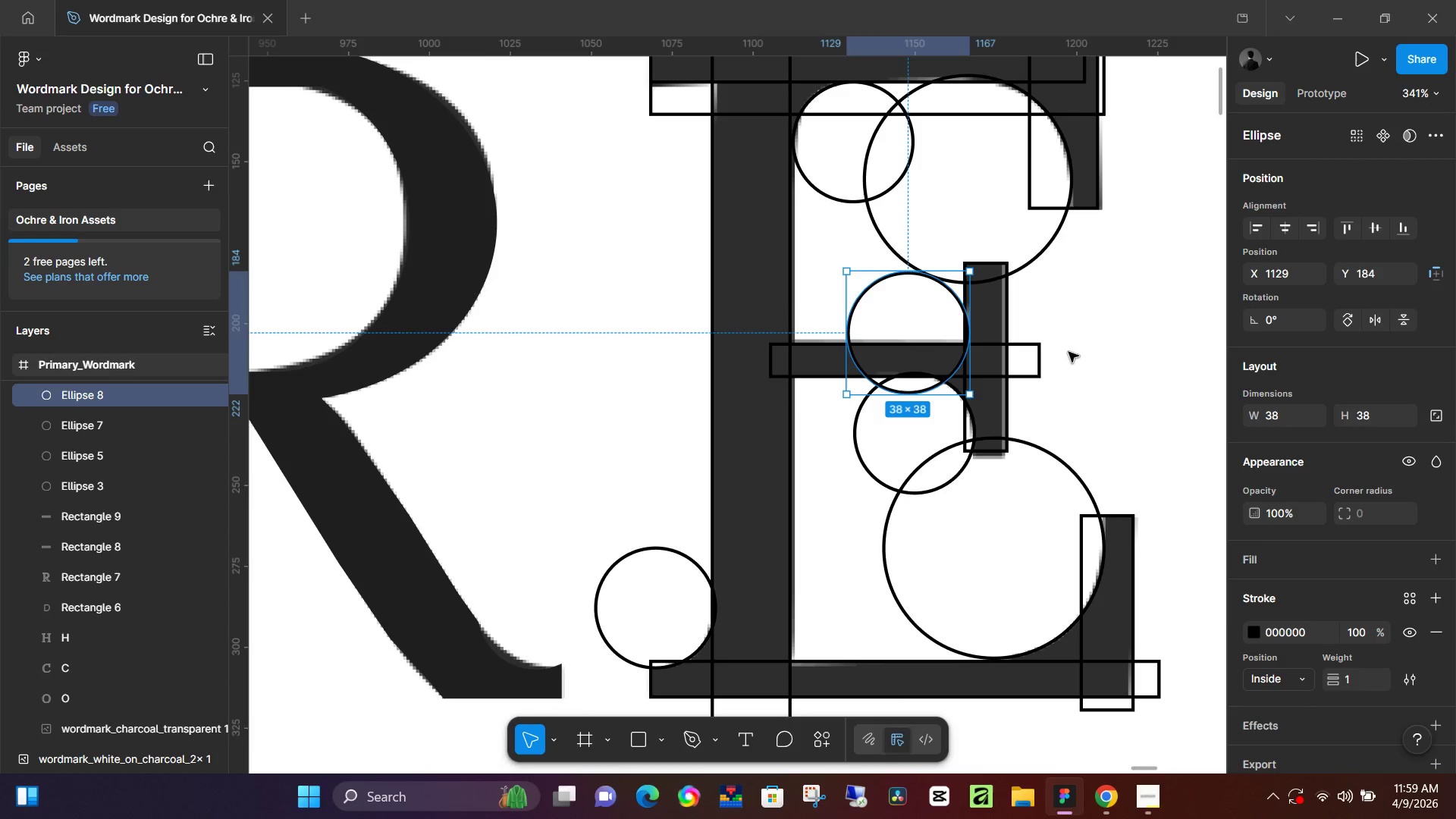 
wait(5.11)
 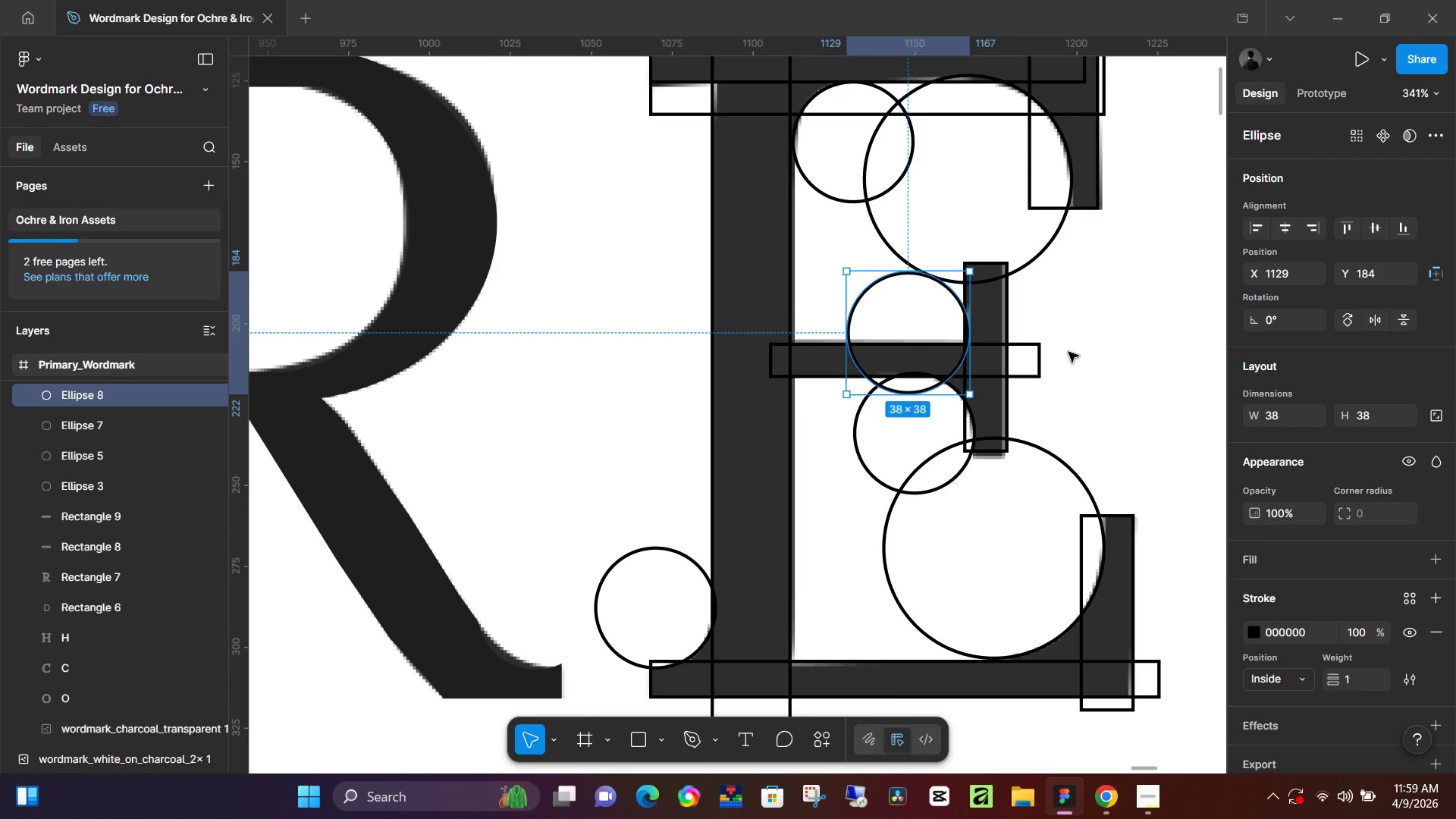 
left_click([996, 453])
 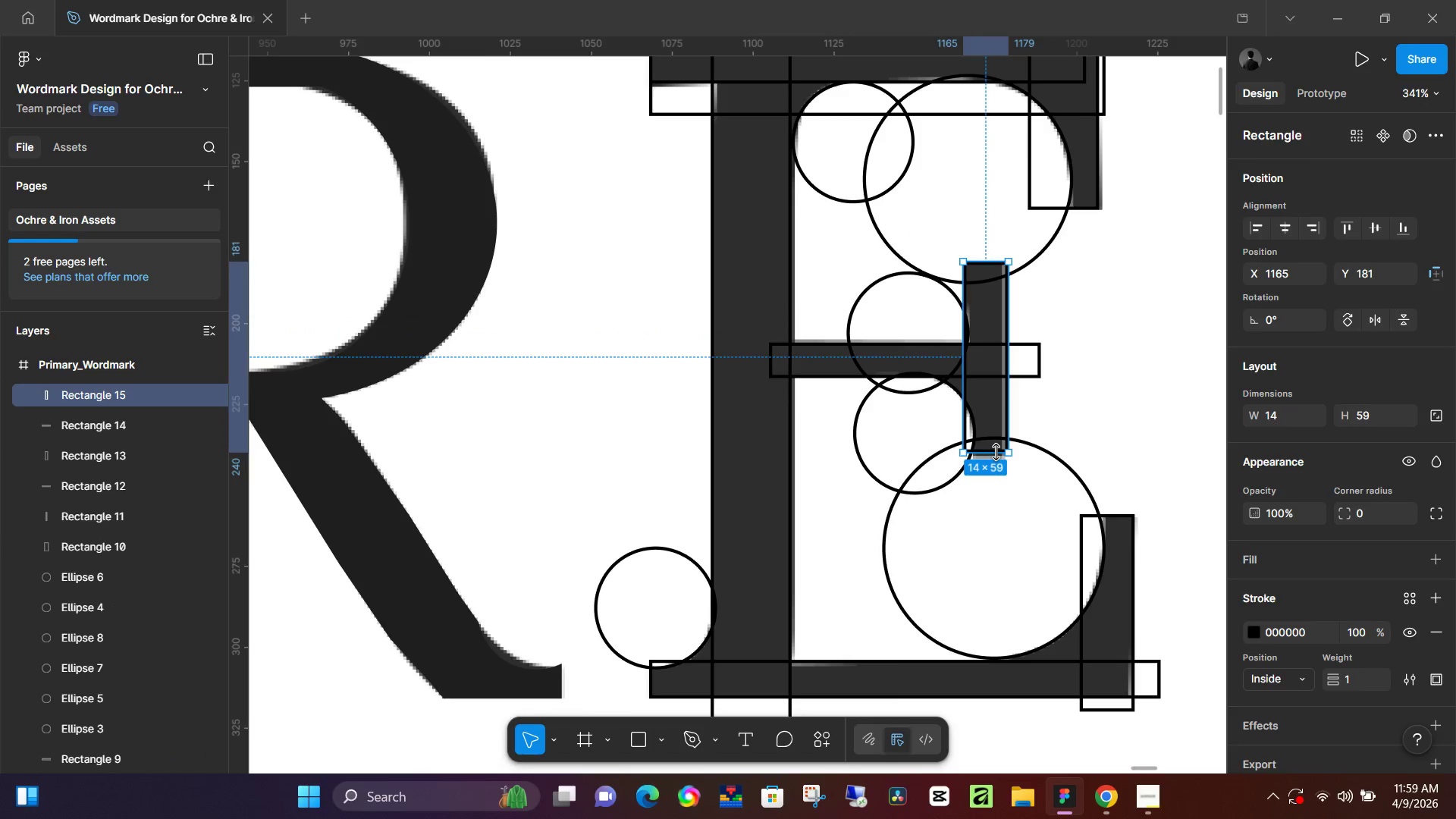 
left_click_drag(start_coordinate=[996, 452], to_coordinate=[995, 456])
 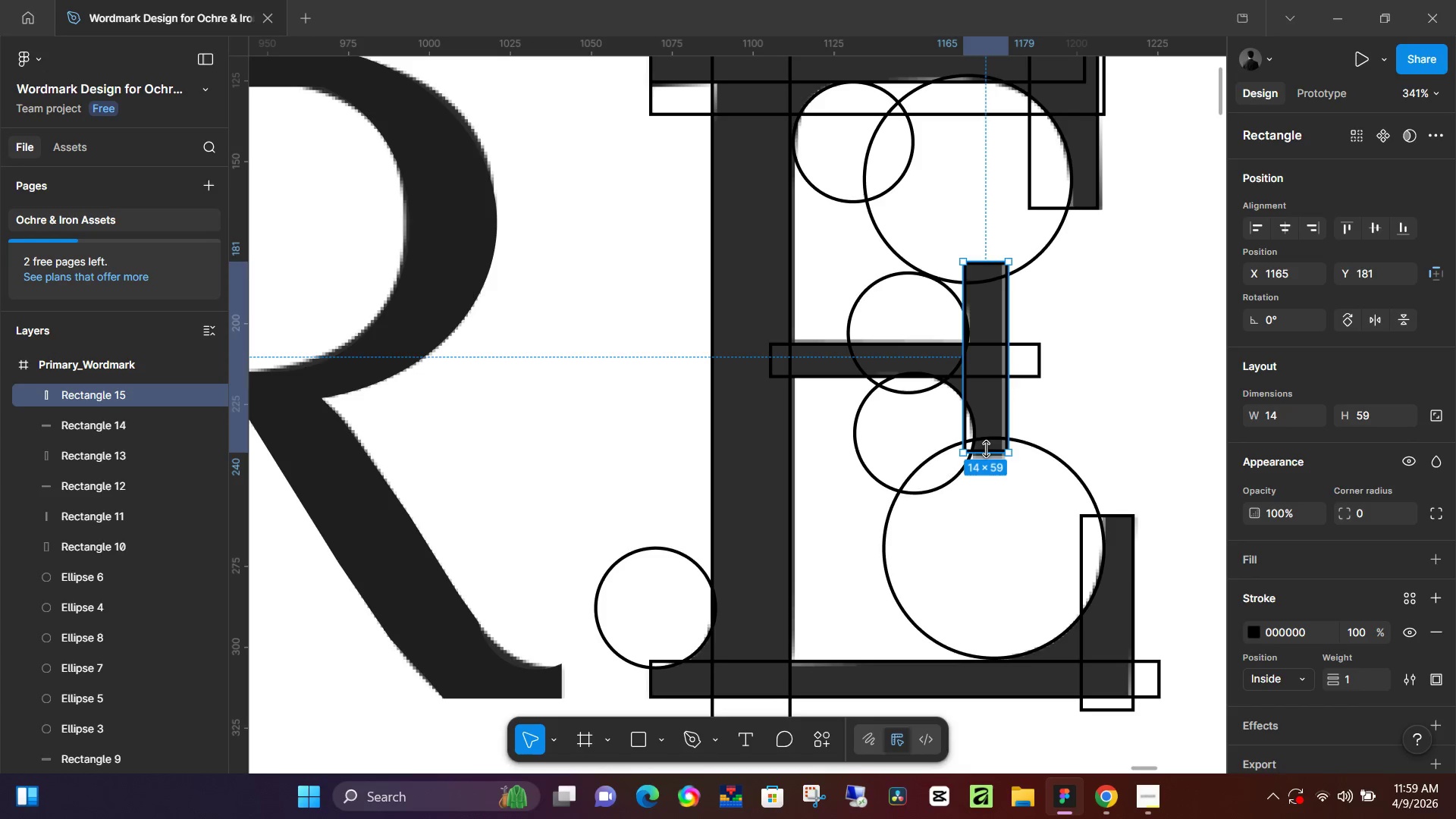 
left_click_drag(start_coordinate=[987, 455], to_coordinate=[996, 458])
 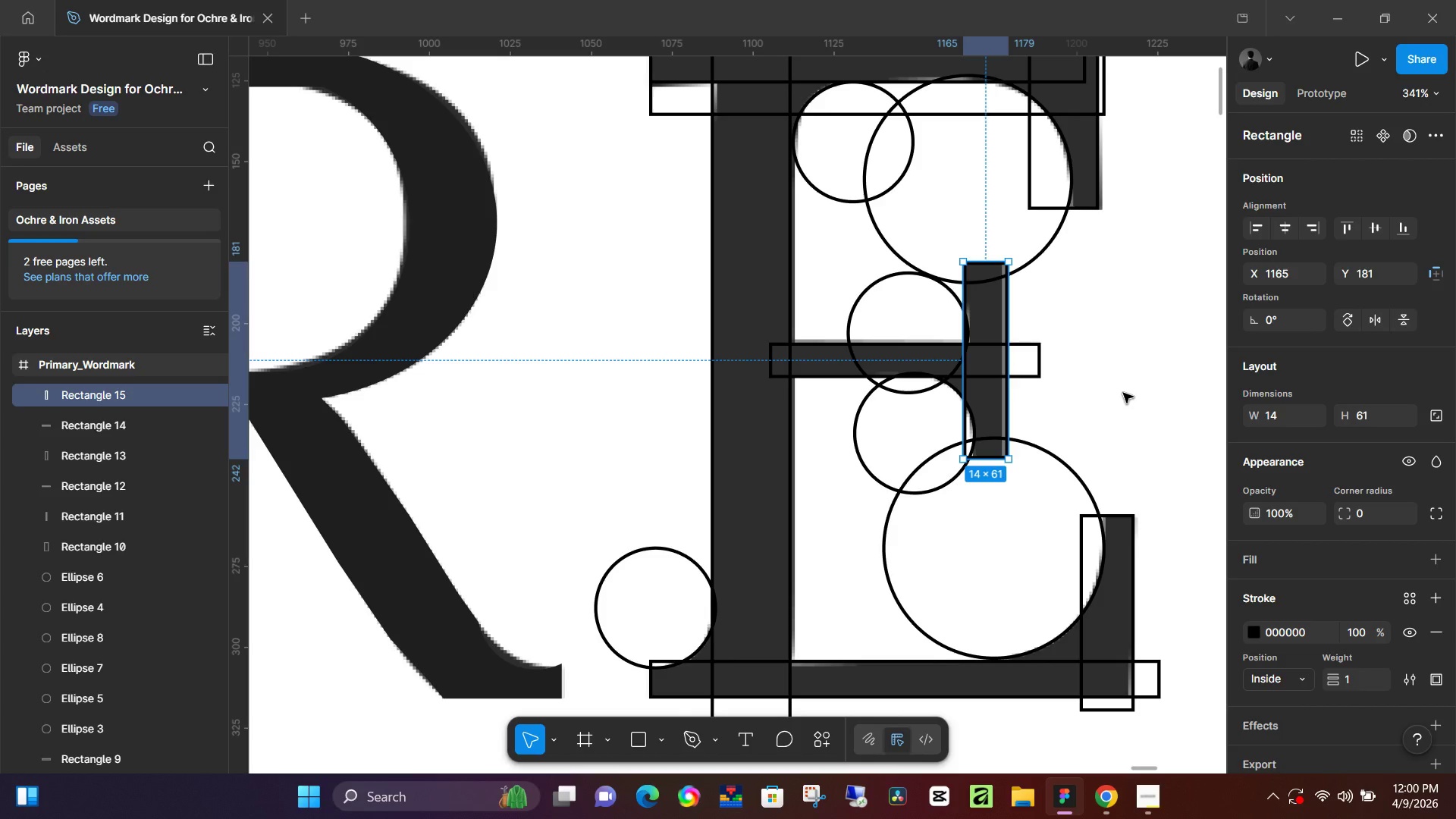 
wait(54.34)
 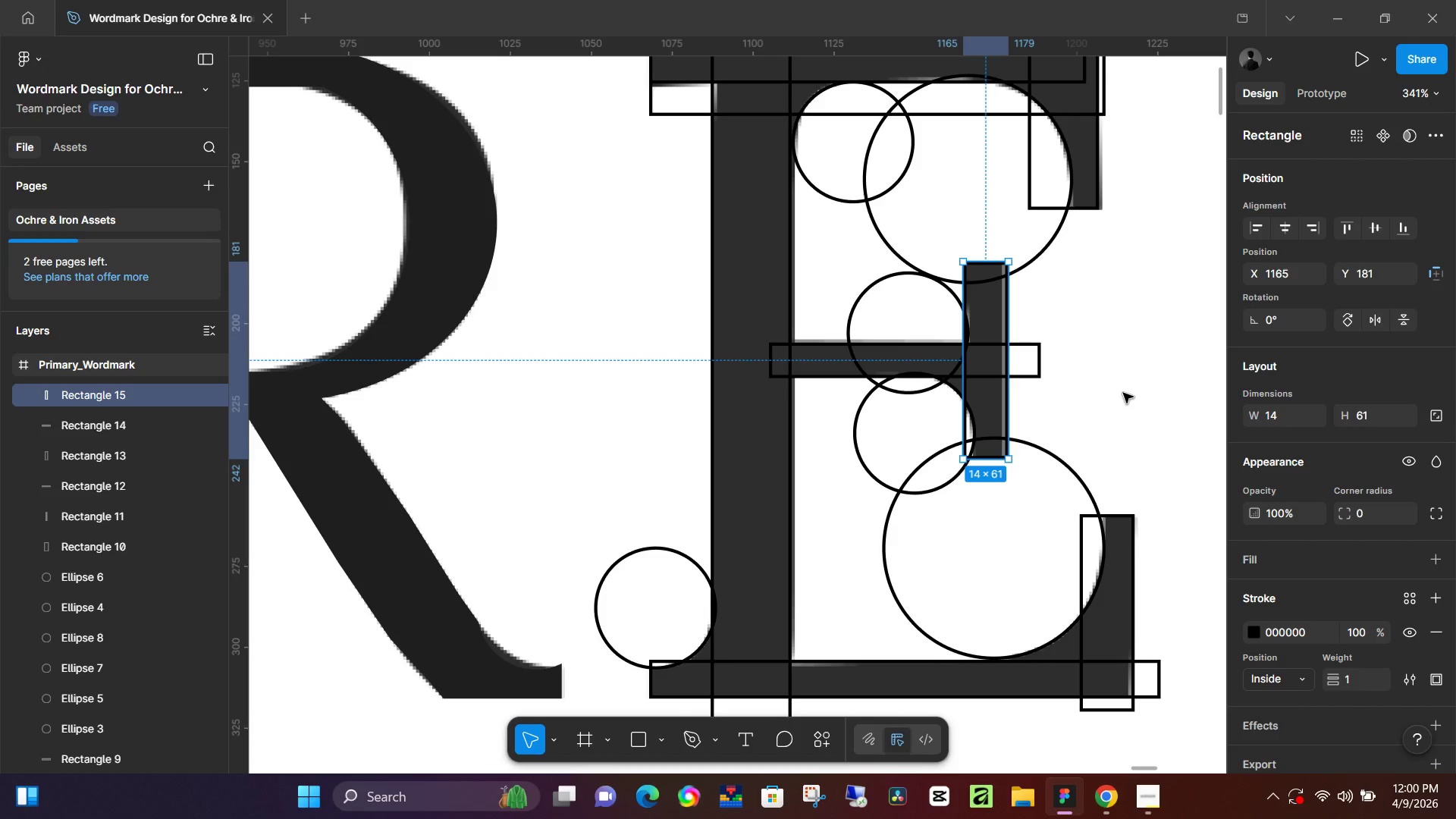 
scroll: coordinate [98, 609], scroll_direction: down, amount: 2.0
 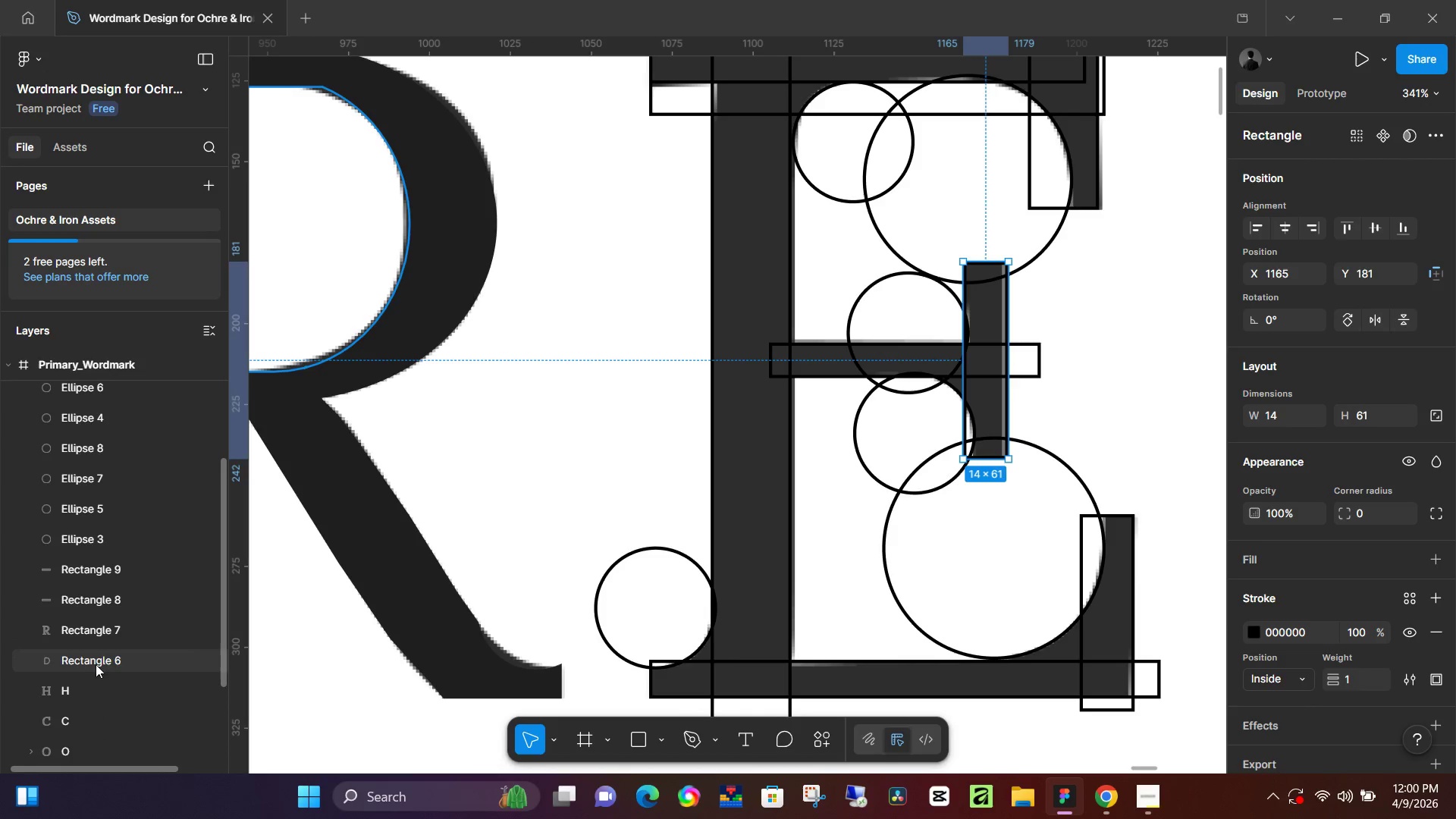 
left_click([93, 658])
 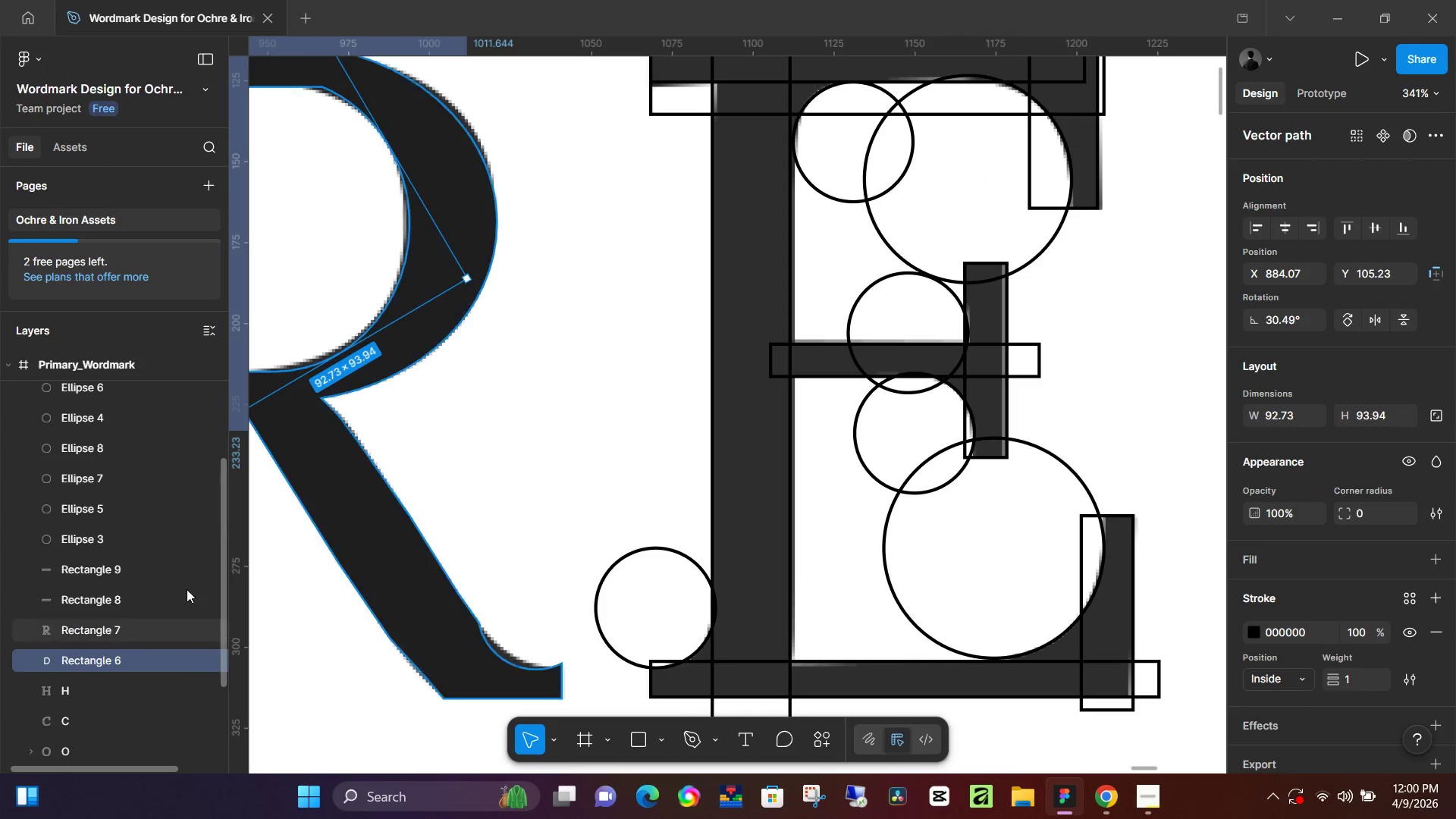 
hold_key(key=ControlLeft, duration=0.58)
scroll: coordinate [334, 475], scroll_direction: down, amount: 4.0
 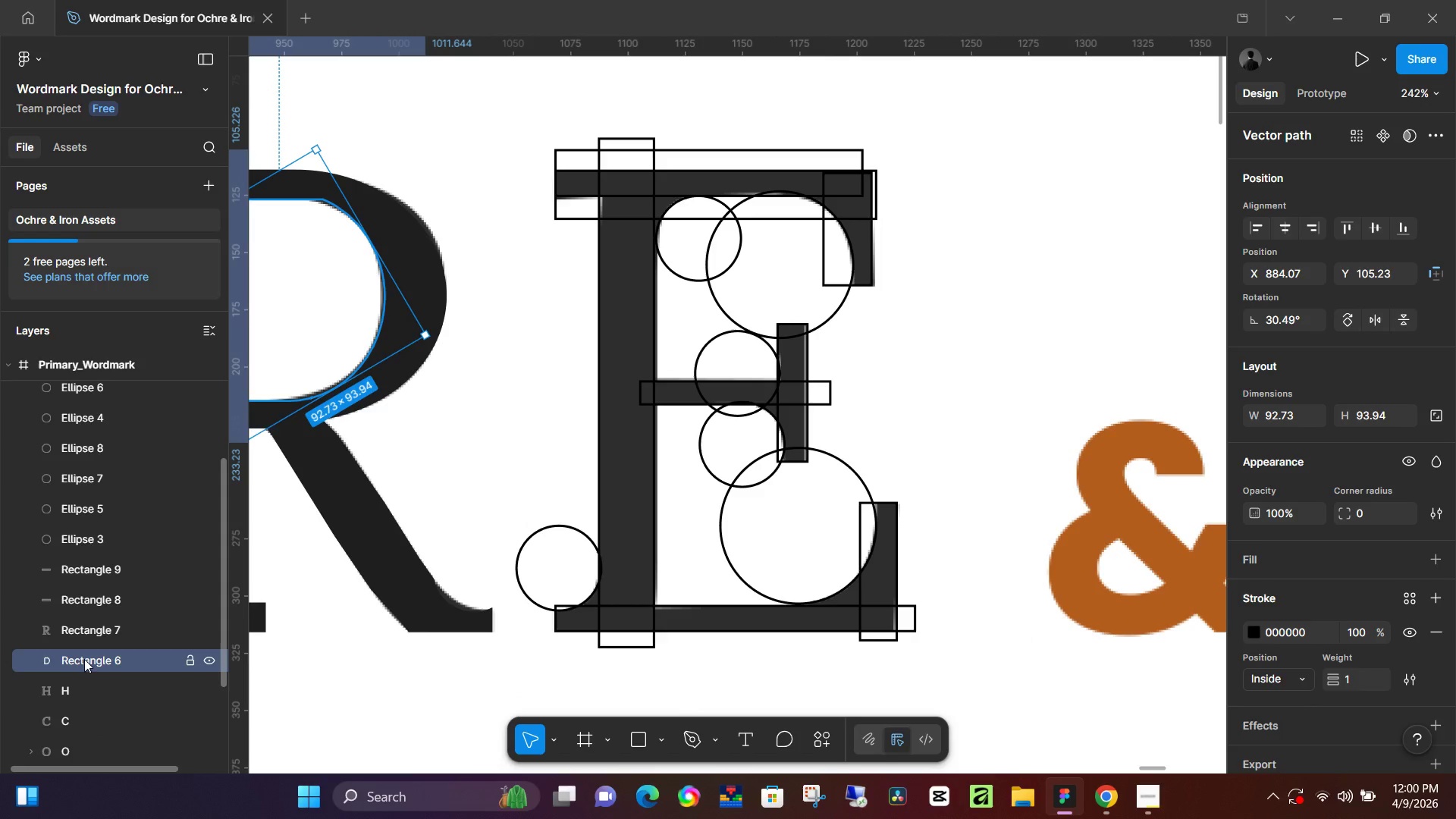 
left_click_drag(start_coordinate=[84, 659], to_coordinate=[88, 632])
 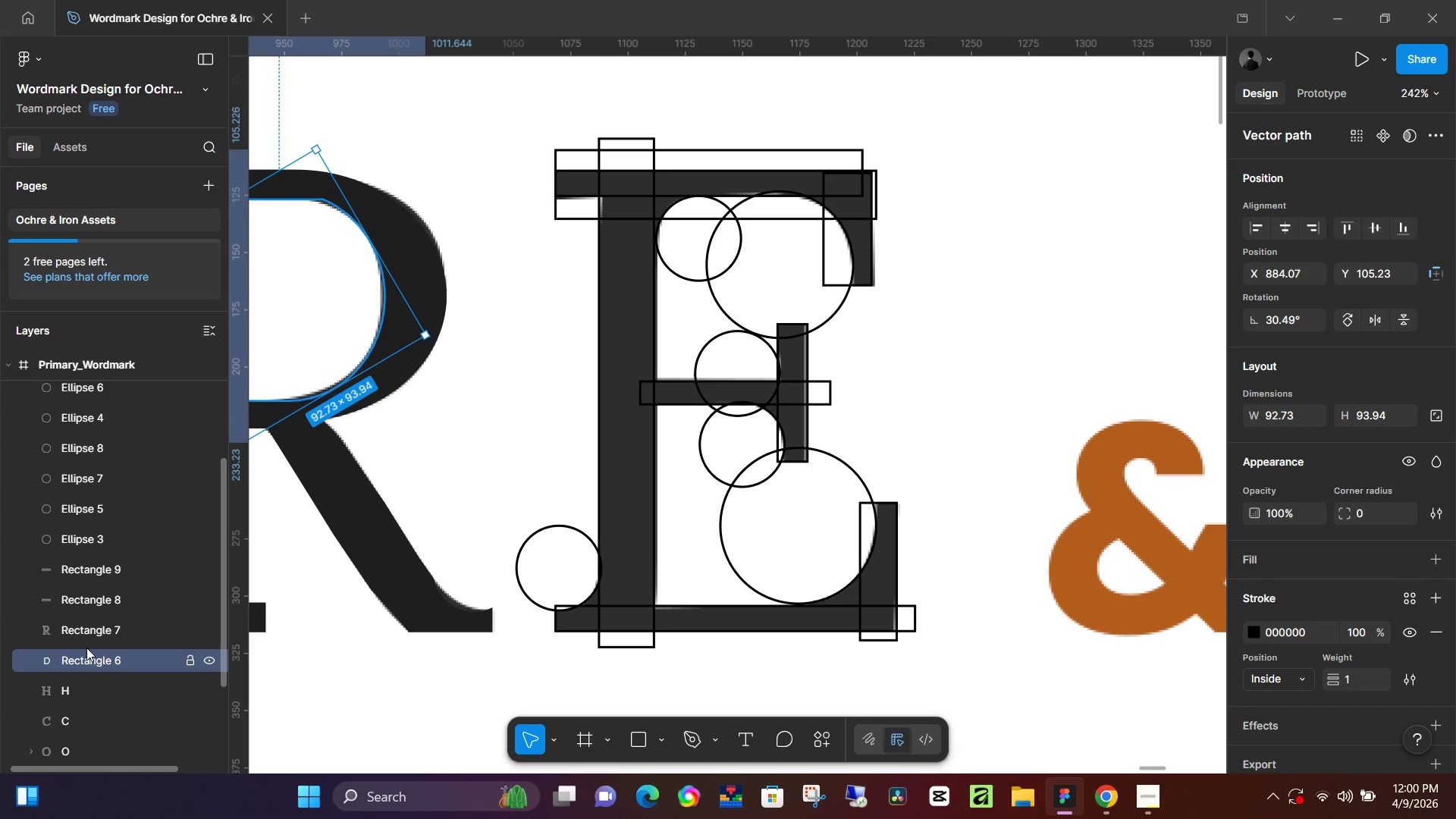 
left_click([96, 631])
 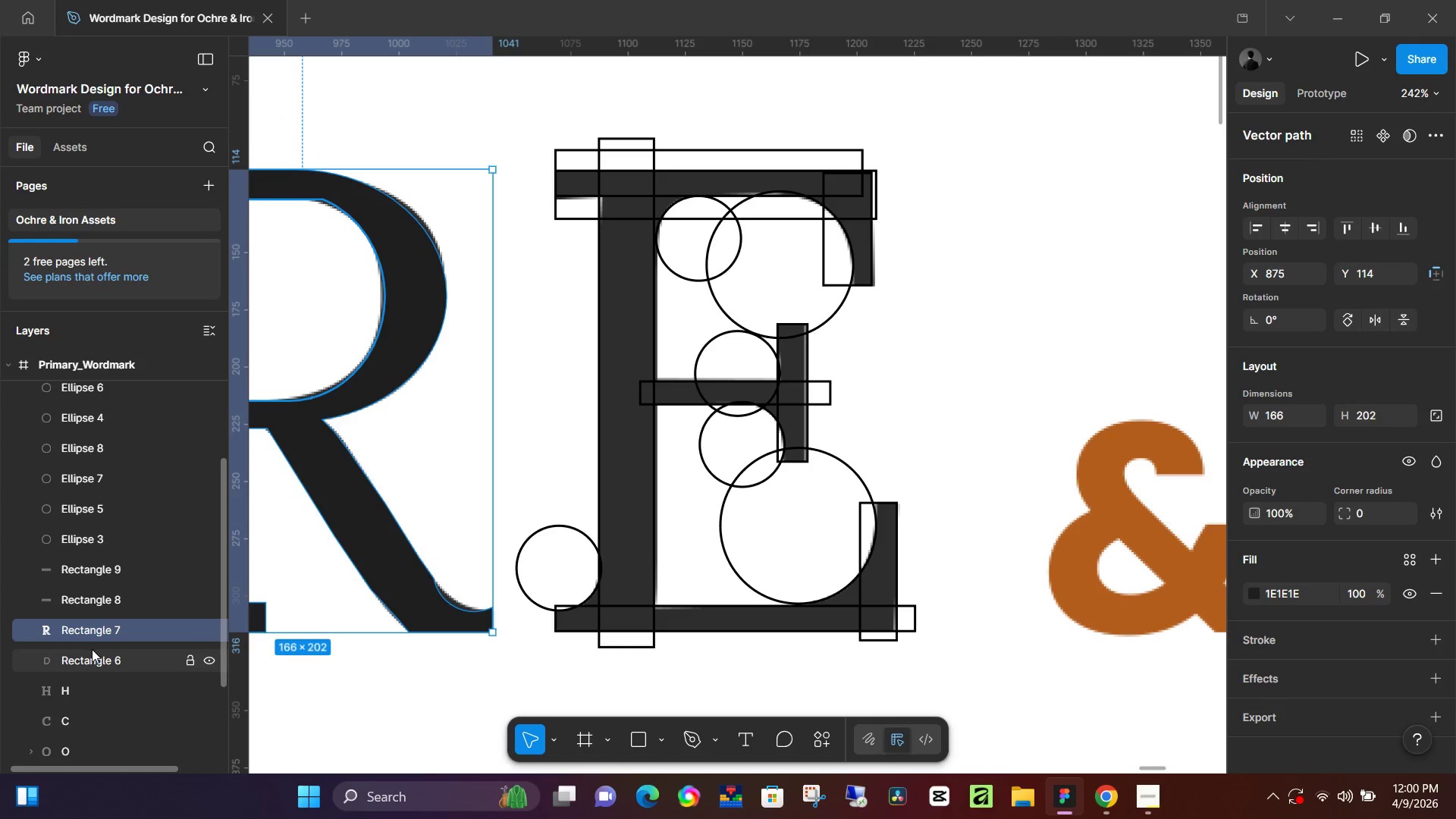 
hold_key(key=ShiftLeft, duration=1.05)
left_click([92, 651])
 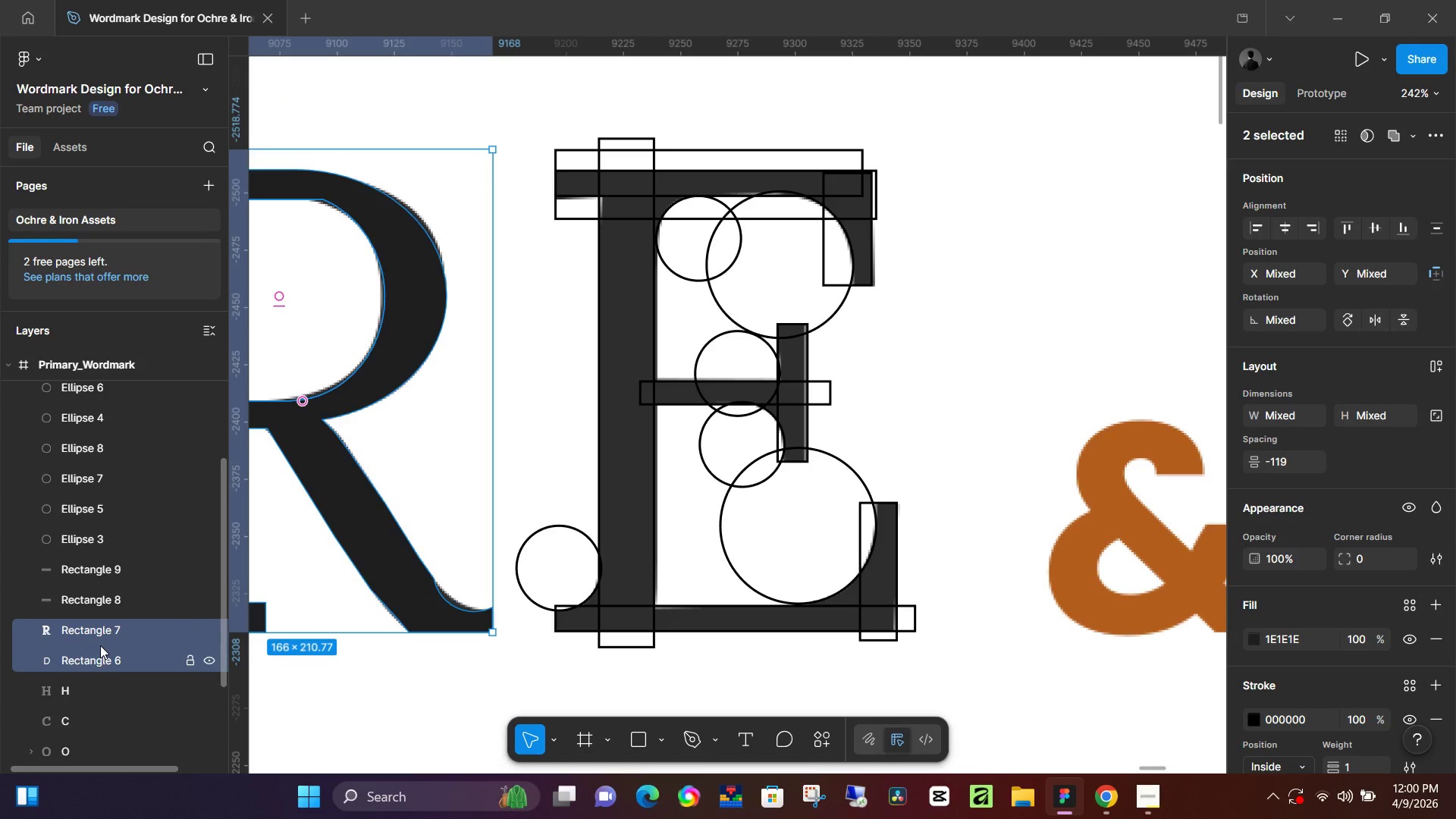 
hold_key(key=ControlLeft, duration=1.5)
 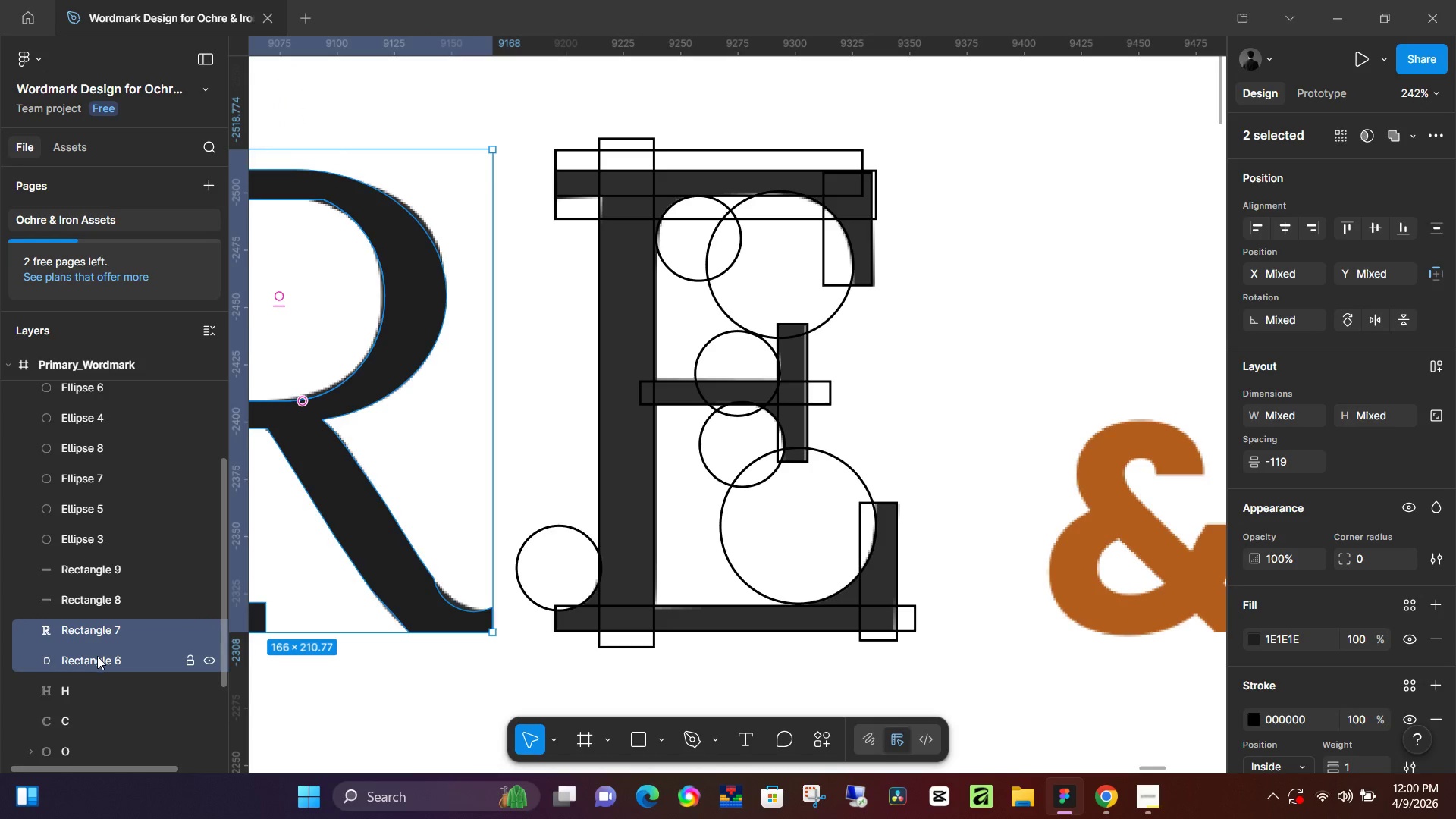 
left_click([97, 656])
 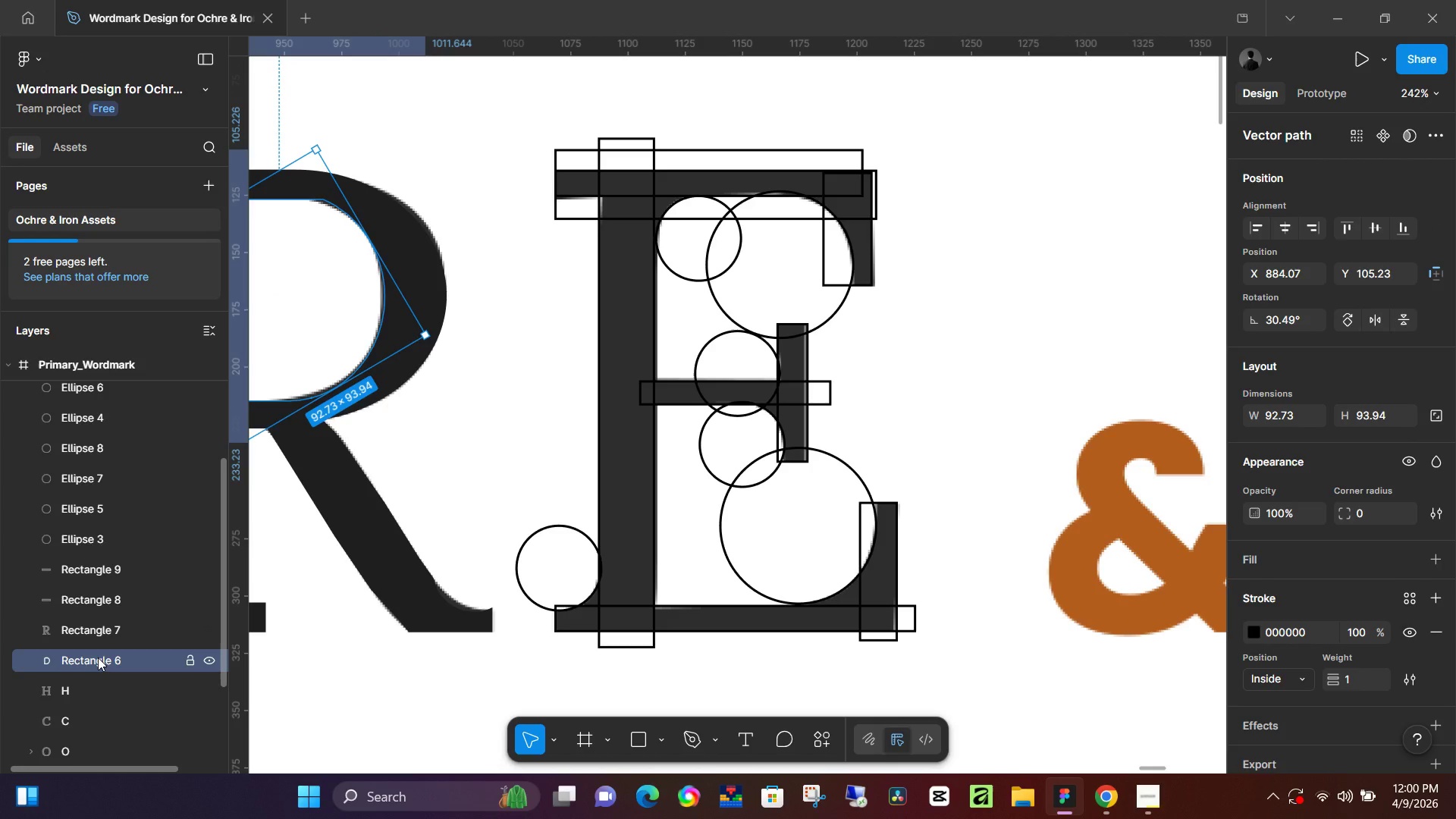 
key(Backspace)
 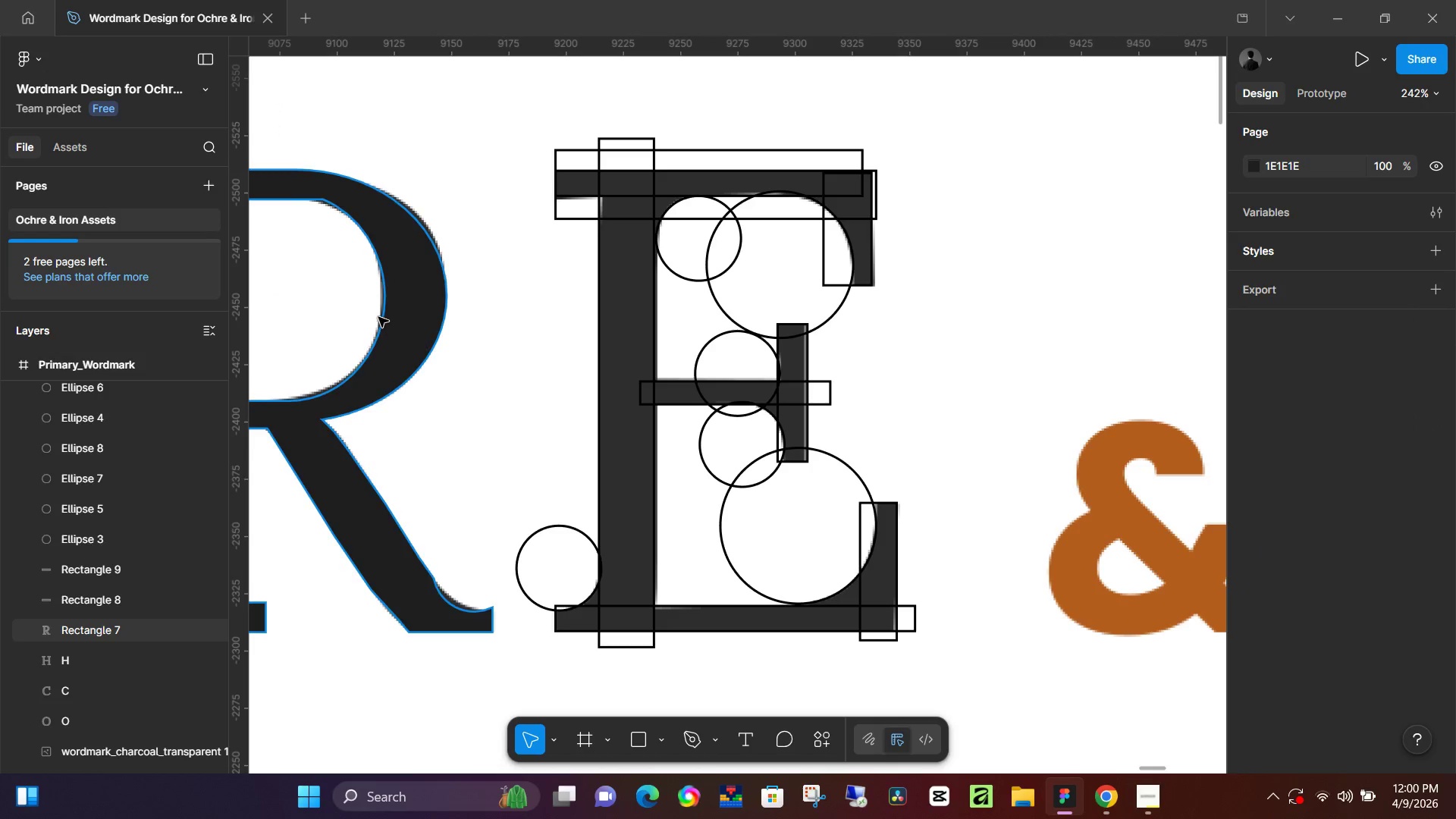 
left_click([377, 316])
 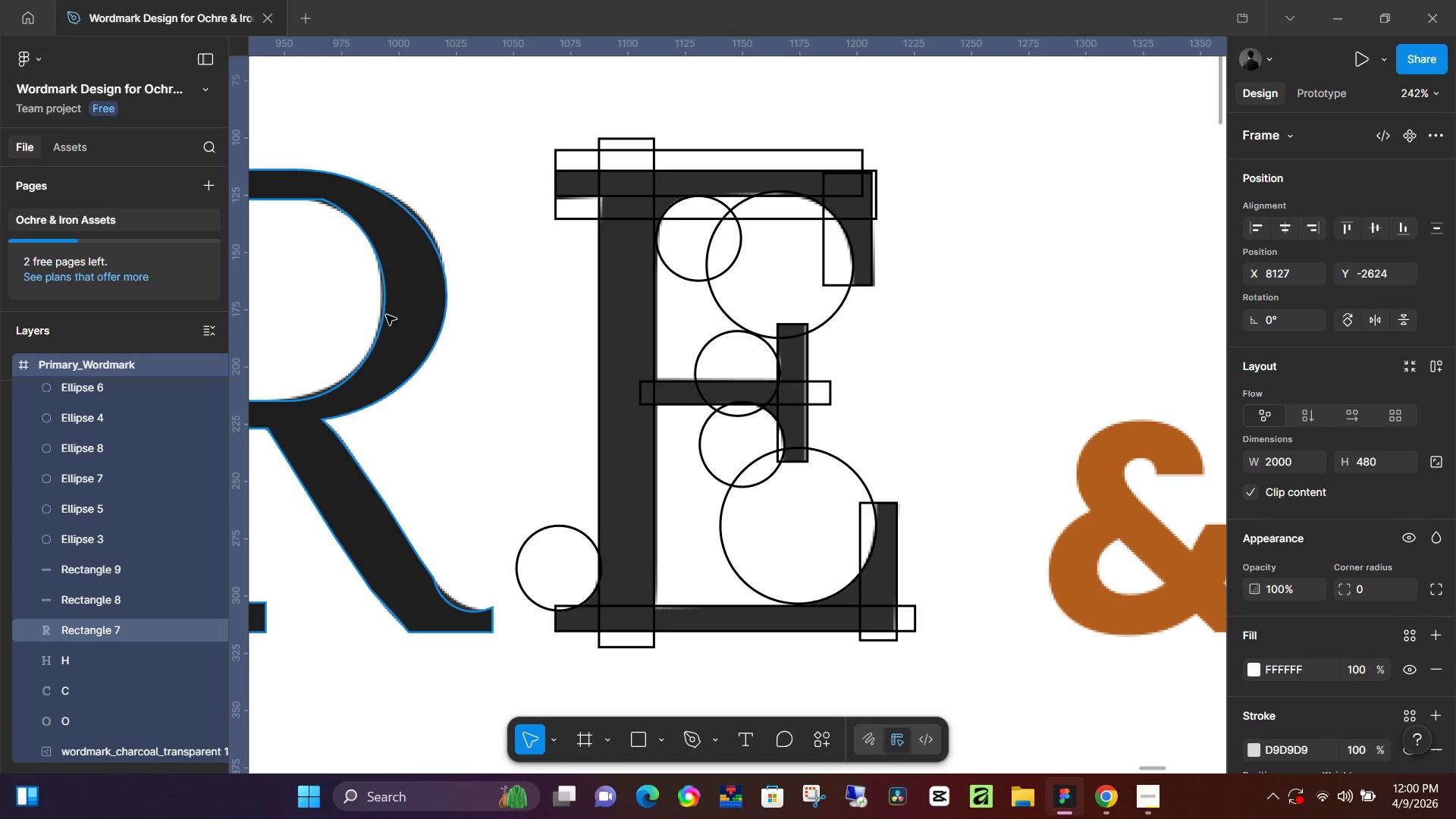 
left_click([386, 315])
 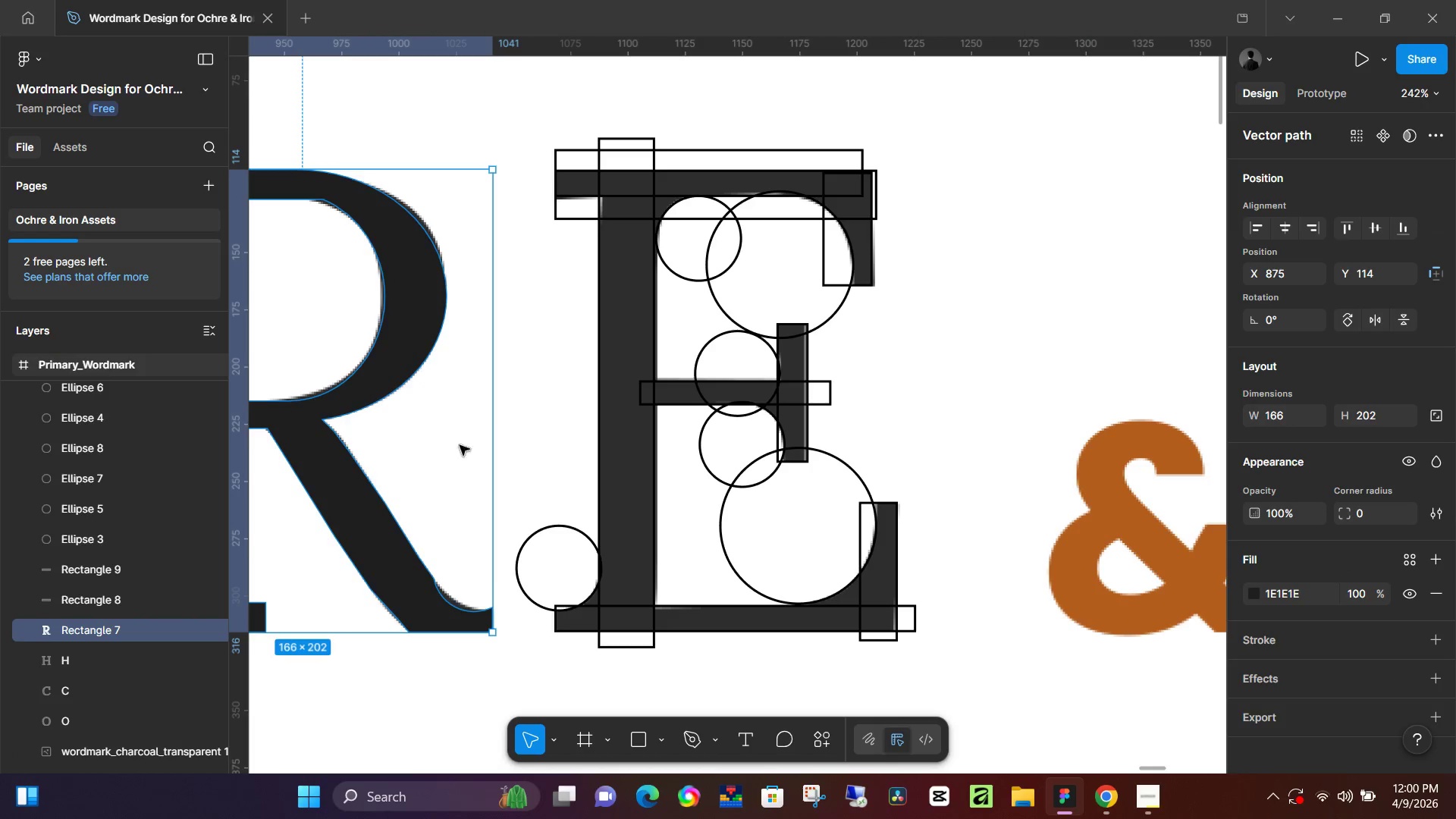 
hold_key(key=Space, duration=0.75)
 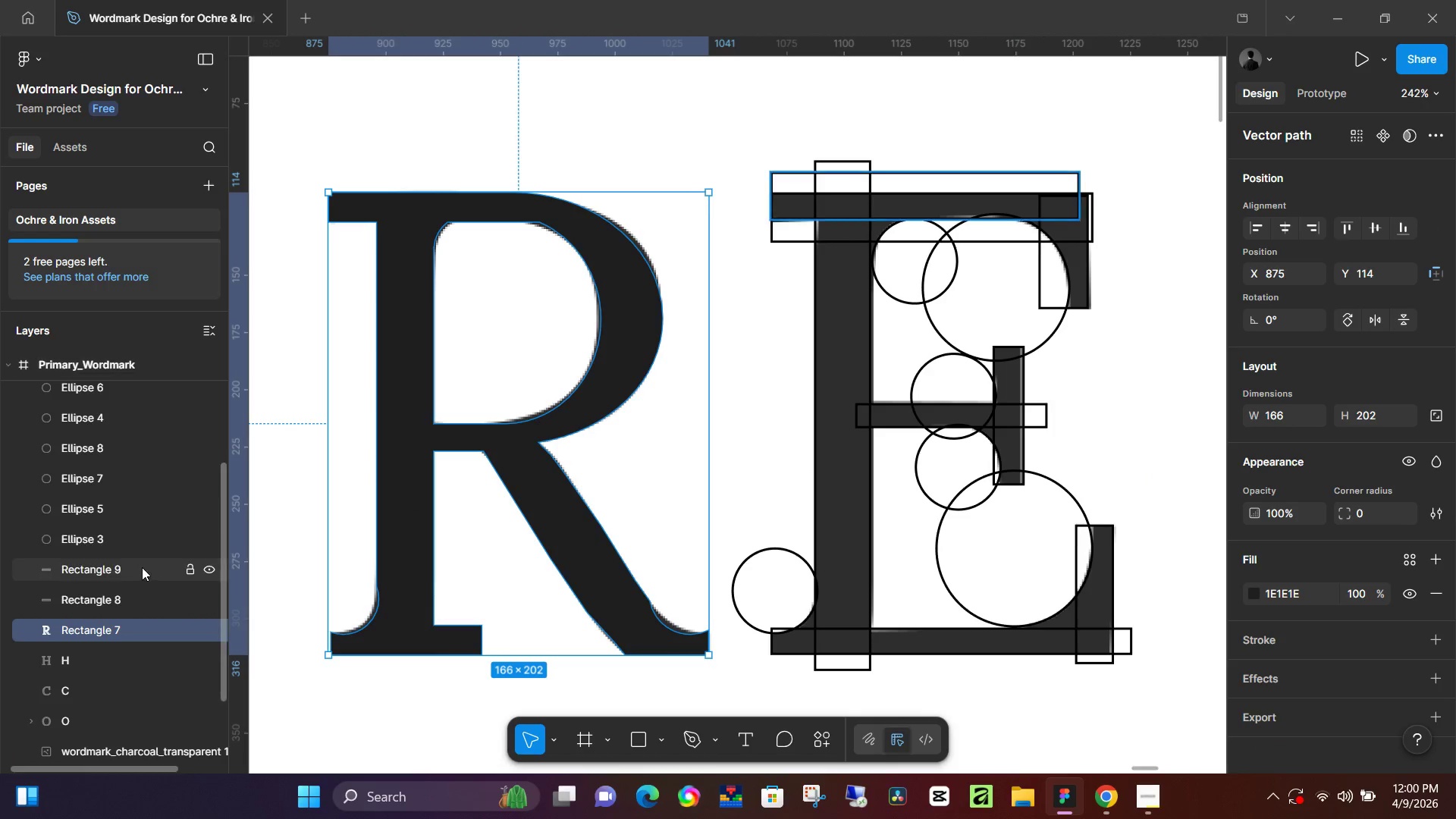 
left_click_drag(start_coordinate=[548, 447], to_coordinate=[764, 469])
 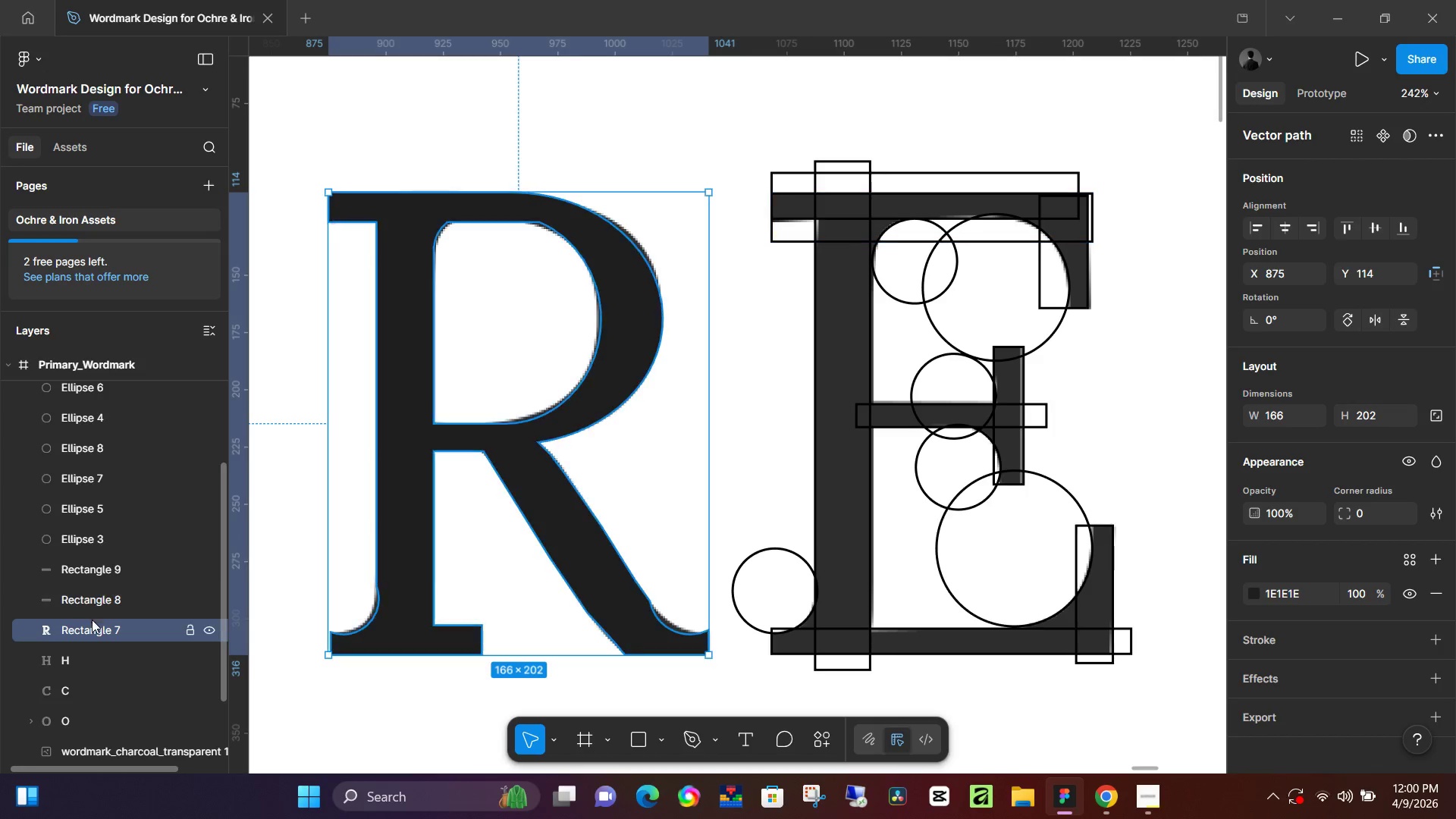 
double_click([93, 629])
 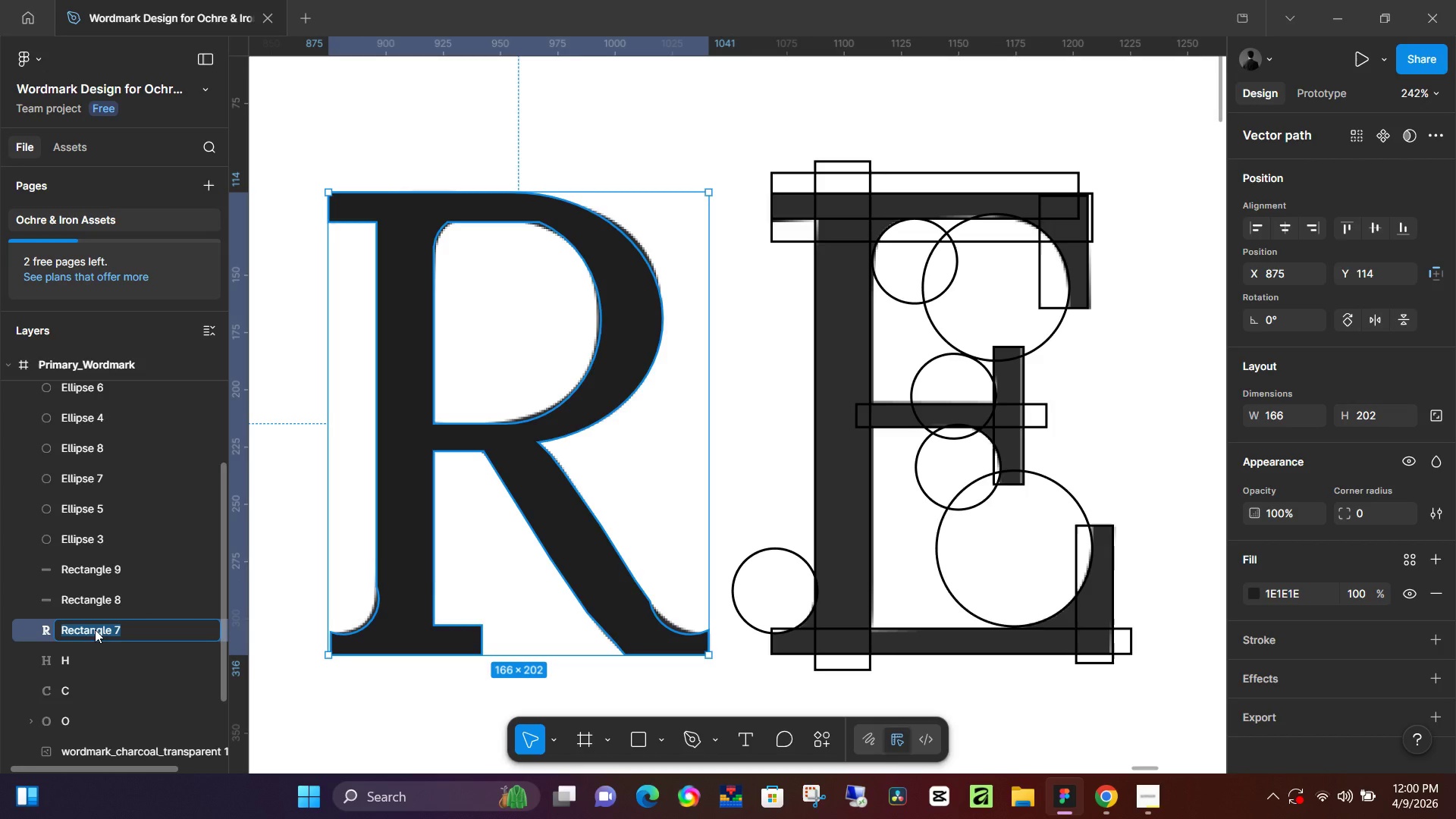 
key(Shift+R)
 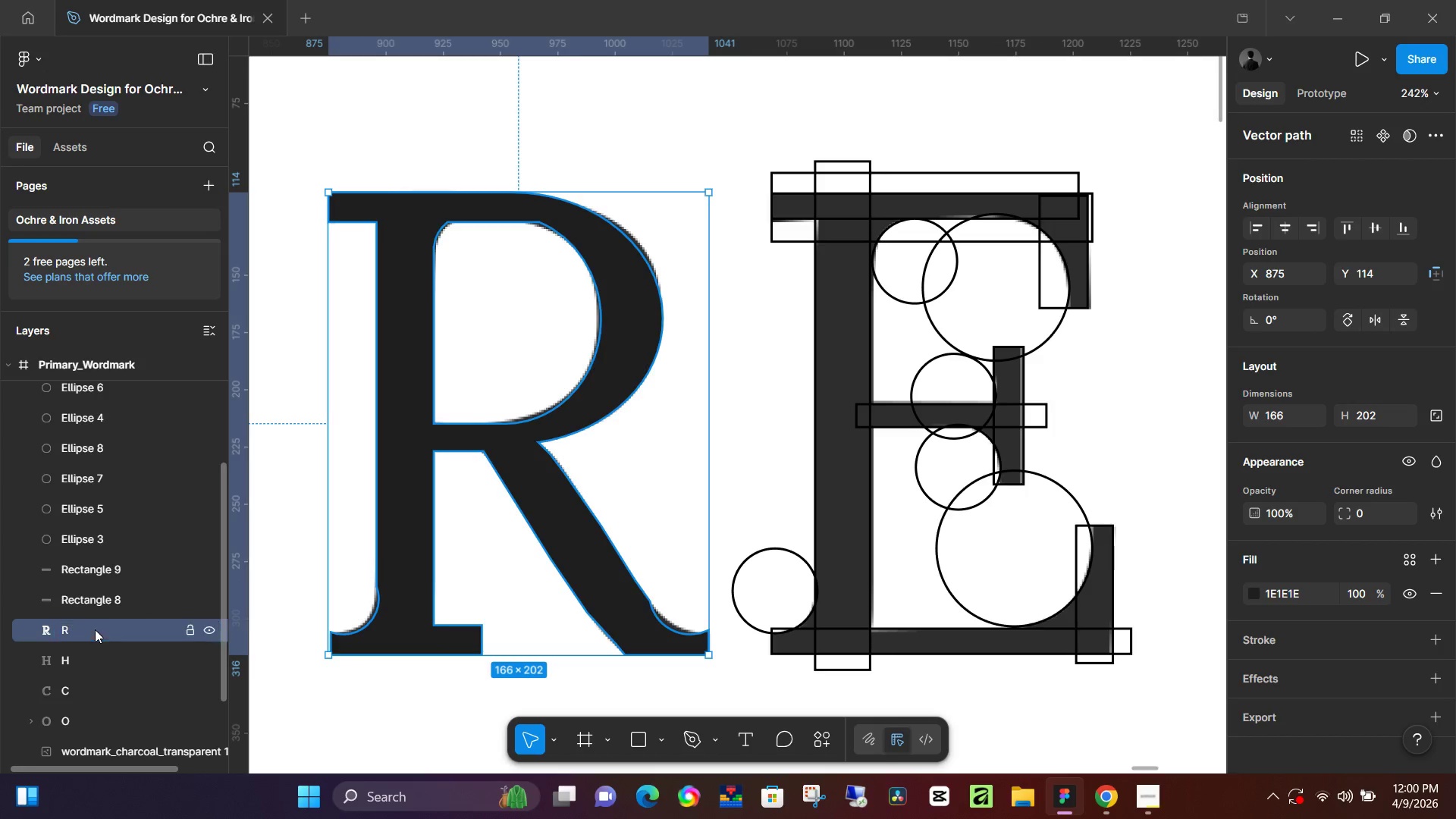 
key(NumpadEnter)
 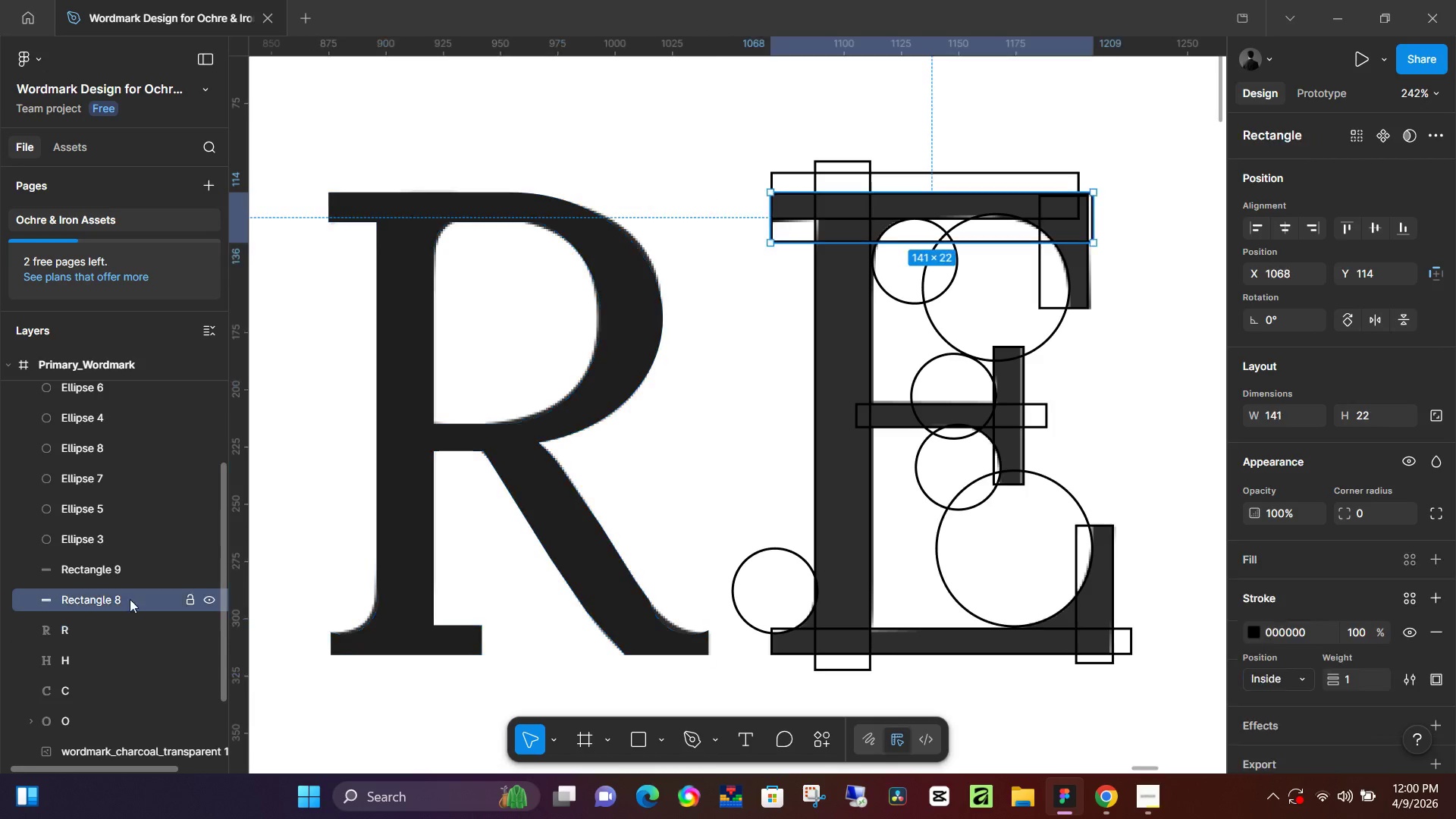 
scroll: coordinate [125, 562], scroll_direction: up, amount: 4.0
 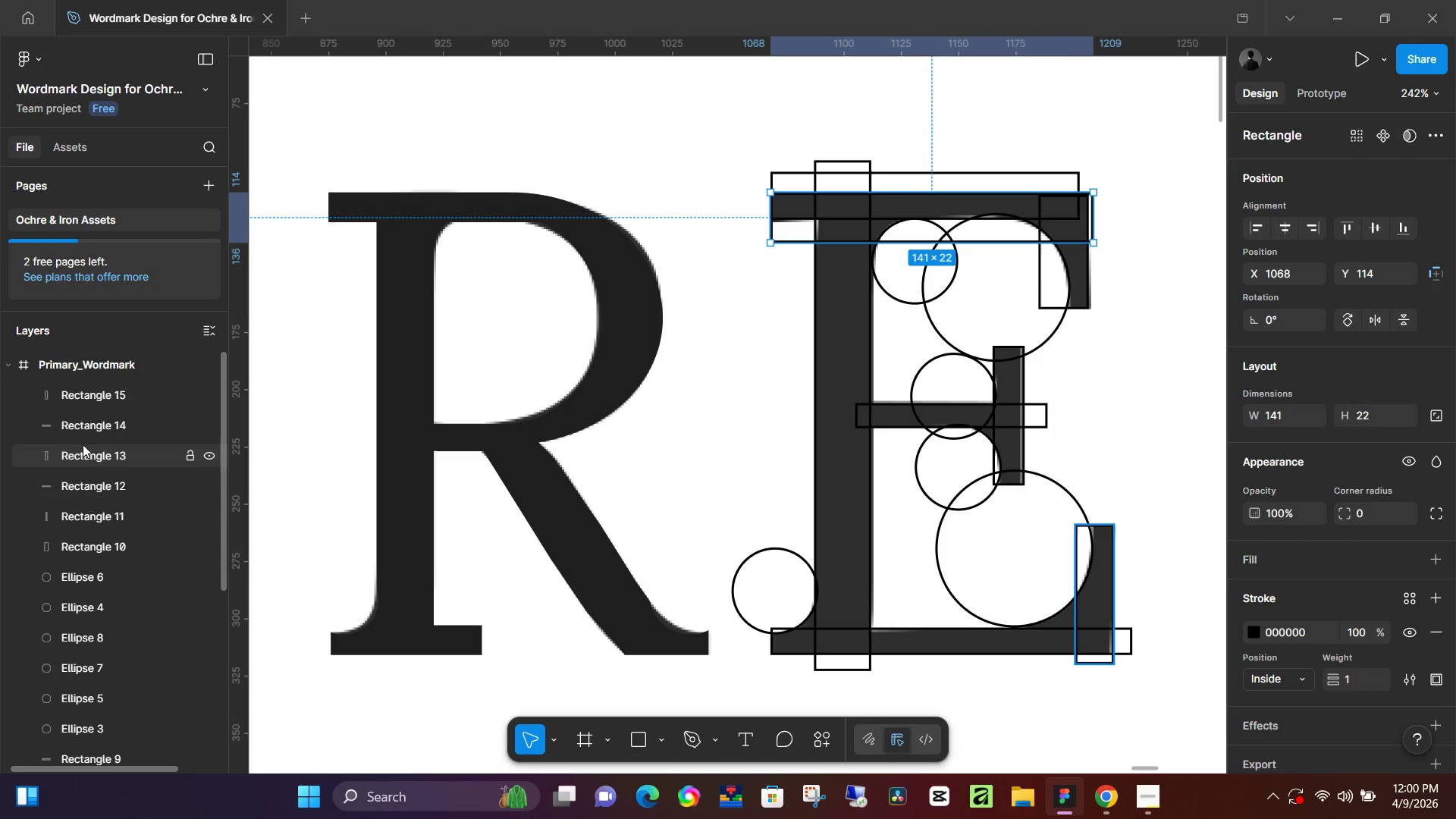 
hold_key(key=ShiftLeft, duration=0.75)
 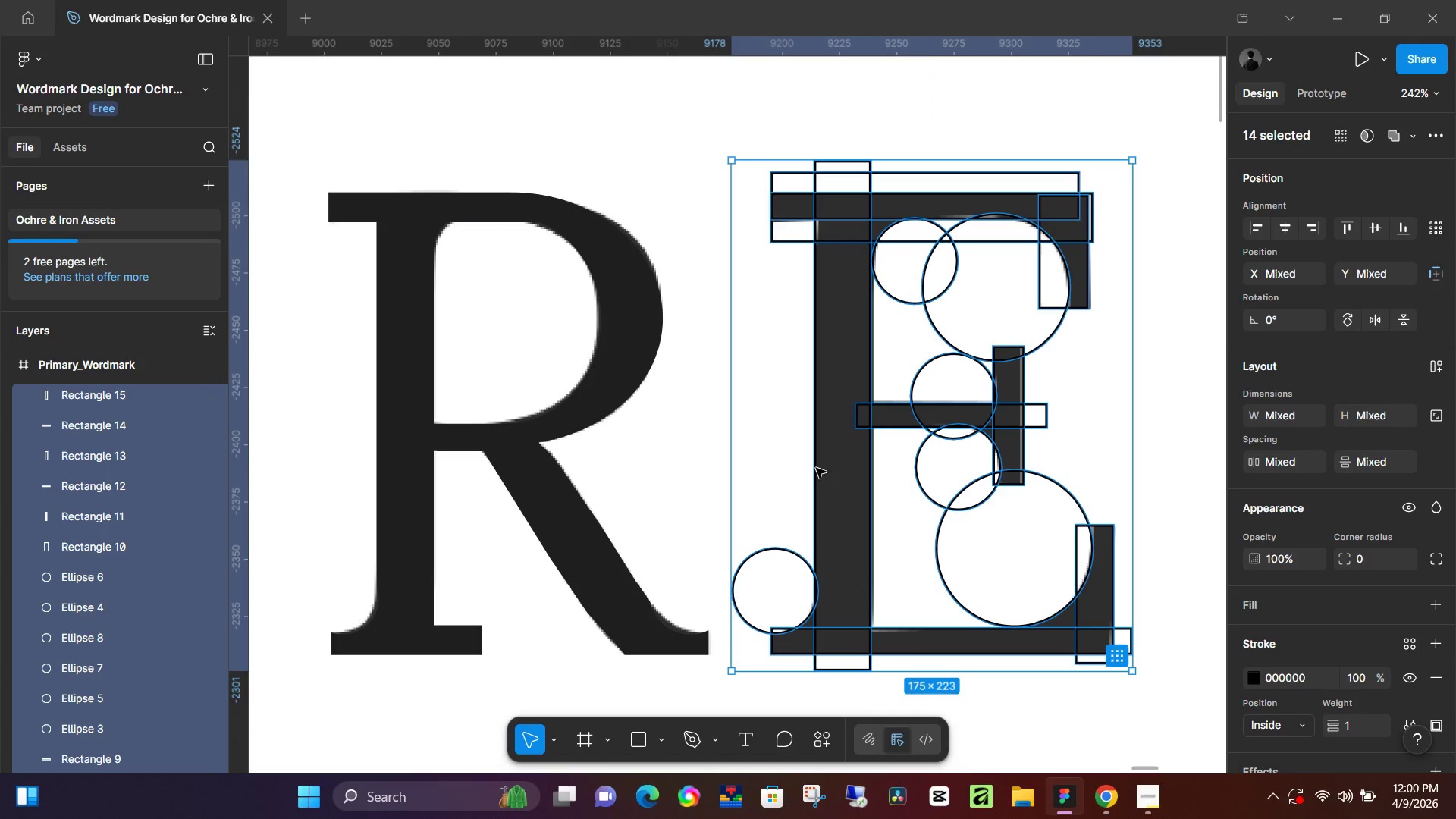 
scroll: coordinate [83, 444], scroll_direction: up, amount: 2.0
 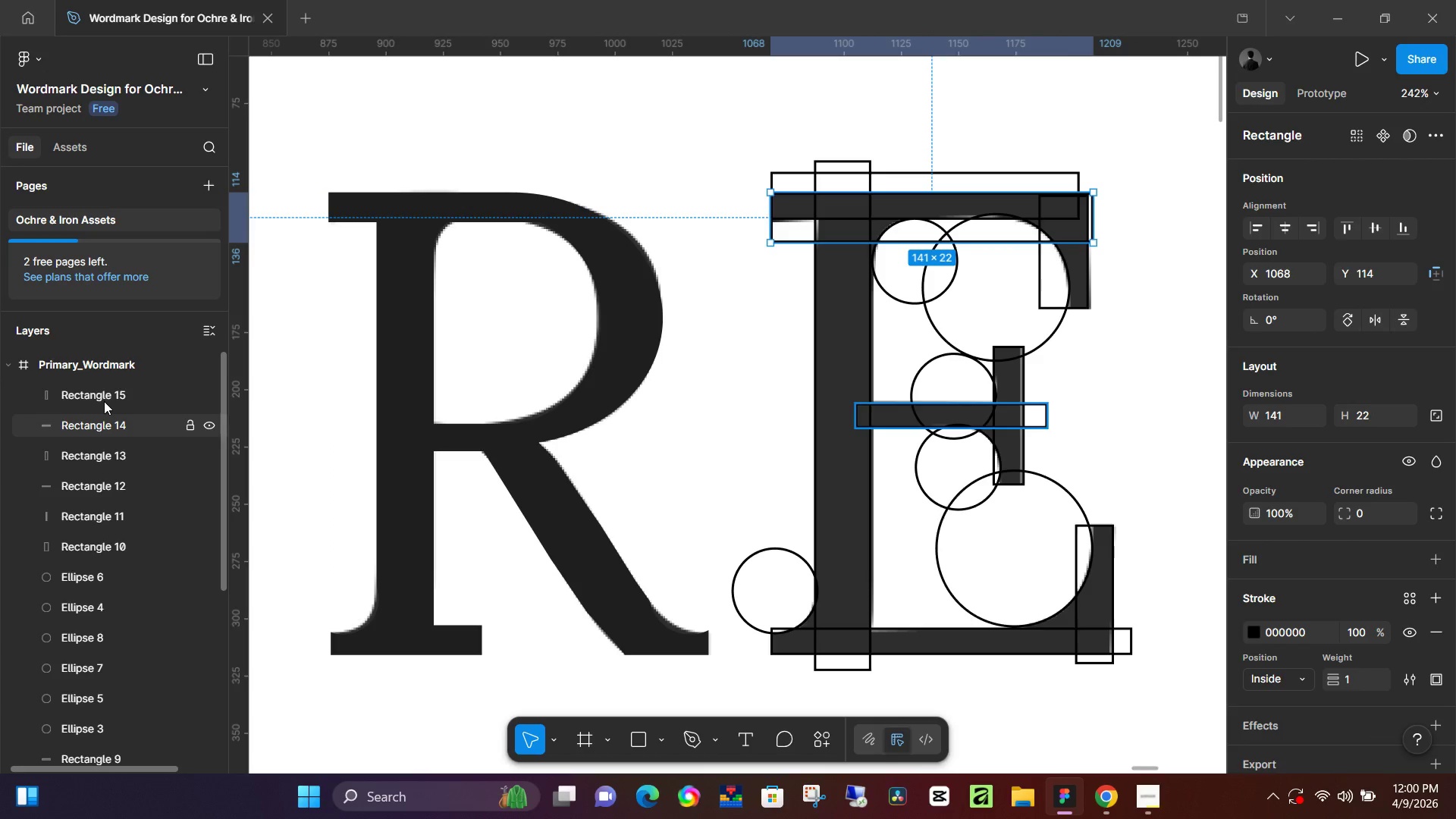 
left_click([106, 396])
 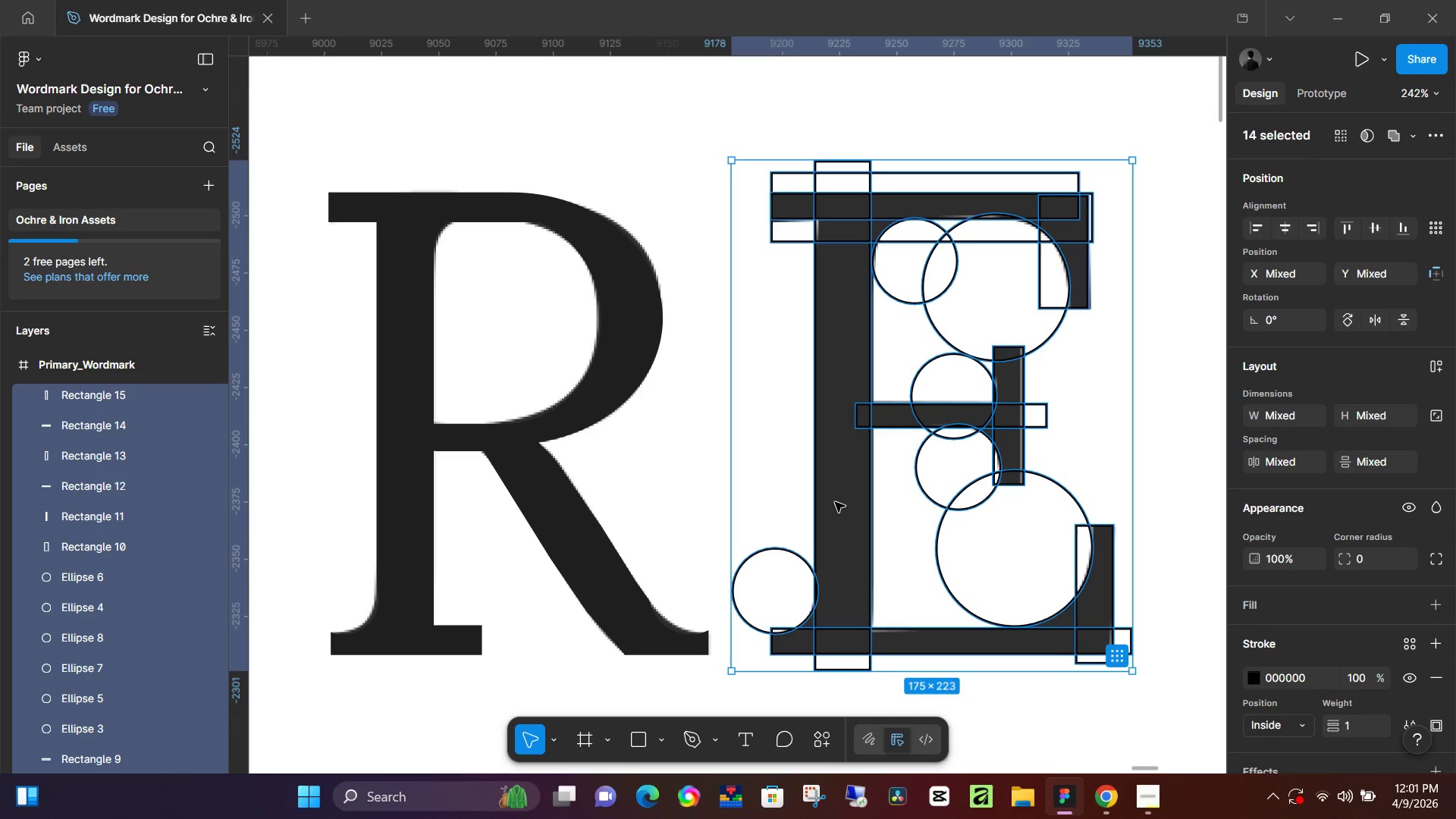 
wait(74.72)
 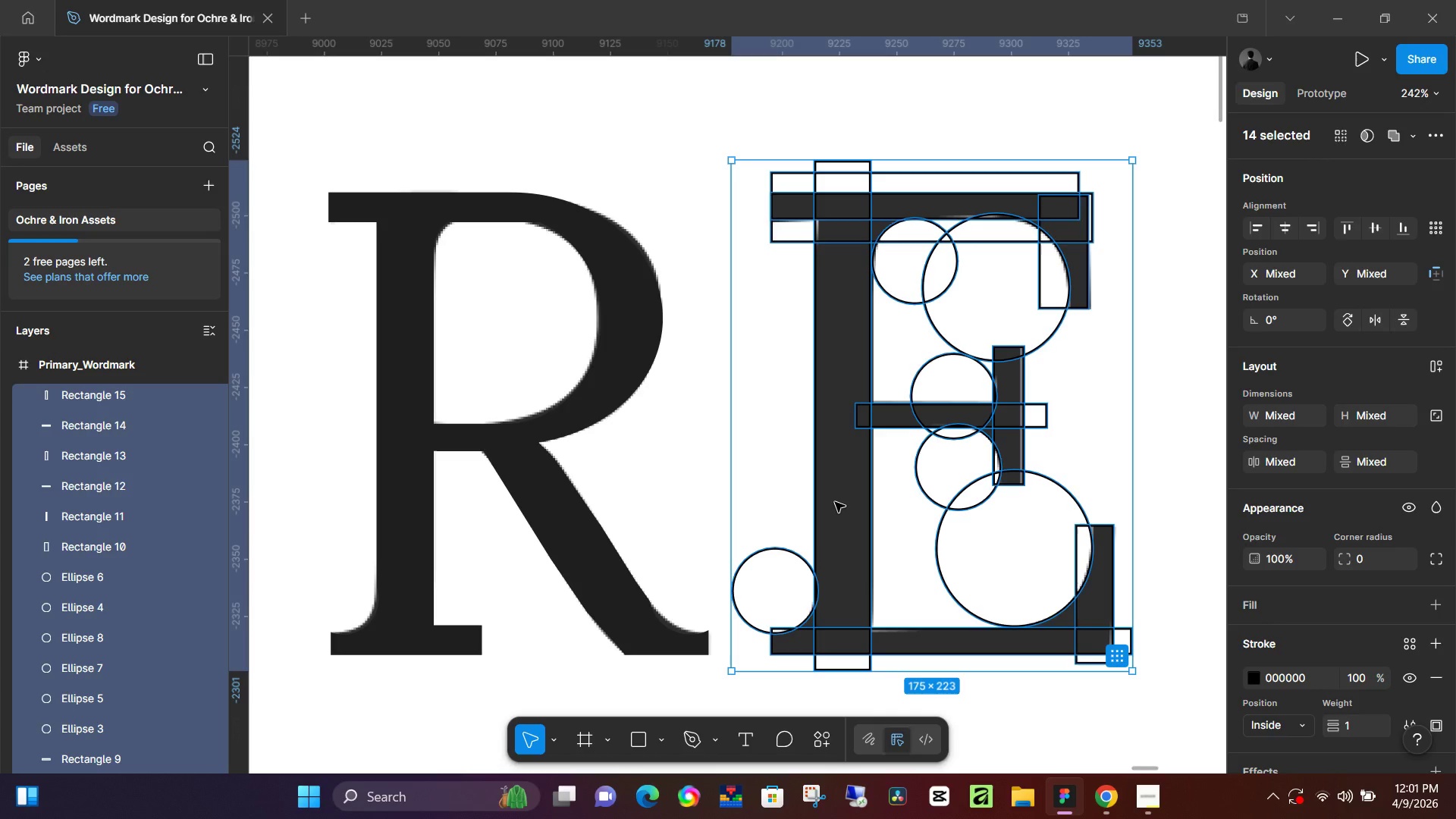 
key(M)
 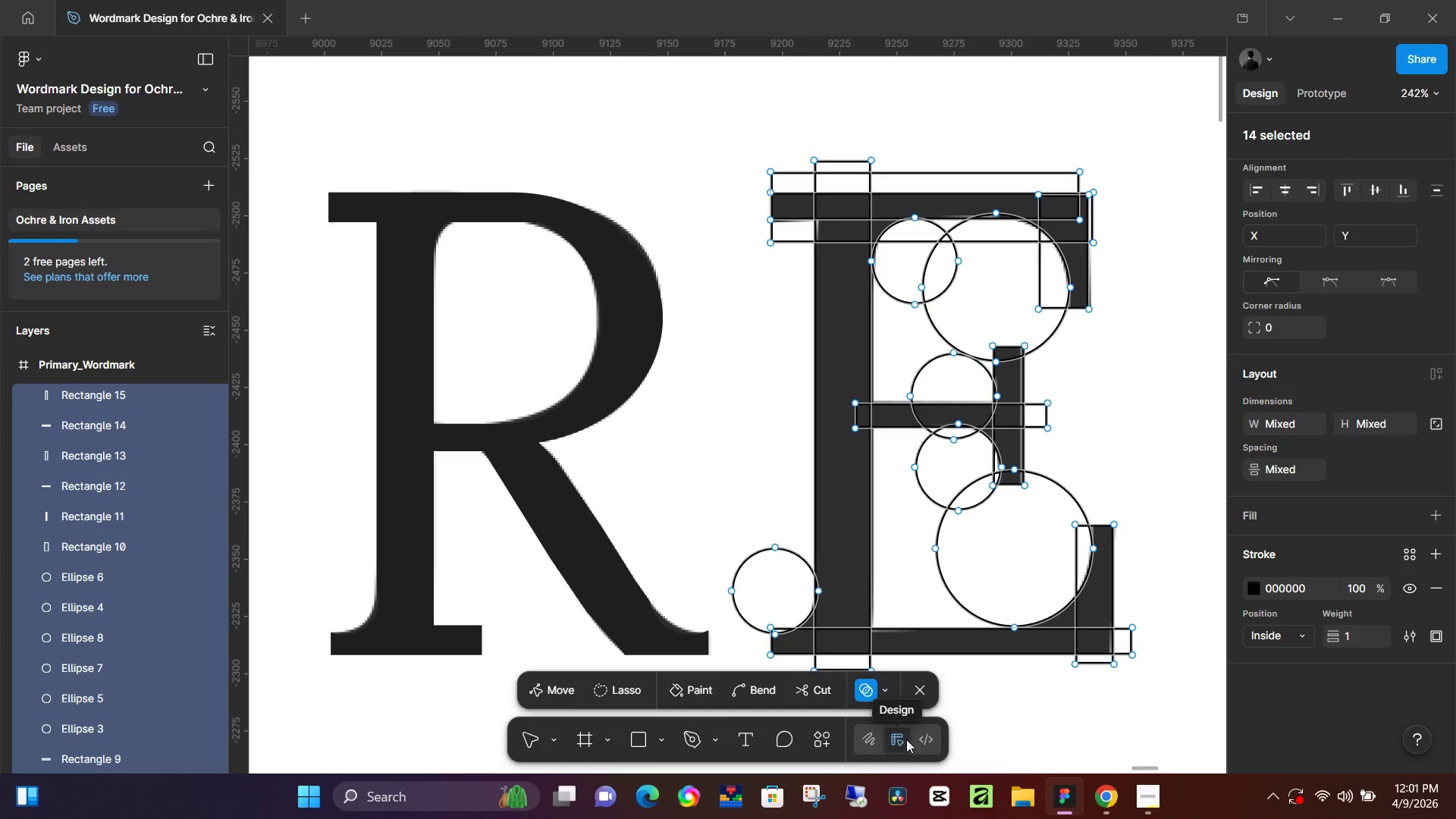 
wait(5.81)
 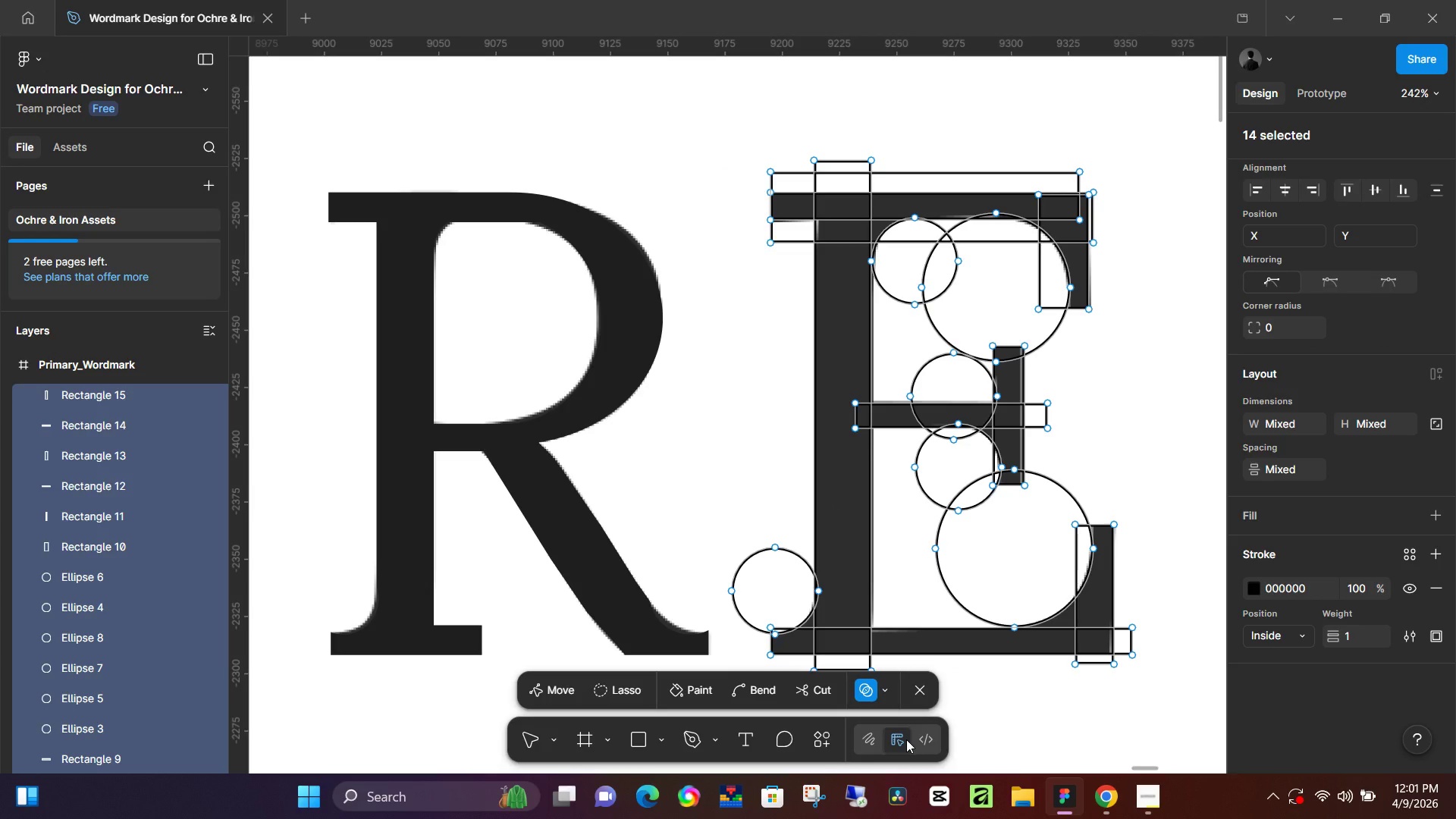 
left_click_drag(start_coordinate=[803, 209], to_coordinate=[870, 231])
 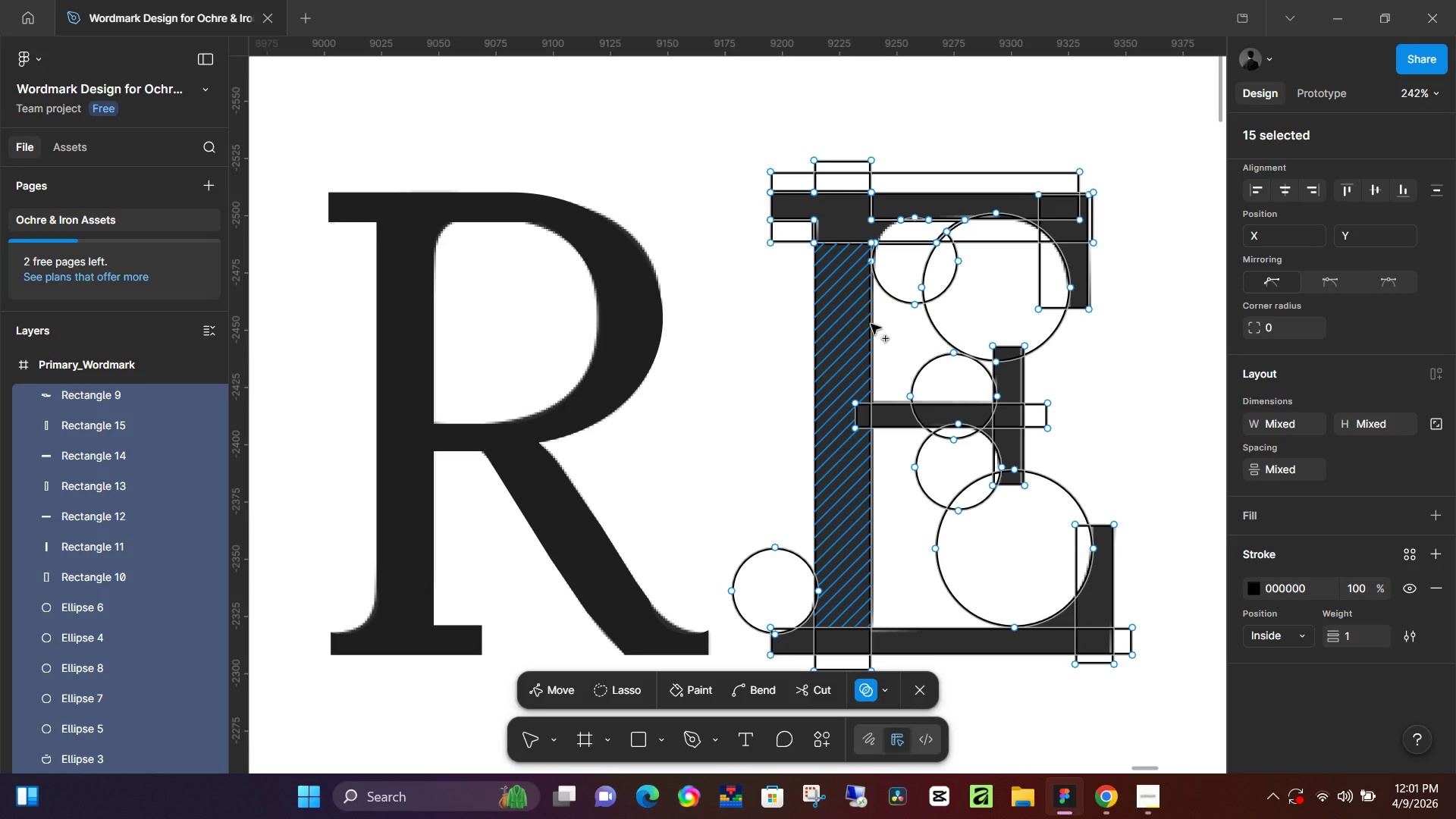 
key(Control+Z)
 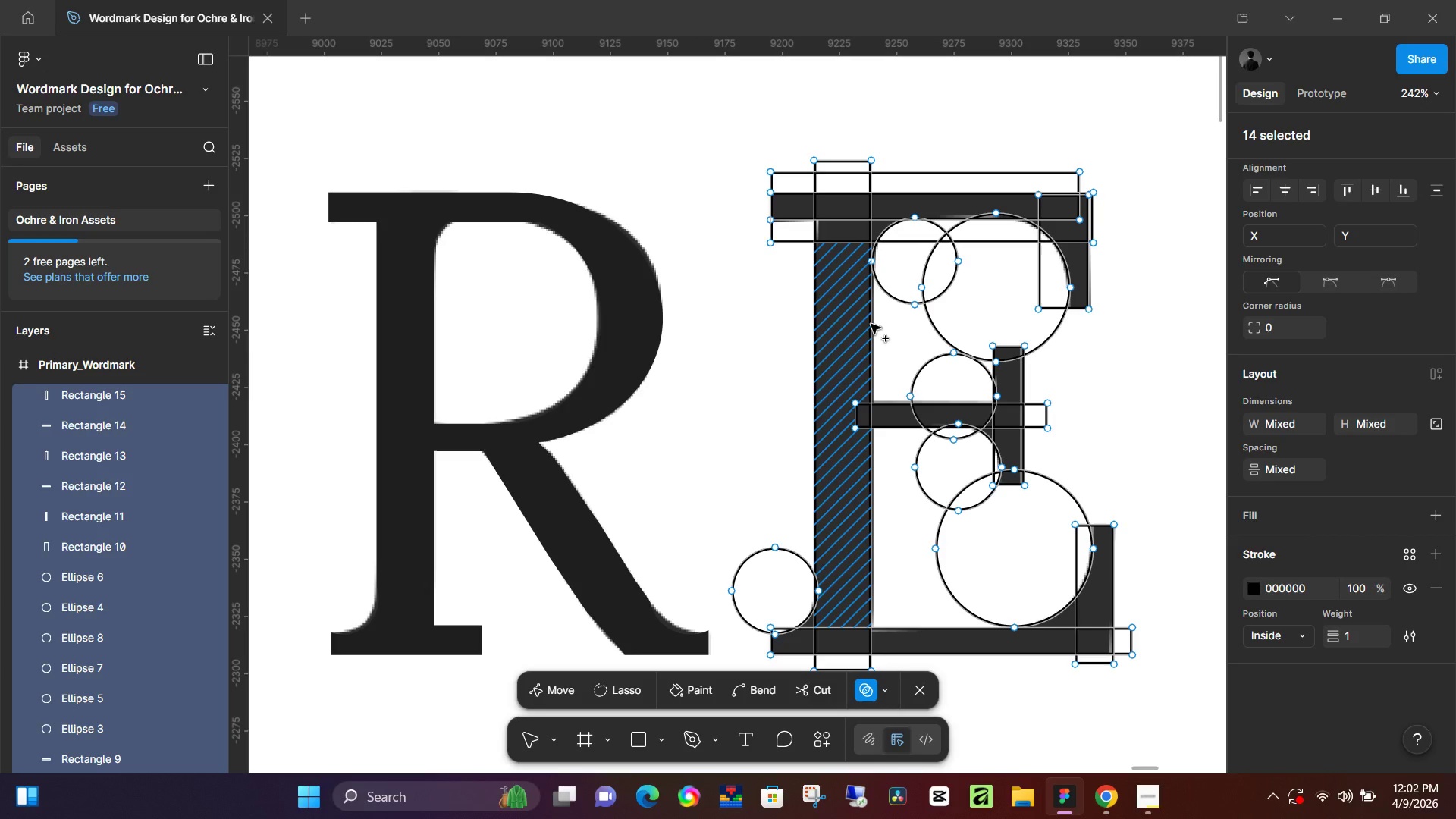 
wait(25.88)
 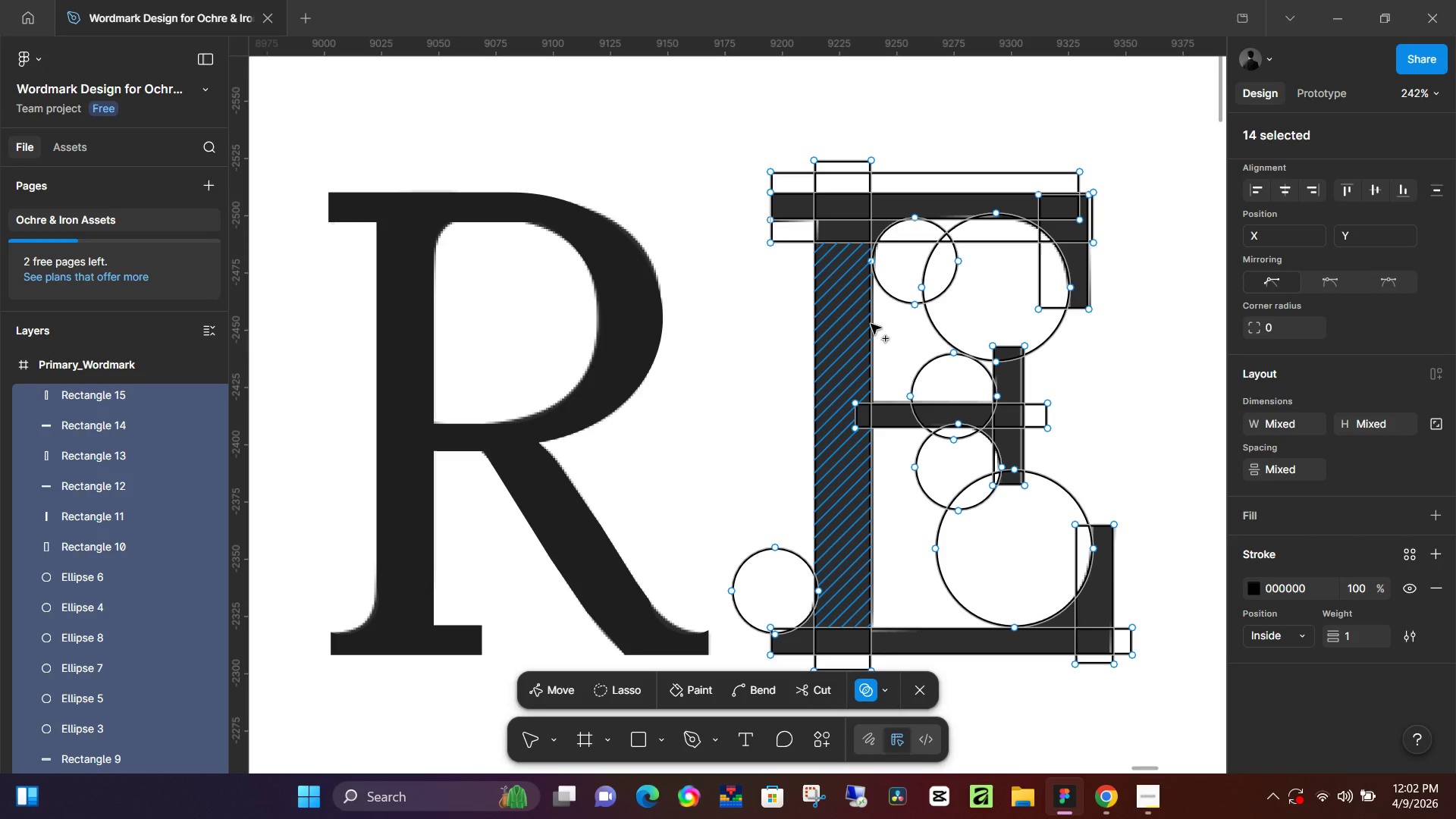 
left_click_drag(start_coordinate=[811, 203], to_coordinate=[937, 198])
 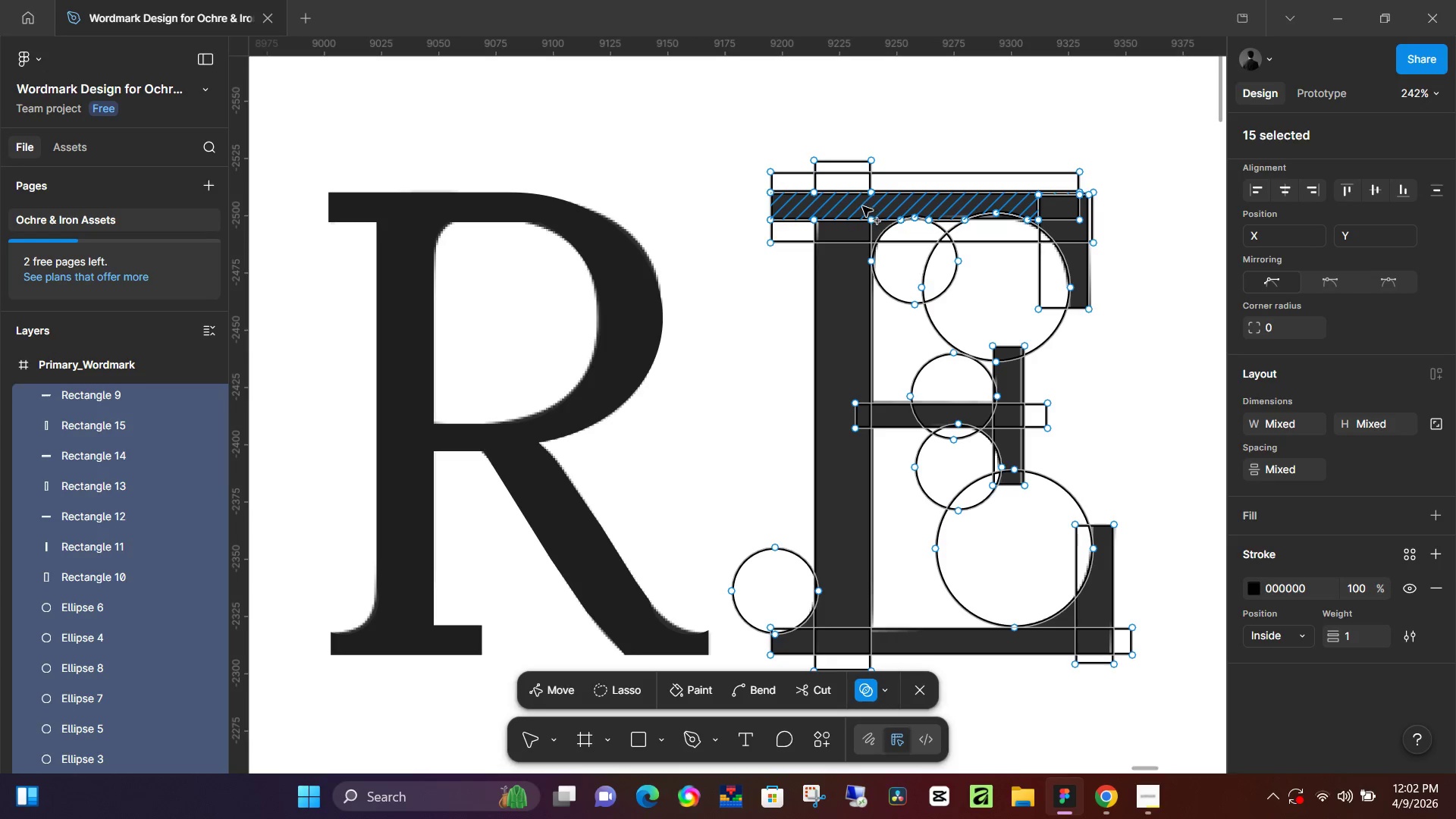 
left_click_drag(start_coordinate=[846, 211], to_coordinate=[835, 290])
 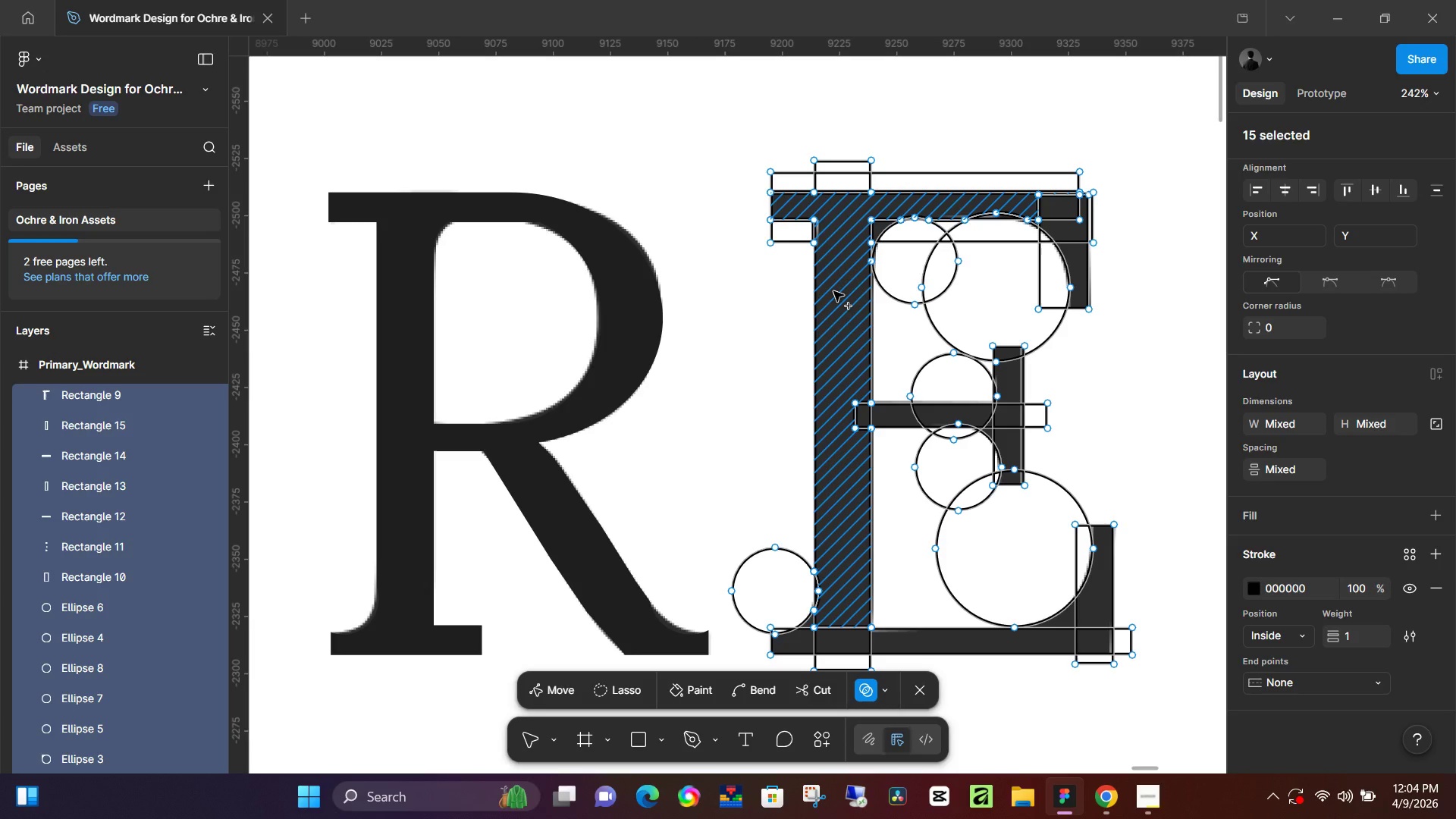 
wait(129.11)
 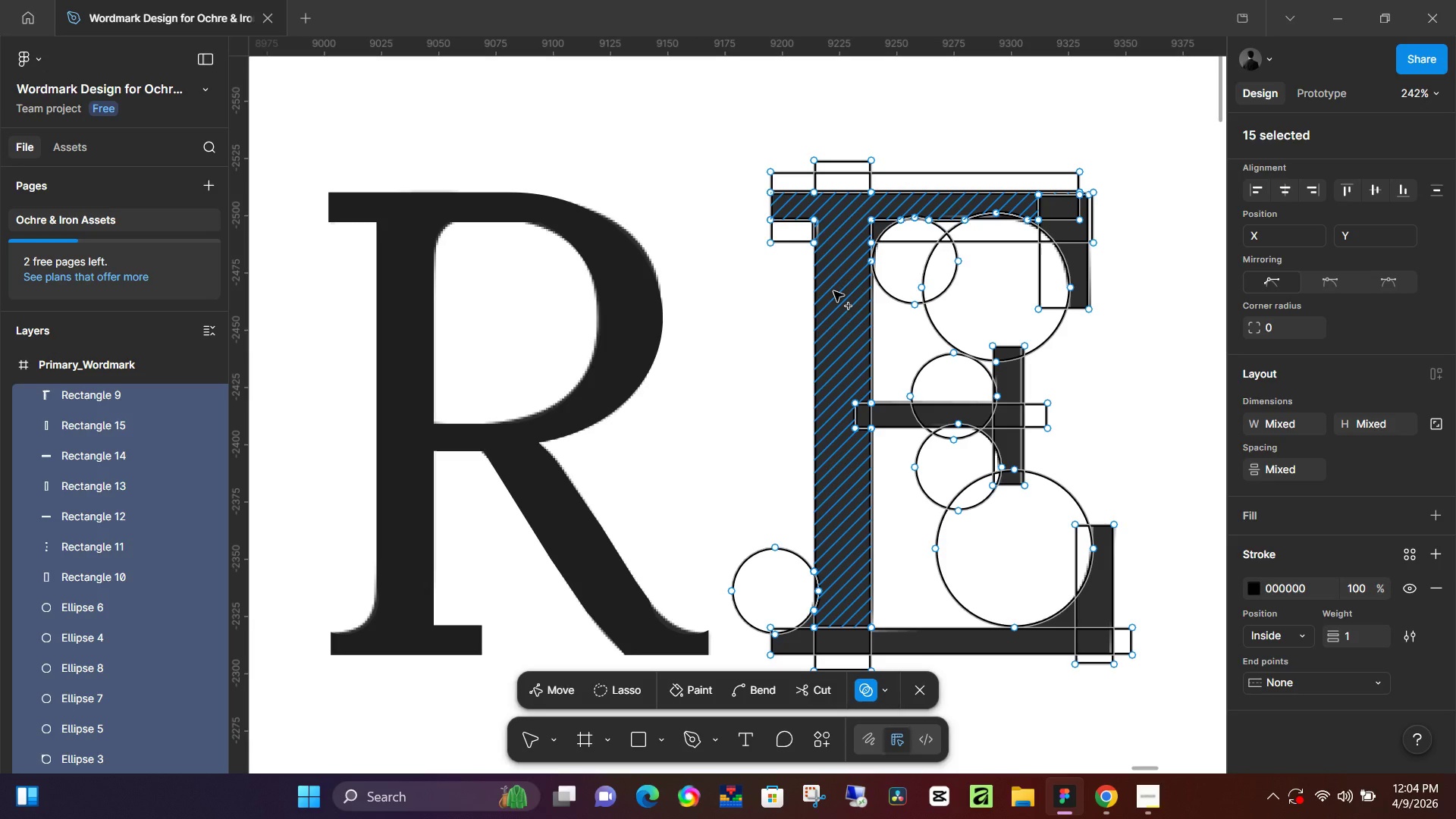 
left_click_drag(start_coordinate=[846, 573], to_coordinate=[841, 626])
 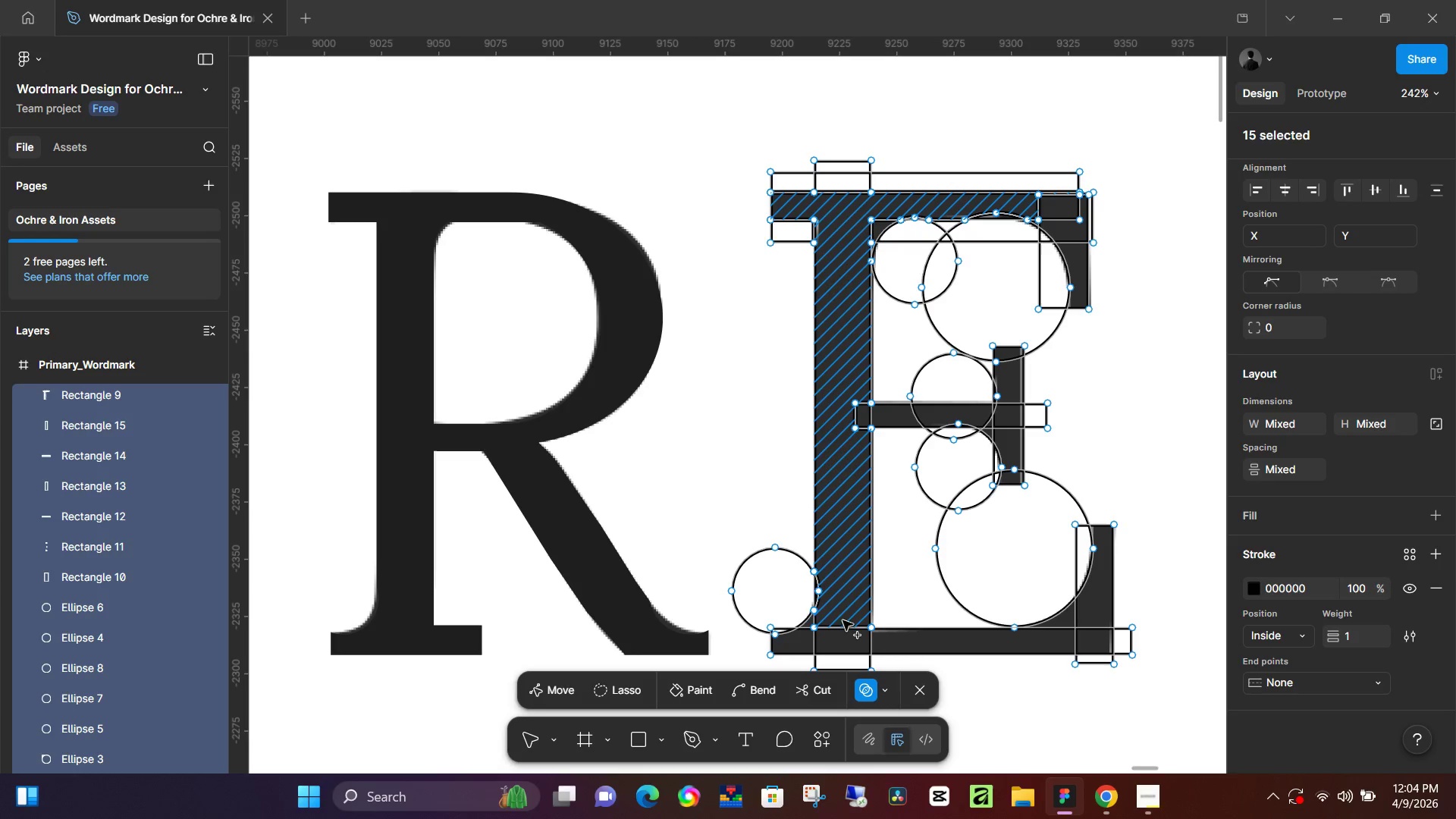 
left_click_drag(start_coordinate=[843, 615], to_coordinate=[841, 637])
 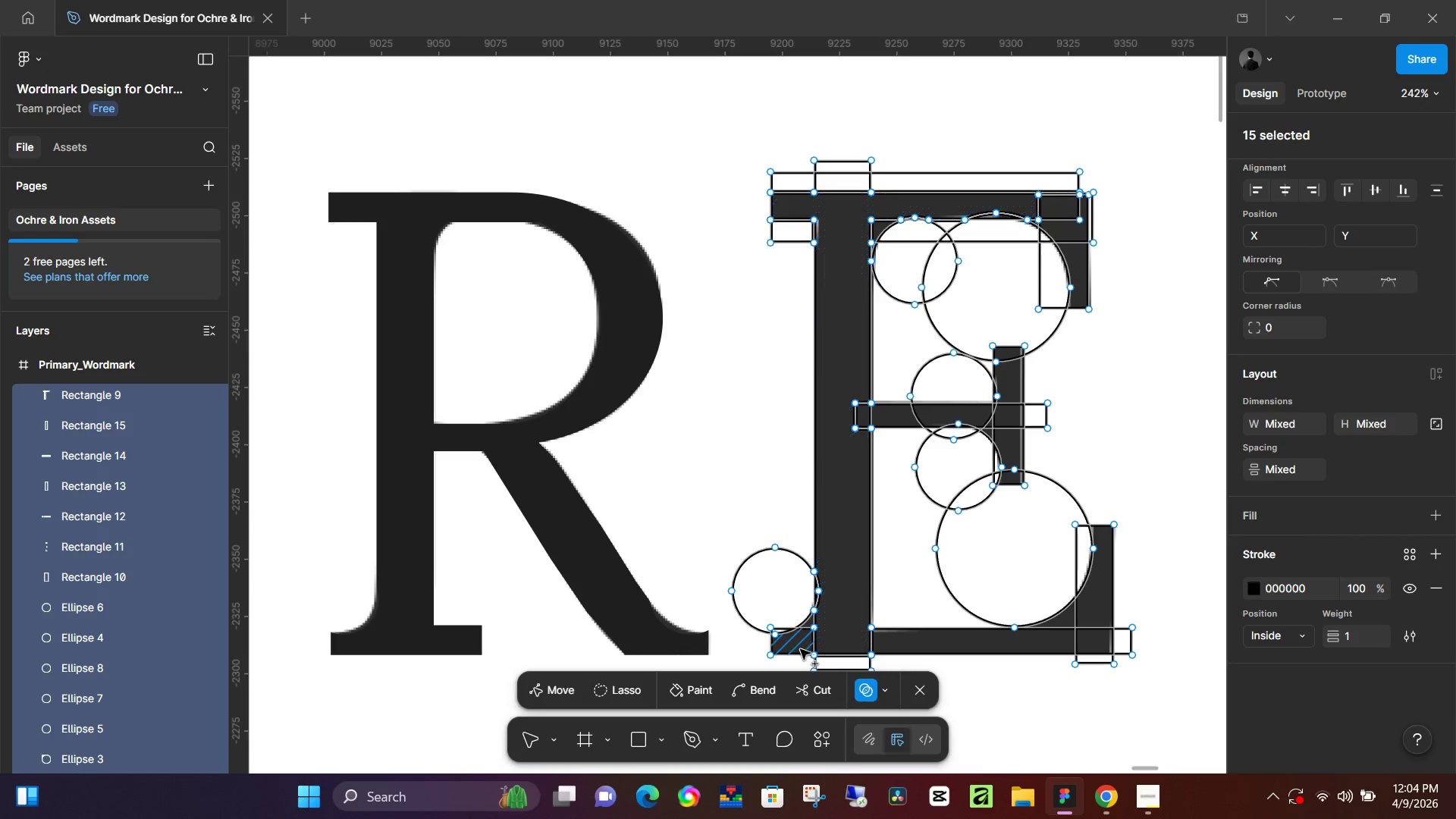 
left_click_drag(start_coordinate=[803, 649], to_coordinate=[838, 646])
 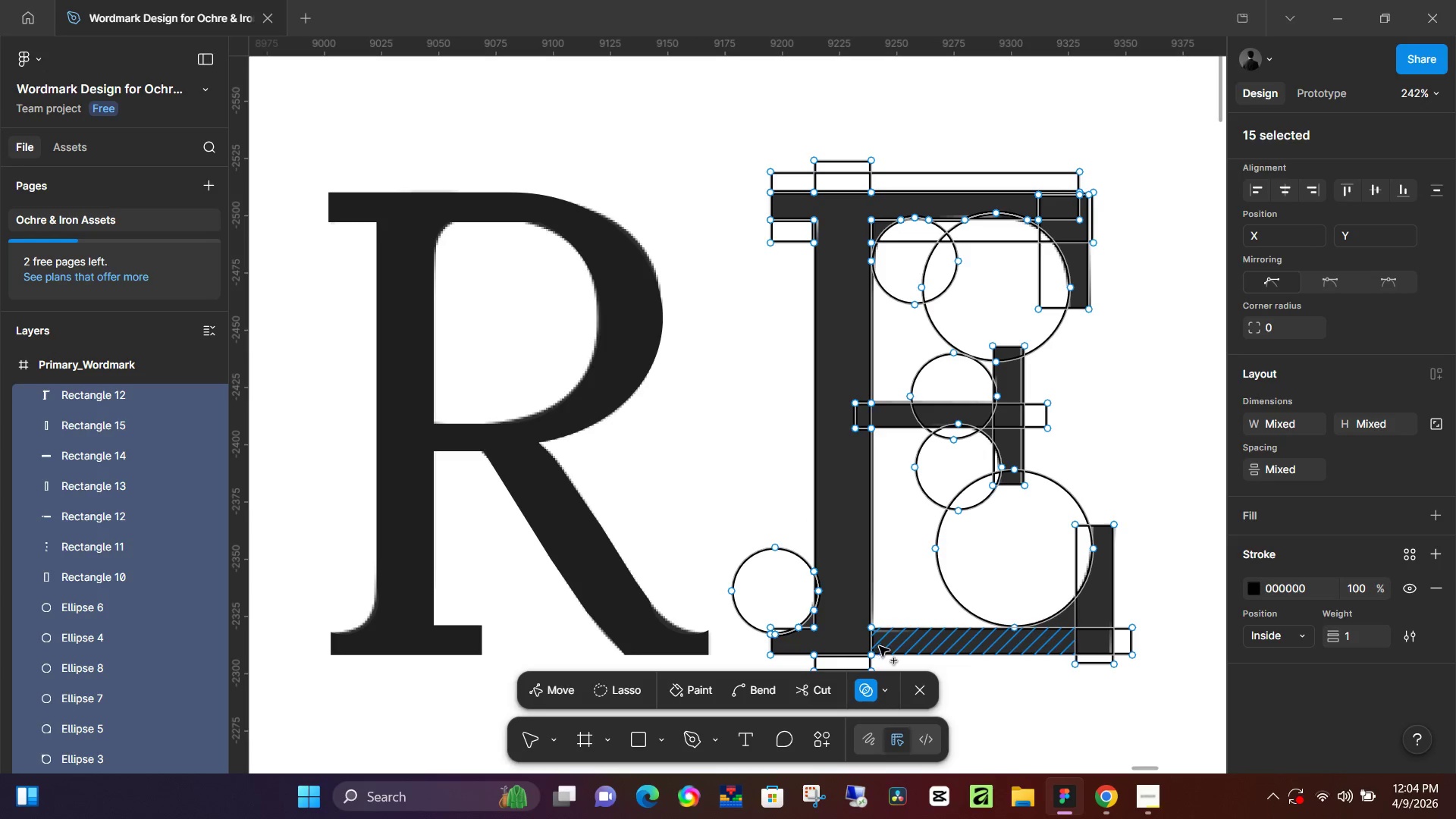 
left_click_drag(start_coordinate=[879, 646], to_coordinate=[860, 646])
 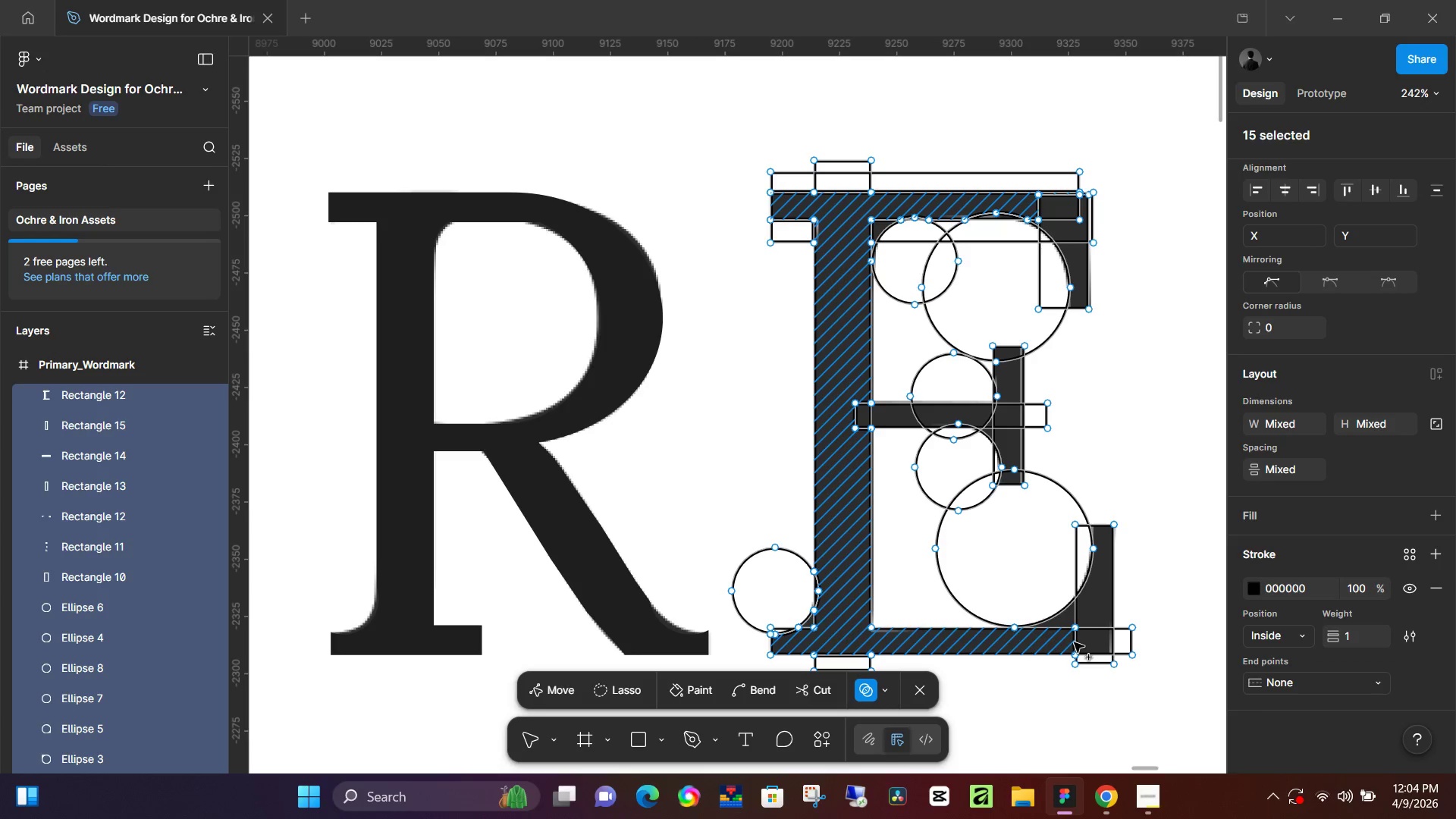 
left_click_drag(start_coordinate=[1068, 639], to_coordinate=[1079, 633])
 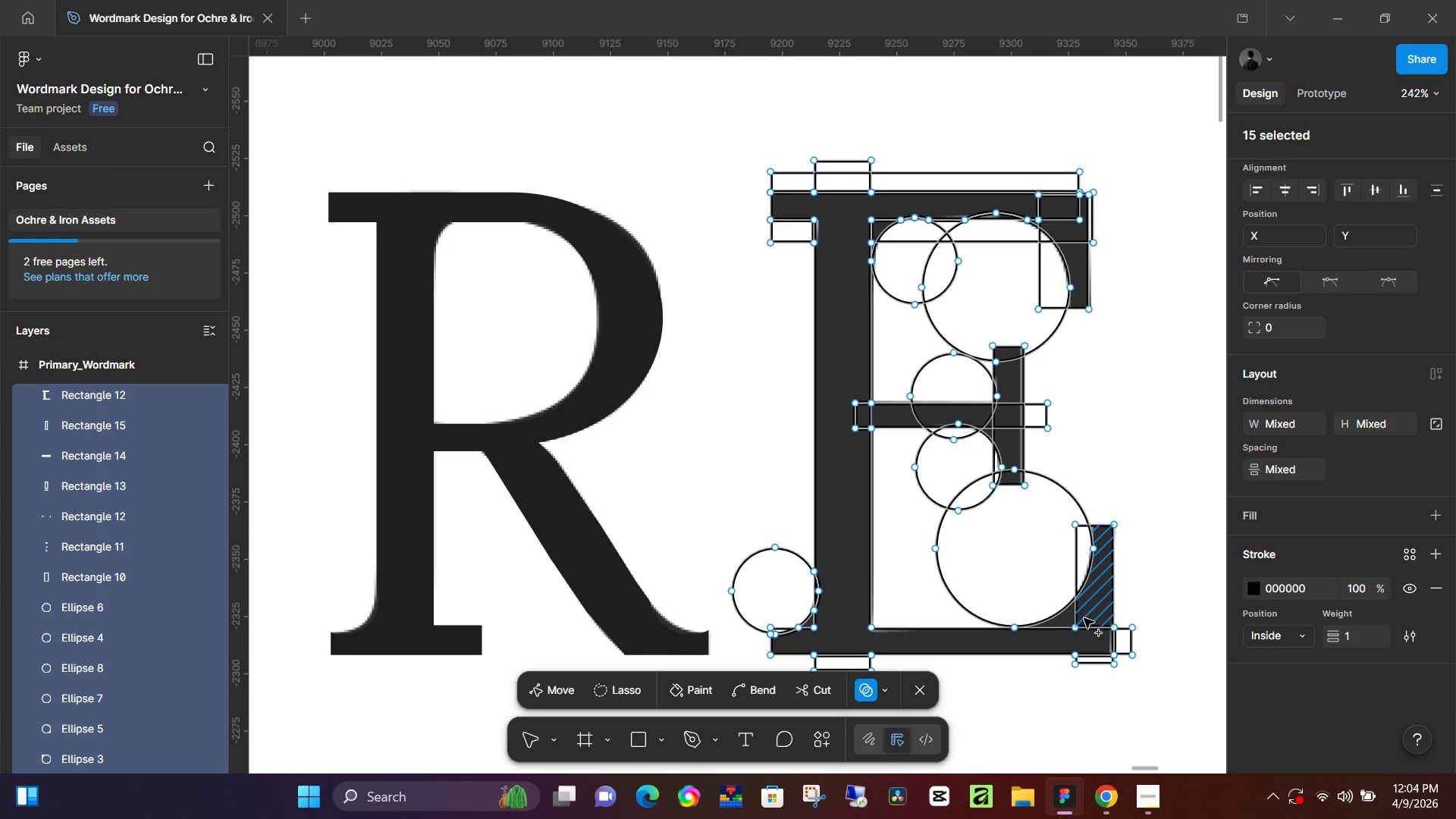 
left_click_drag(start_coordinate=[1084, 618], to_coordinate=[1058, 634])
 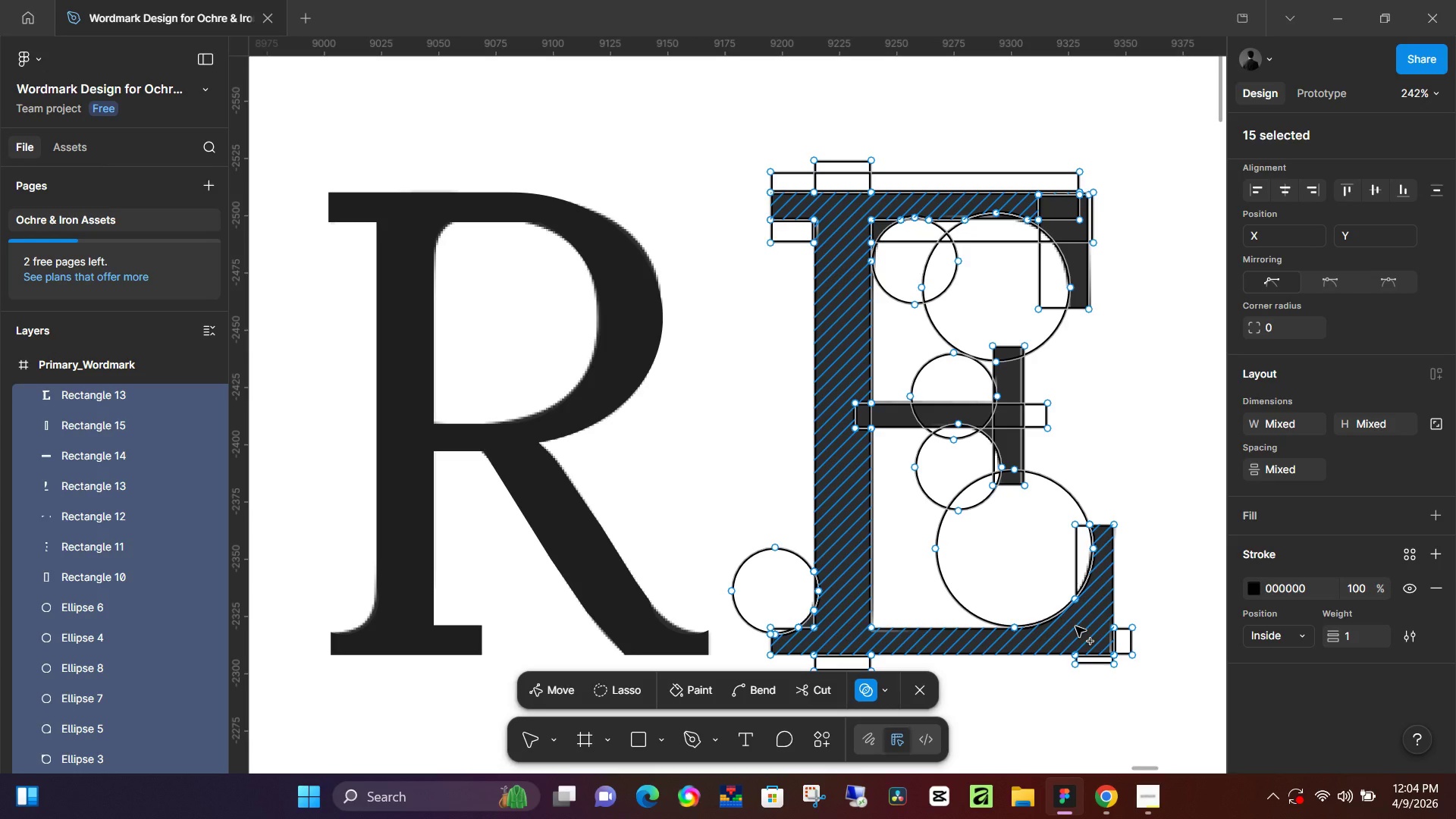 
wait(5.75)
 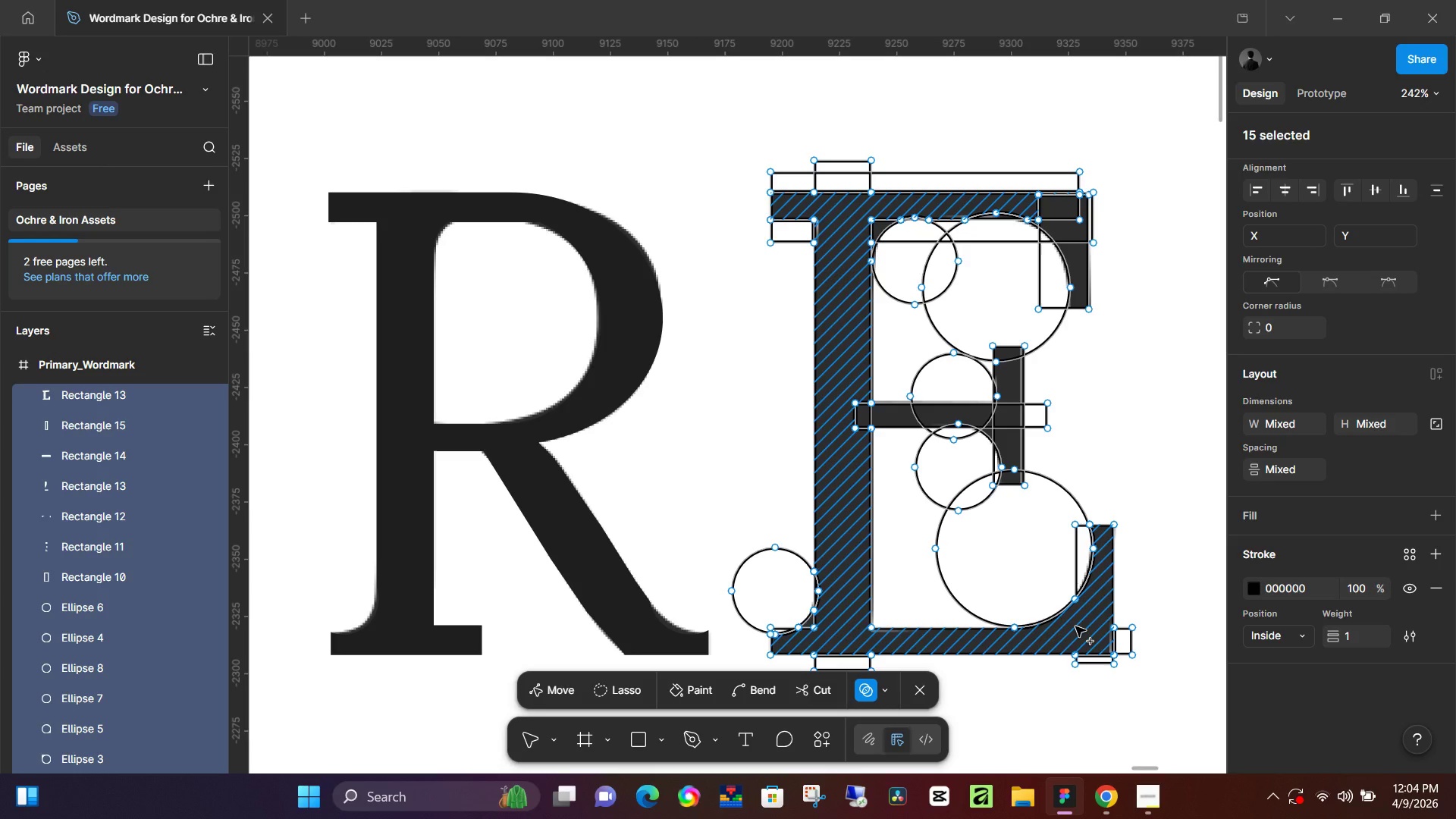 
left_click_drag(start_coordinate=[849, 414], to_coordinate=[887, 416])
 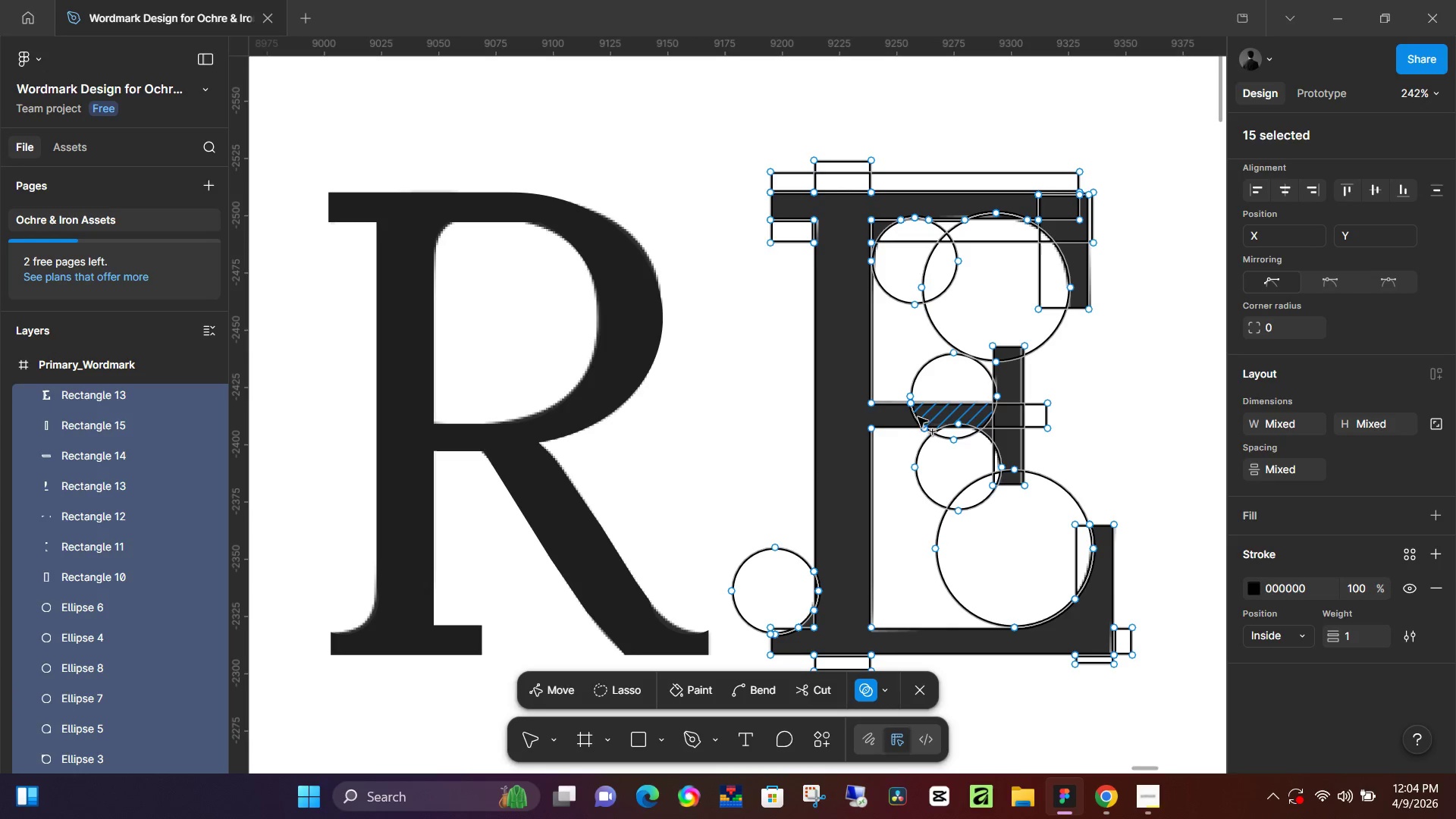 
left_click_drag(start_coordinate=[910, 415], to_coordinate=[927, 415])
 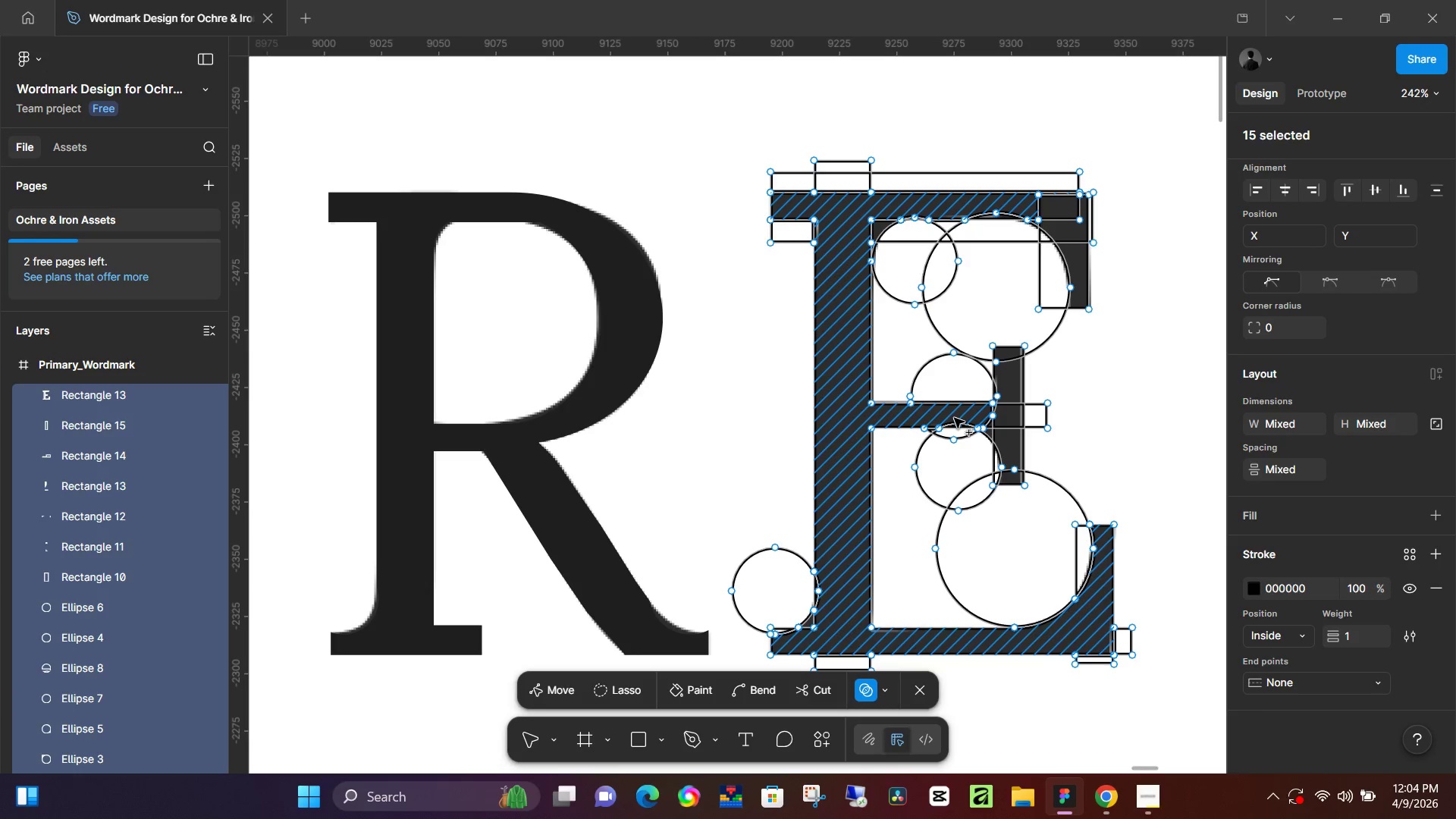 
left_click_drag(start_coordinate=[954, 419], to_coordinate=[963, 422])
 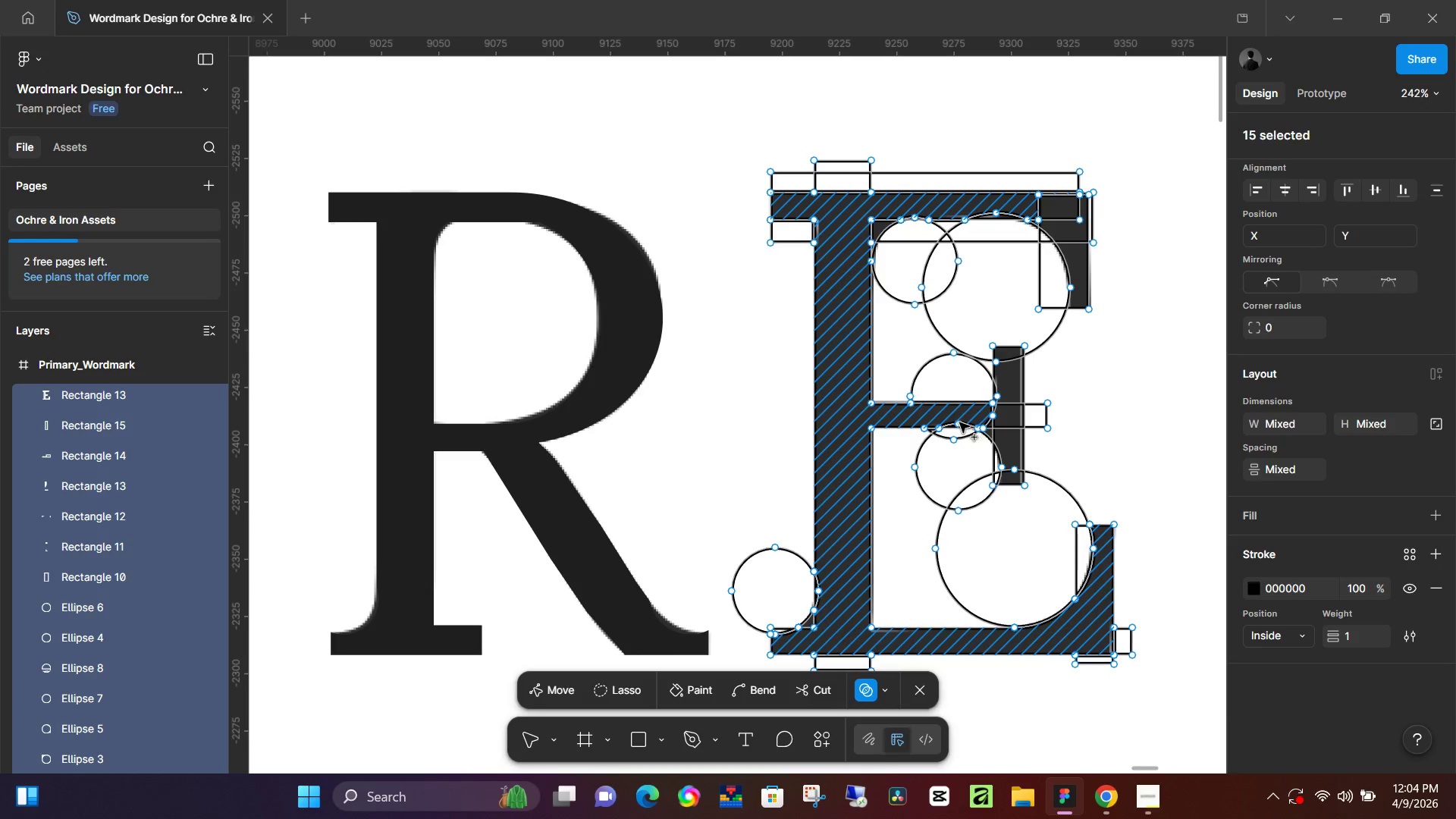 
left_click_drag(start_coordinate=[959, 422], to_coordinate=[963, 423])
 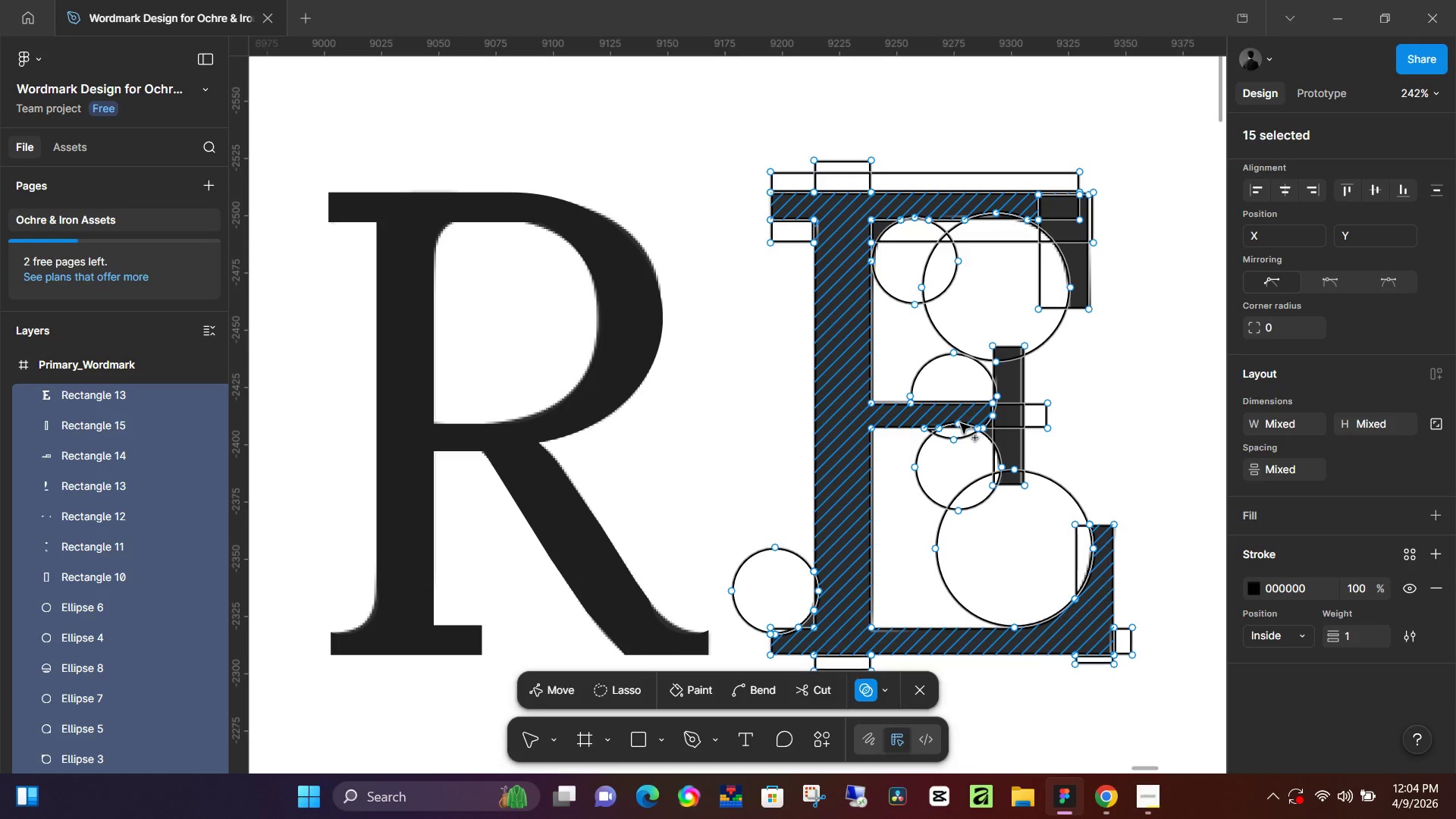 
left_click_drag(start_coordinate=[960, 423], to_coordinate=[999, 413])
 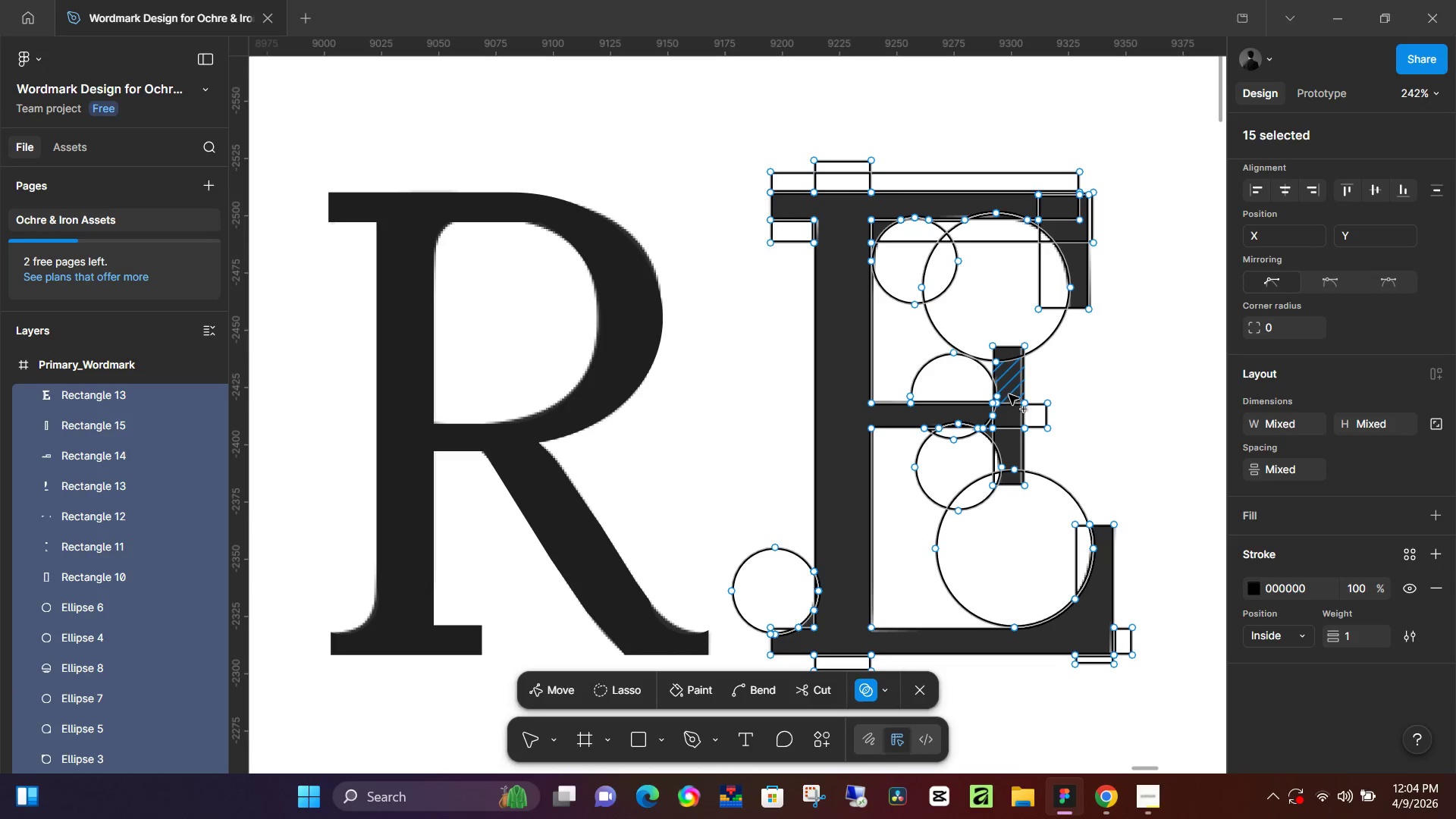 
left_click_drag(start_coordinate=[1009, 394], to_coordinate=[1001, 425])
 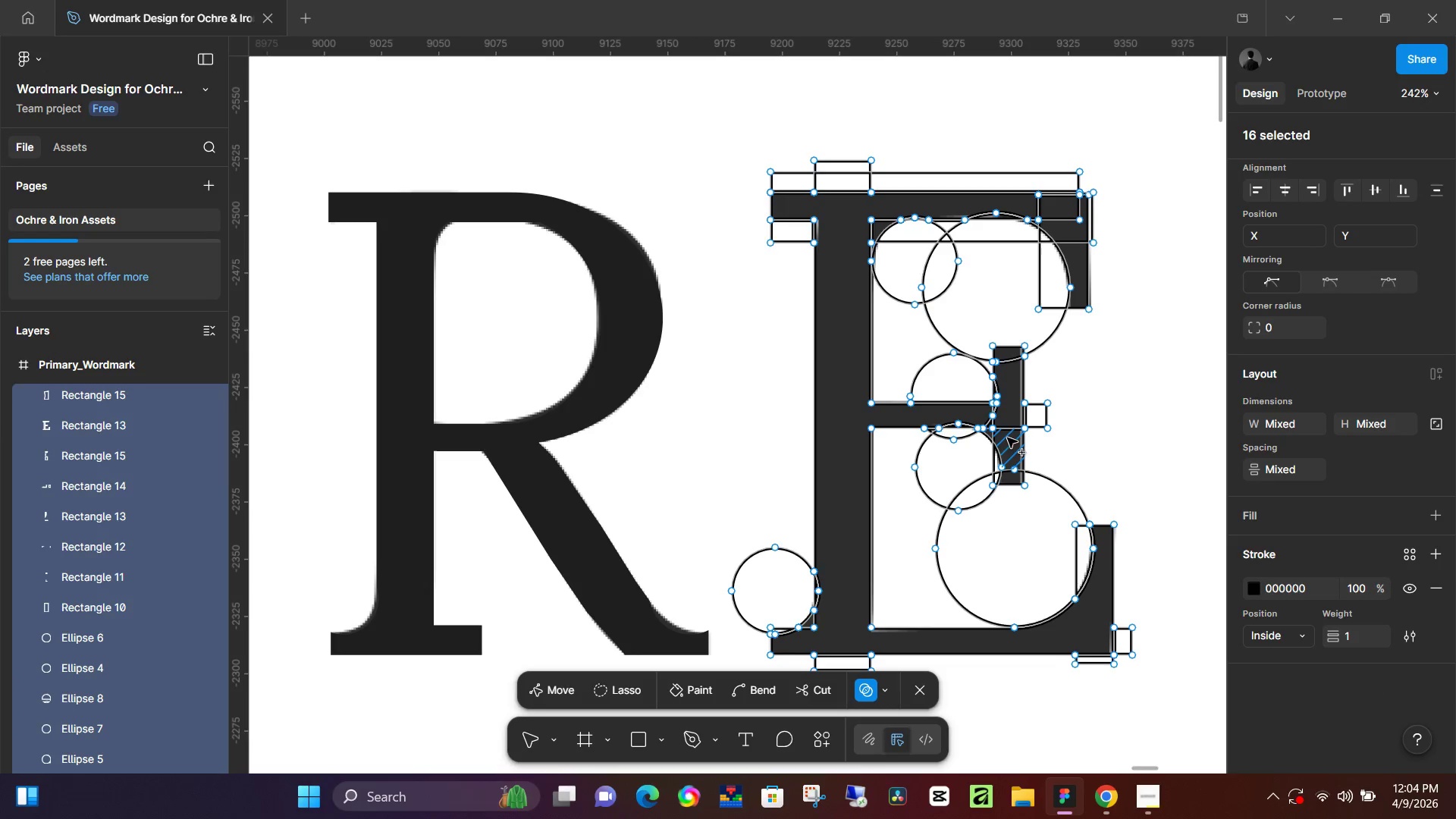 
left_click_drag(start_coordinate=[1007, 435], to_coordinate=[1006, 400])
 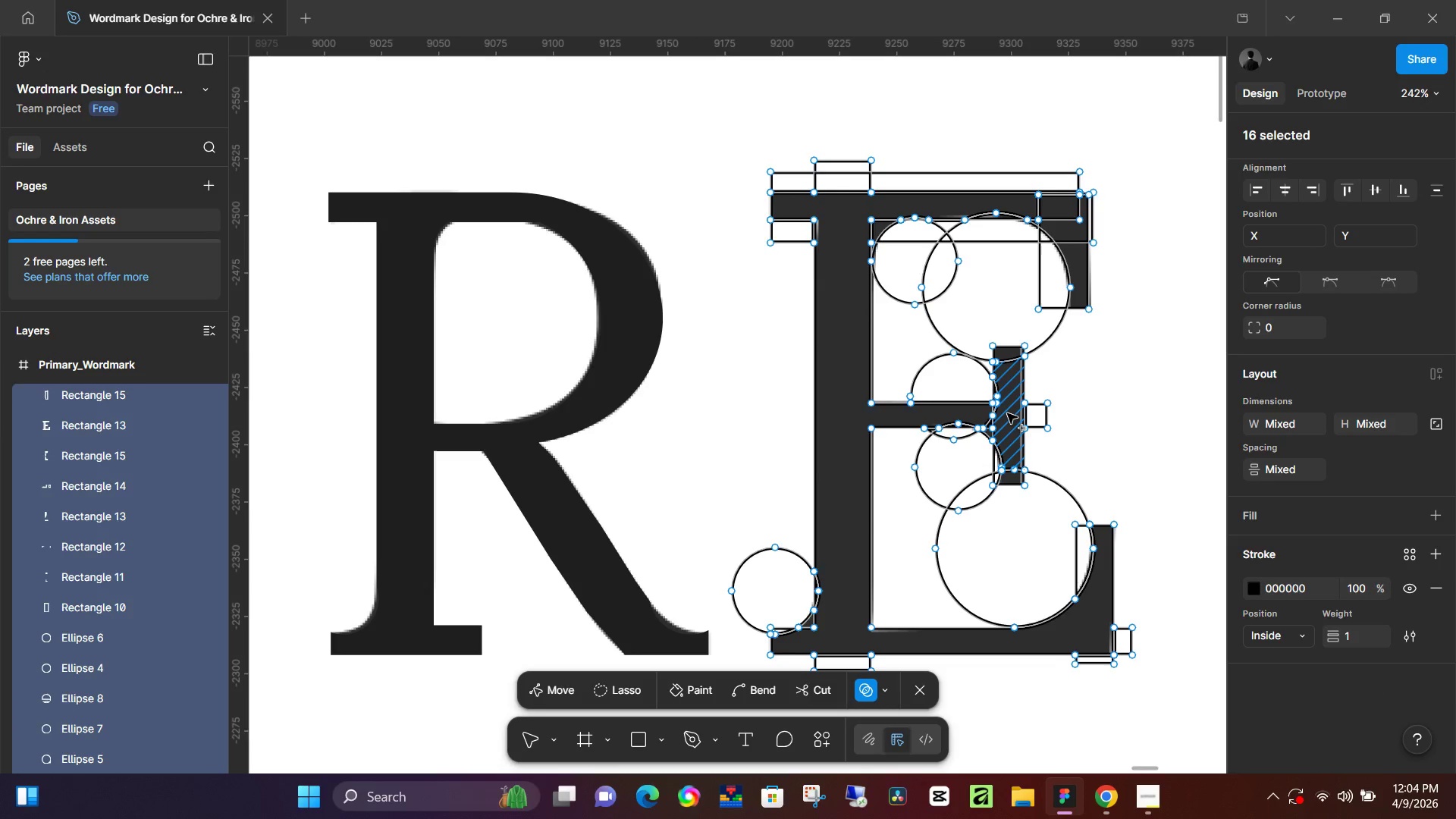 
left_click_drag(start_coordinate=[1007, 413], to_coordinate=[977, 416])
 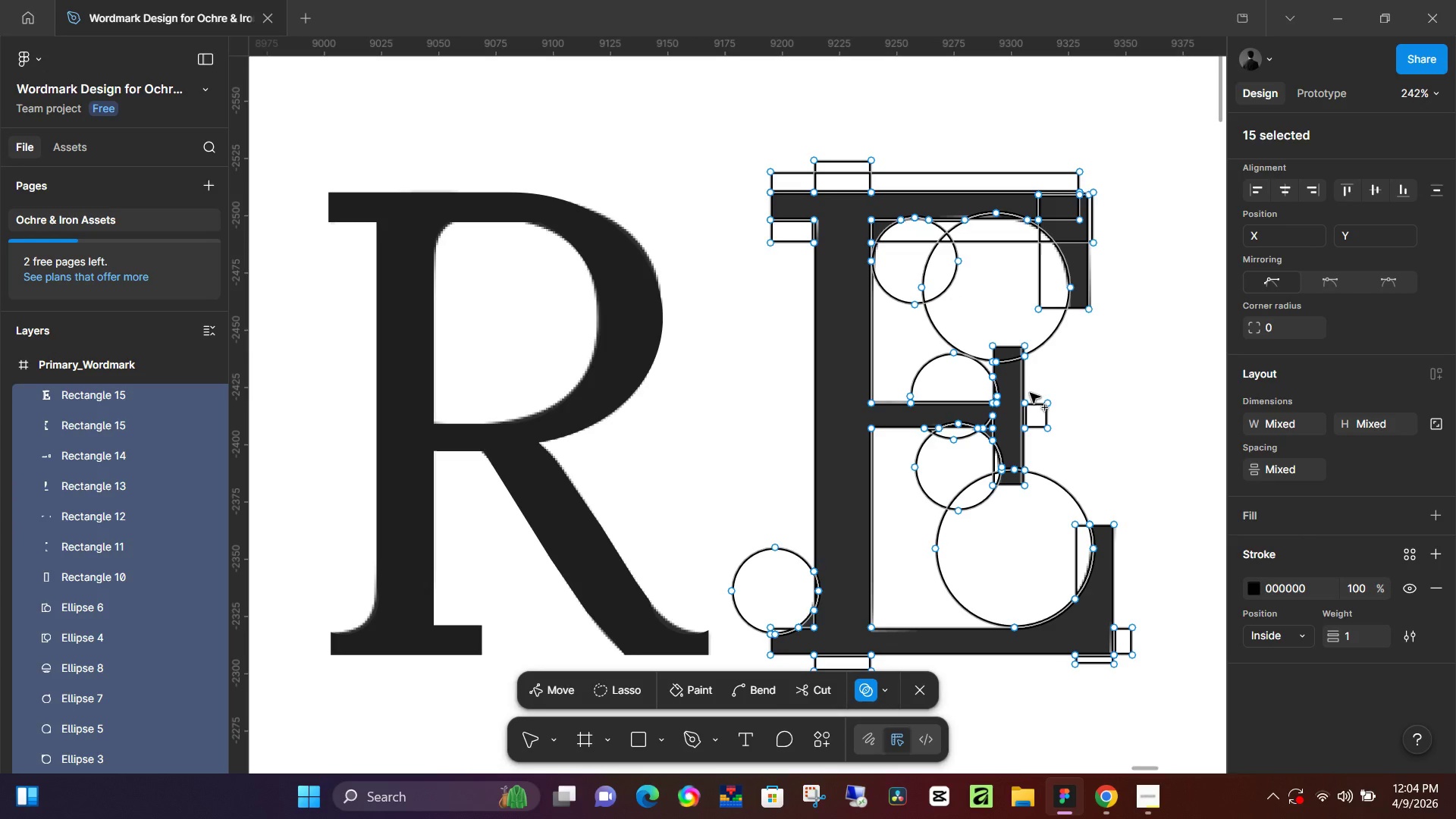 
left_click_drag(start_coordinate=[1001, 413], to_coordinate=[975, 414])
 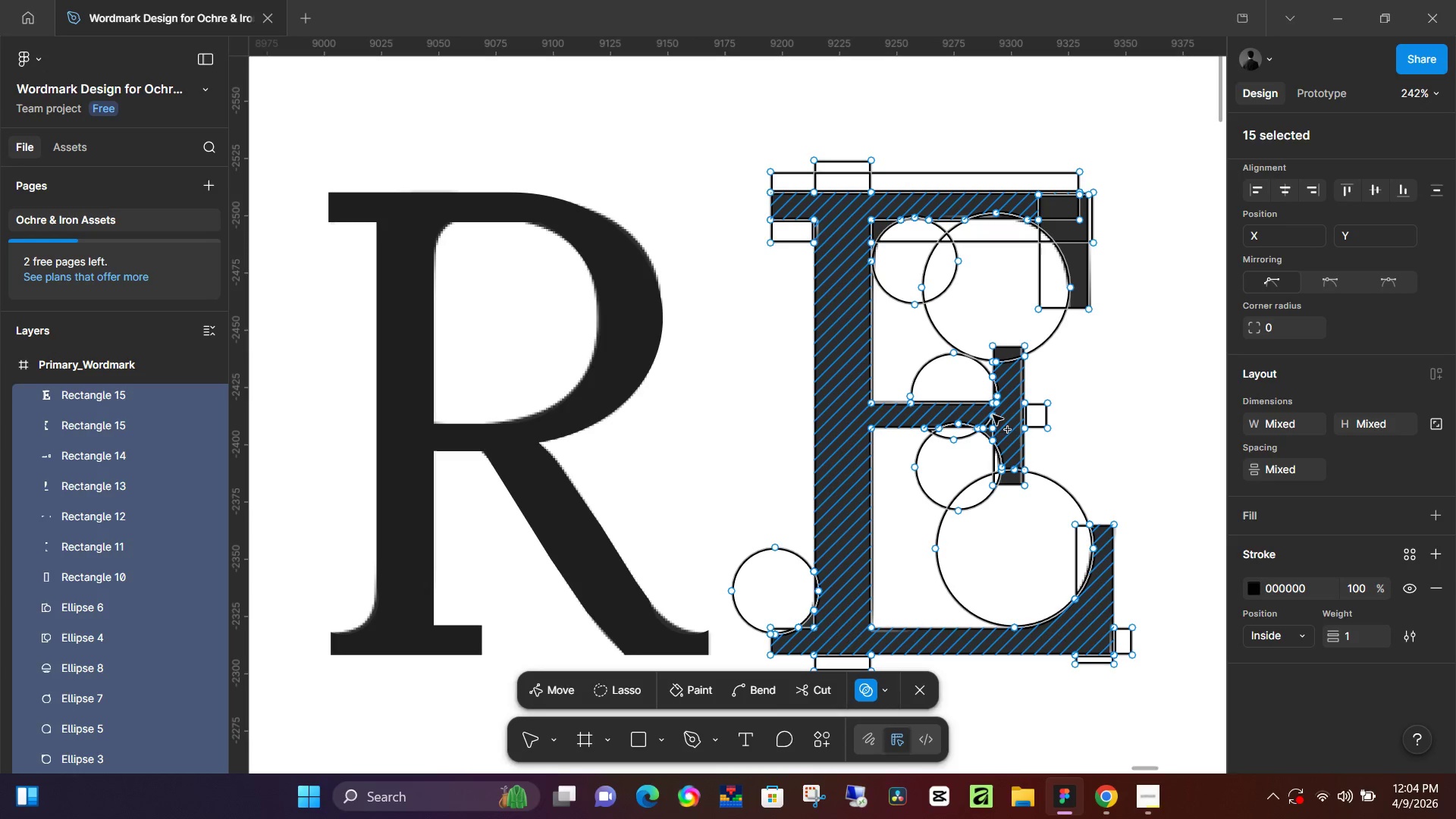 
left_click_drag(start_coordinate=[993, 415], to_coordinate=[1006, 419])
 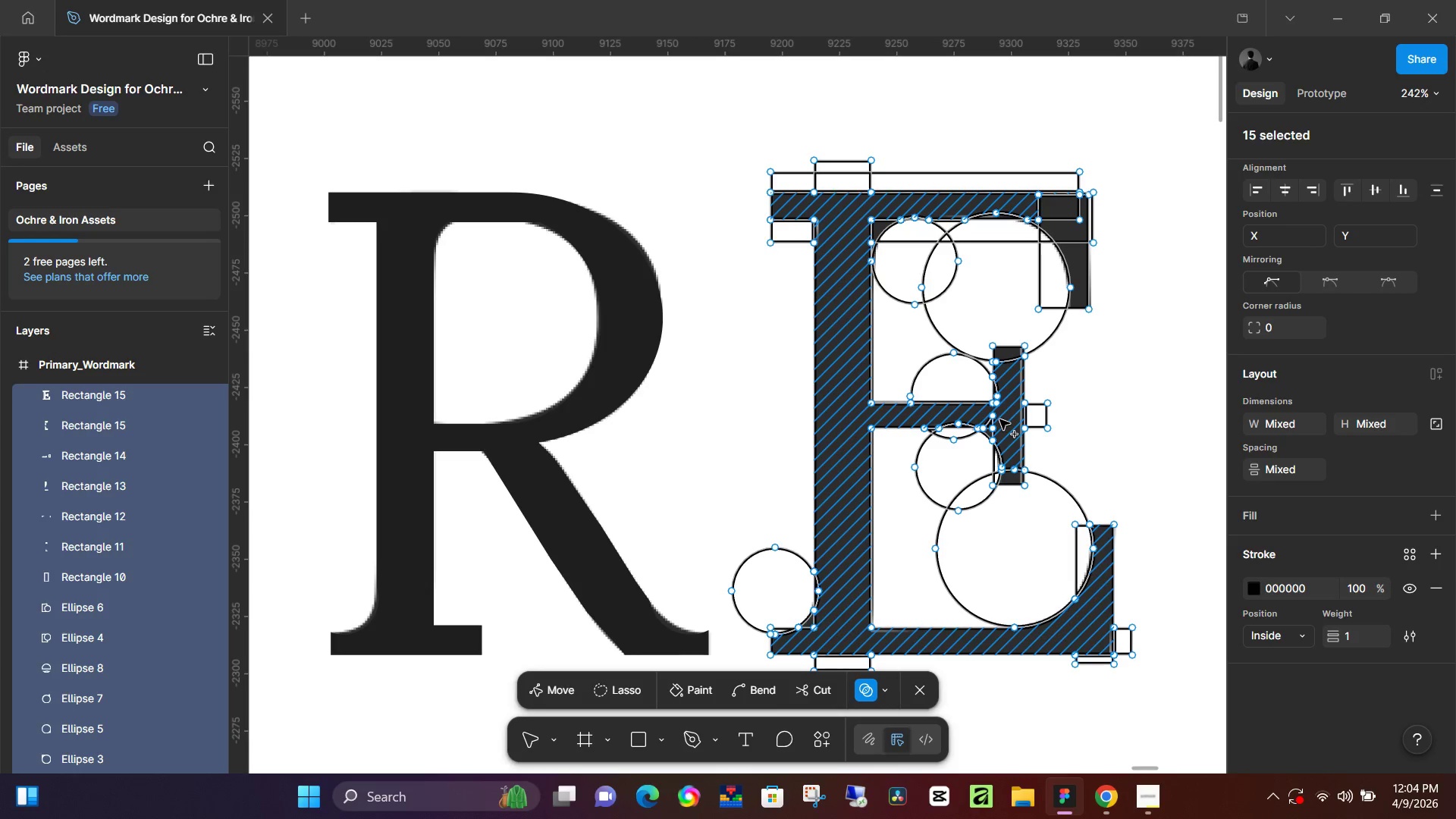 
left_click_drag(start_coordinate=[999, 419], to_coordinate=[976, 416])
 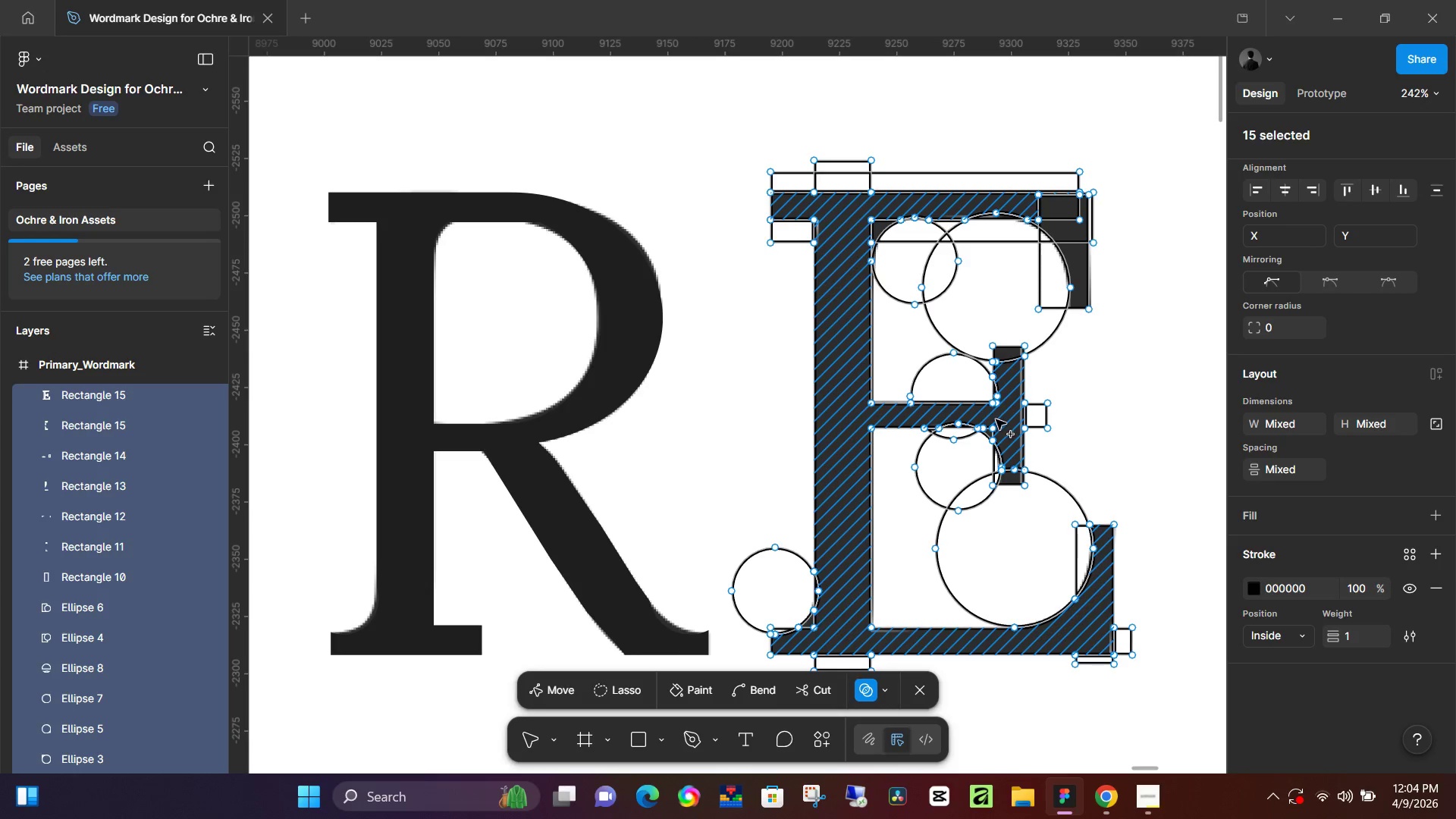 
left_click_drag(start_coordinate=[993, 419], to_coordinate=[956, 419])
 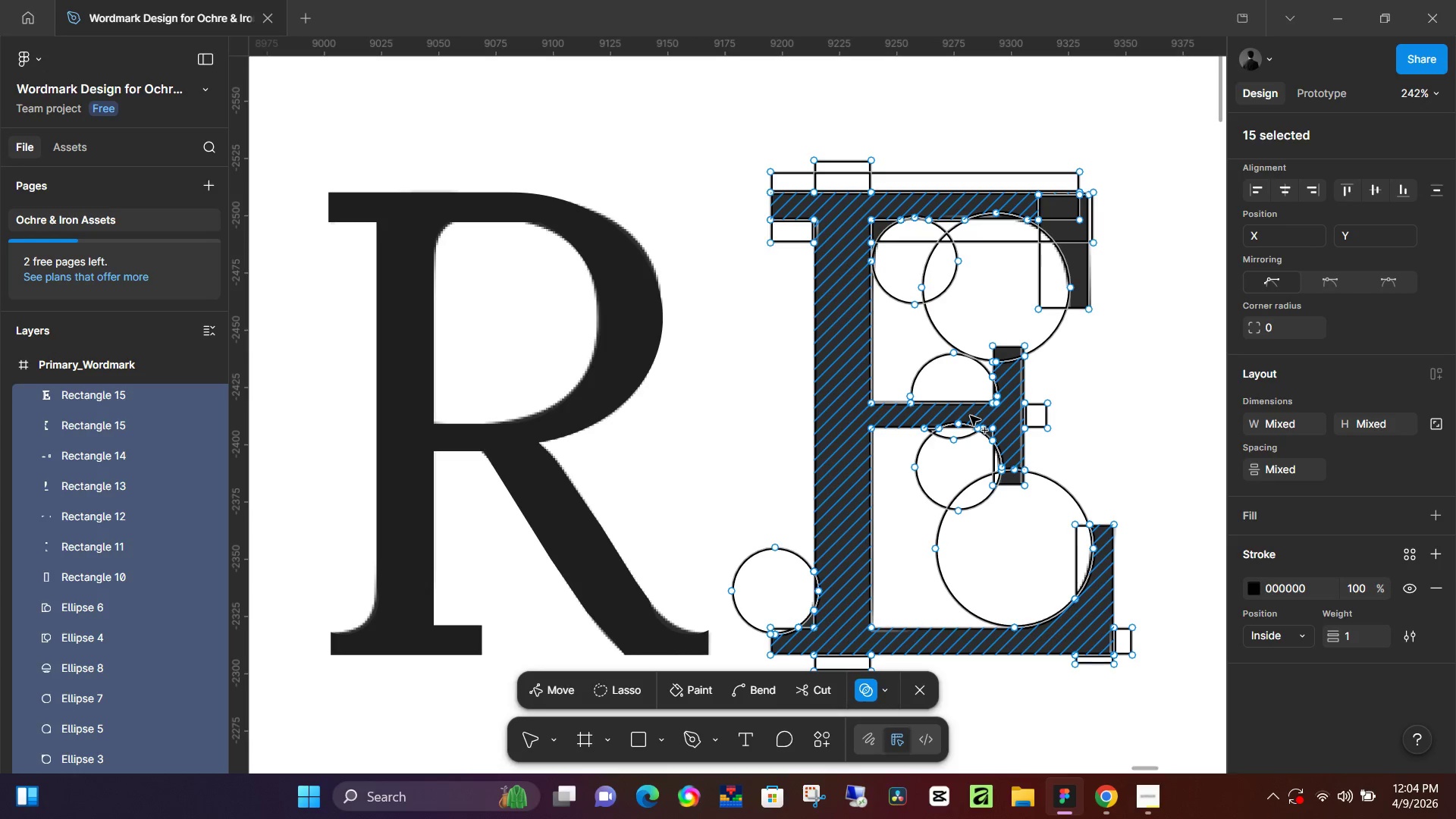 
left_click_drag(start_coordinate=[970, 416], to_coordinate=[962, 422])
 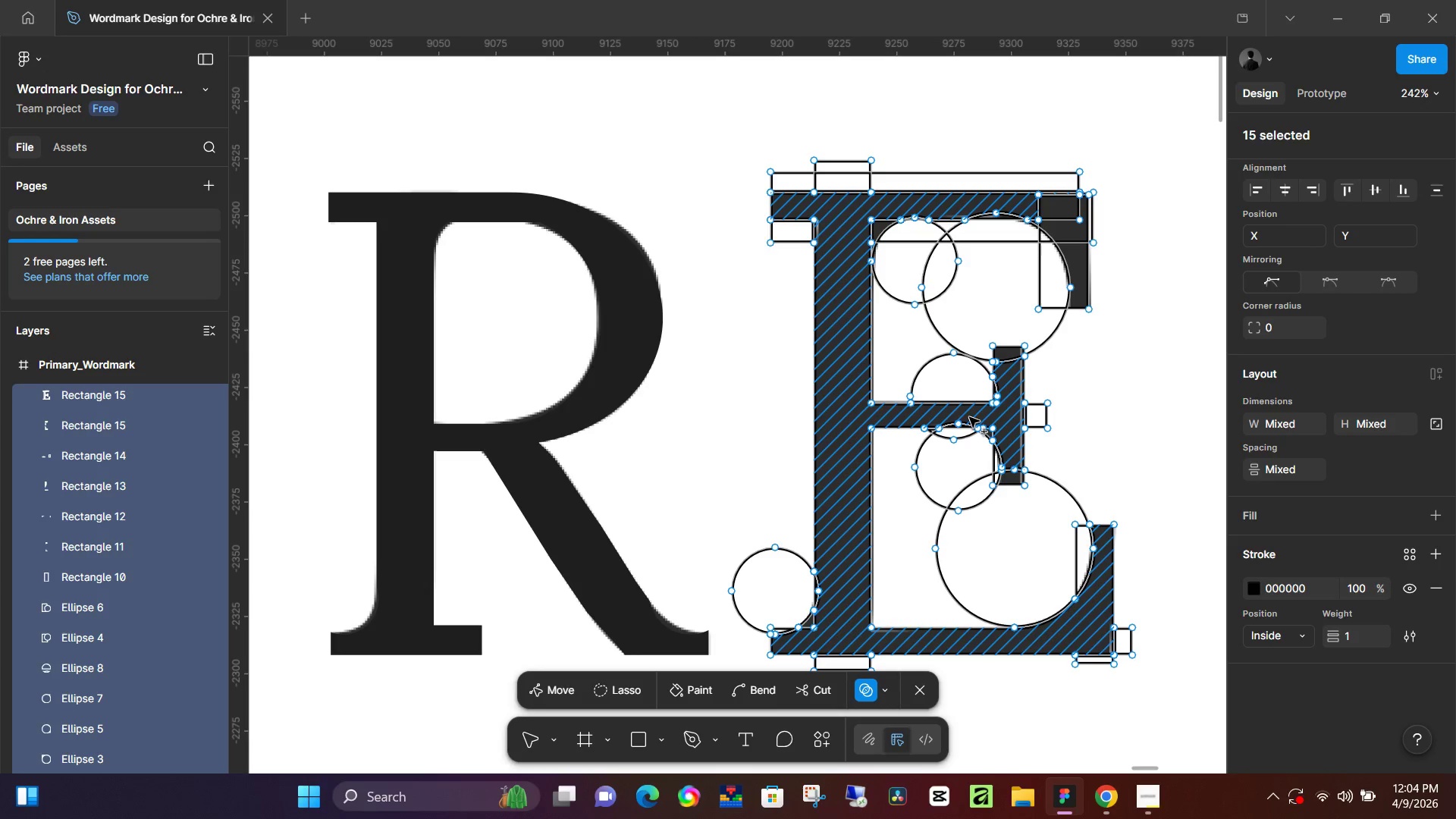 
left_click_drag(start_coordinate=[969, 417], to_coordinate=[962, 423])
 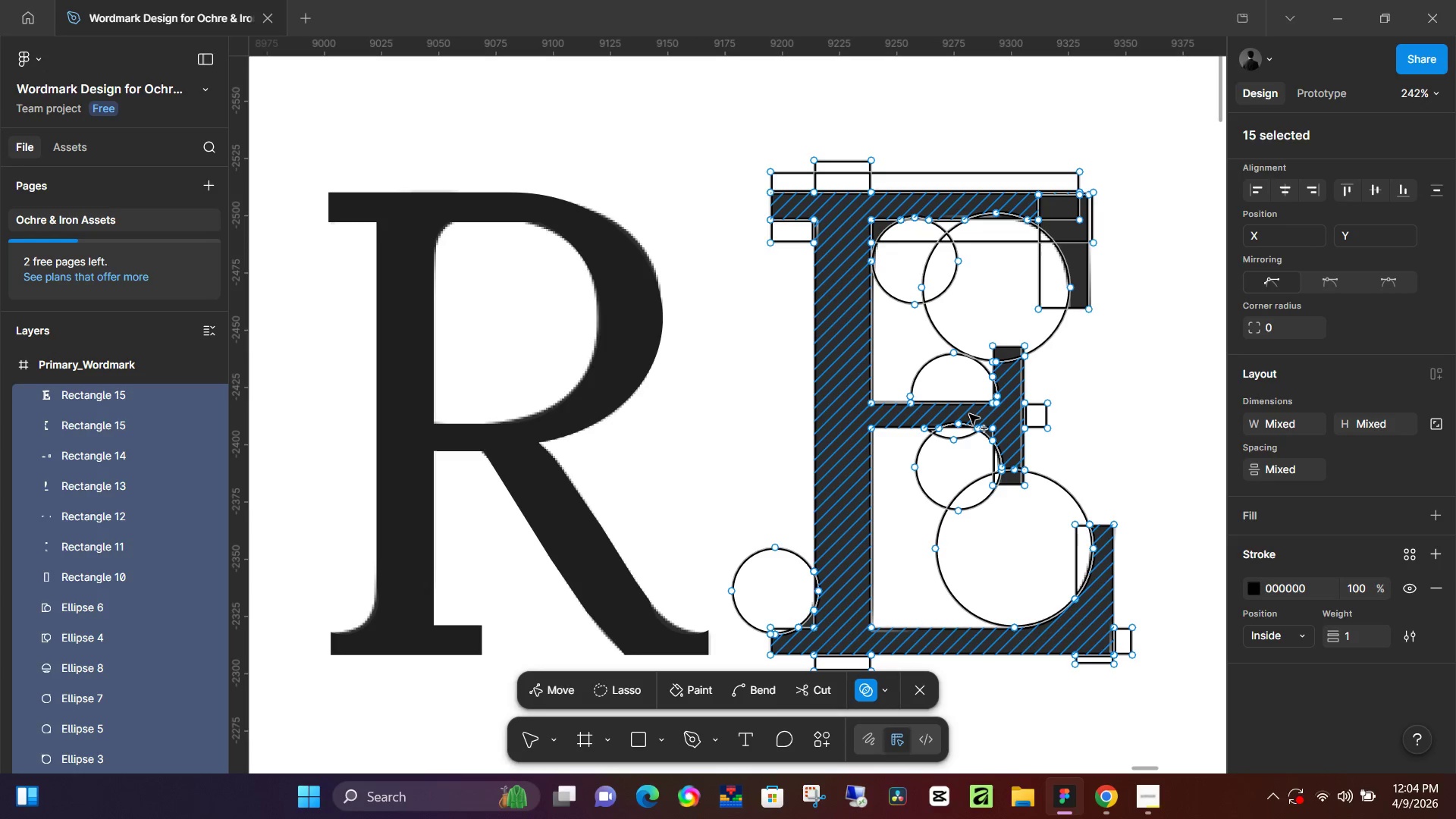 
left_click_drag(start_coordinate=[969, 414], to_coordinate=[958, 422])
 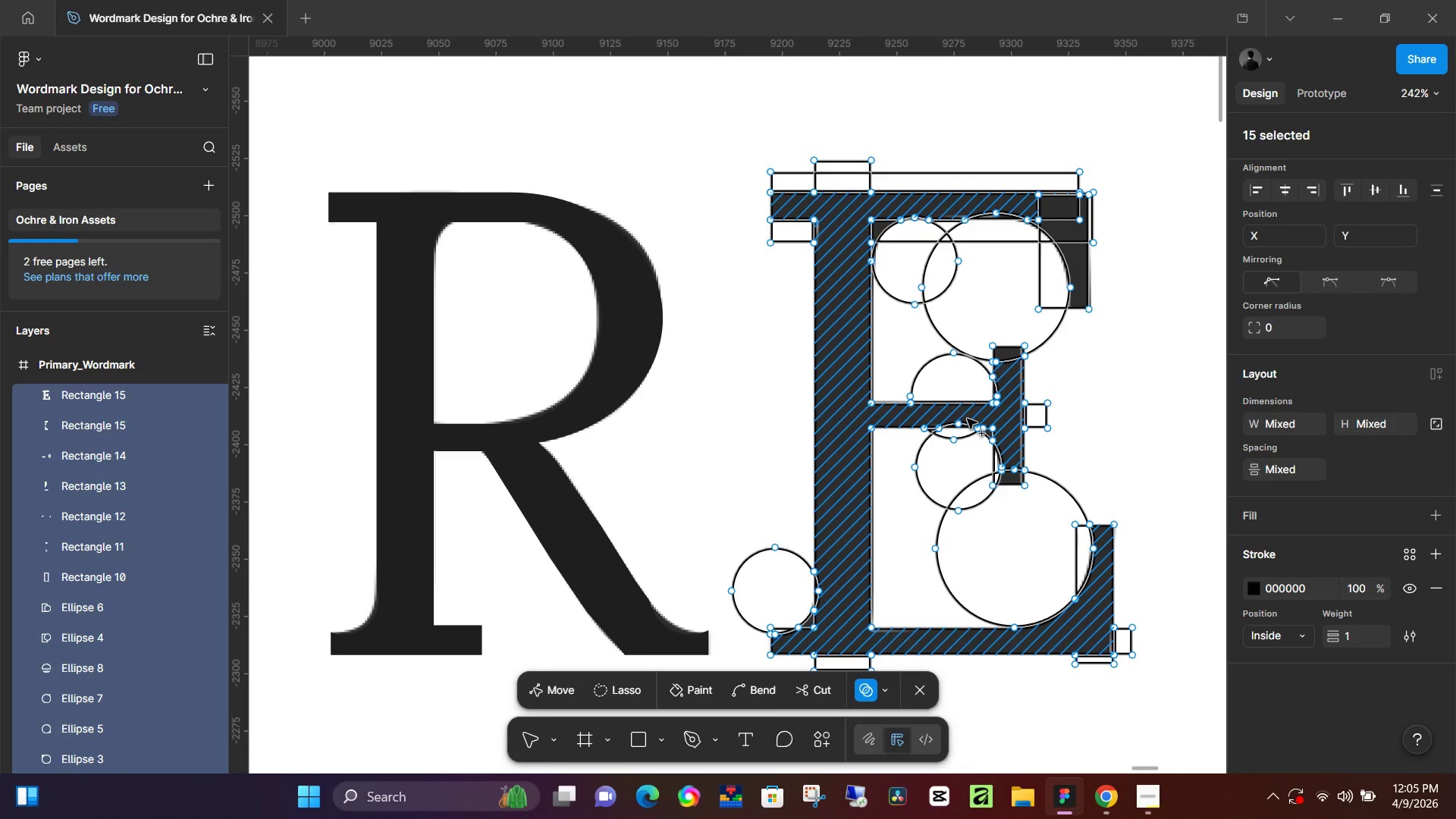 
left_click_drag(start_coordinate=[967, 419], to_coordinate=[964, 422])
 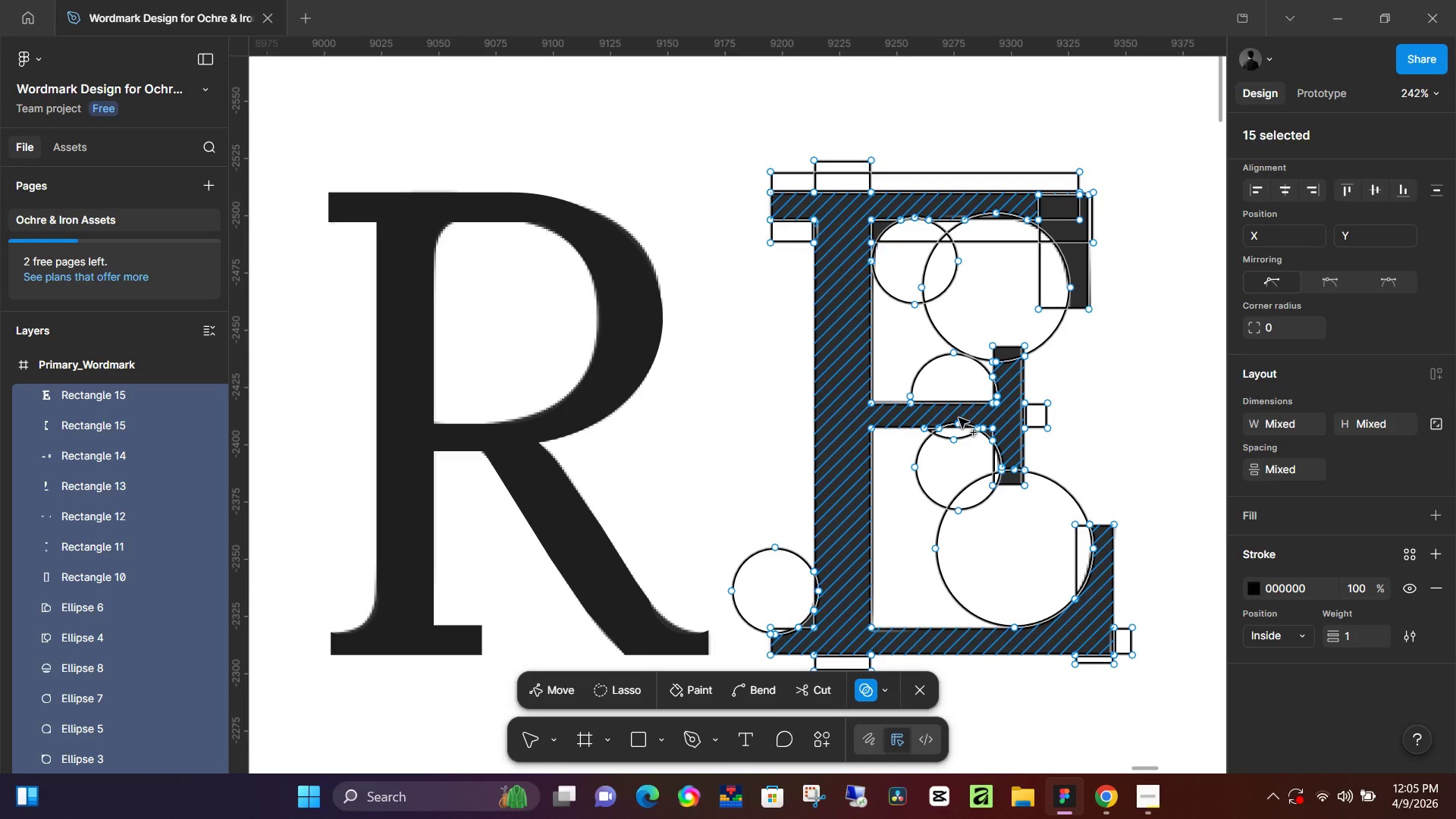 
left_click_drag(start_coordinate=[968, 423], to_coordinate=[959, 425])
 